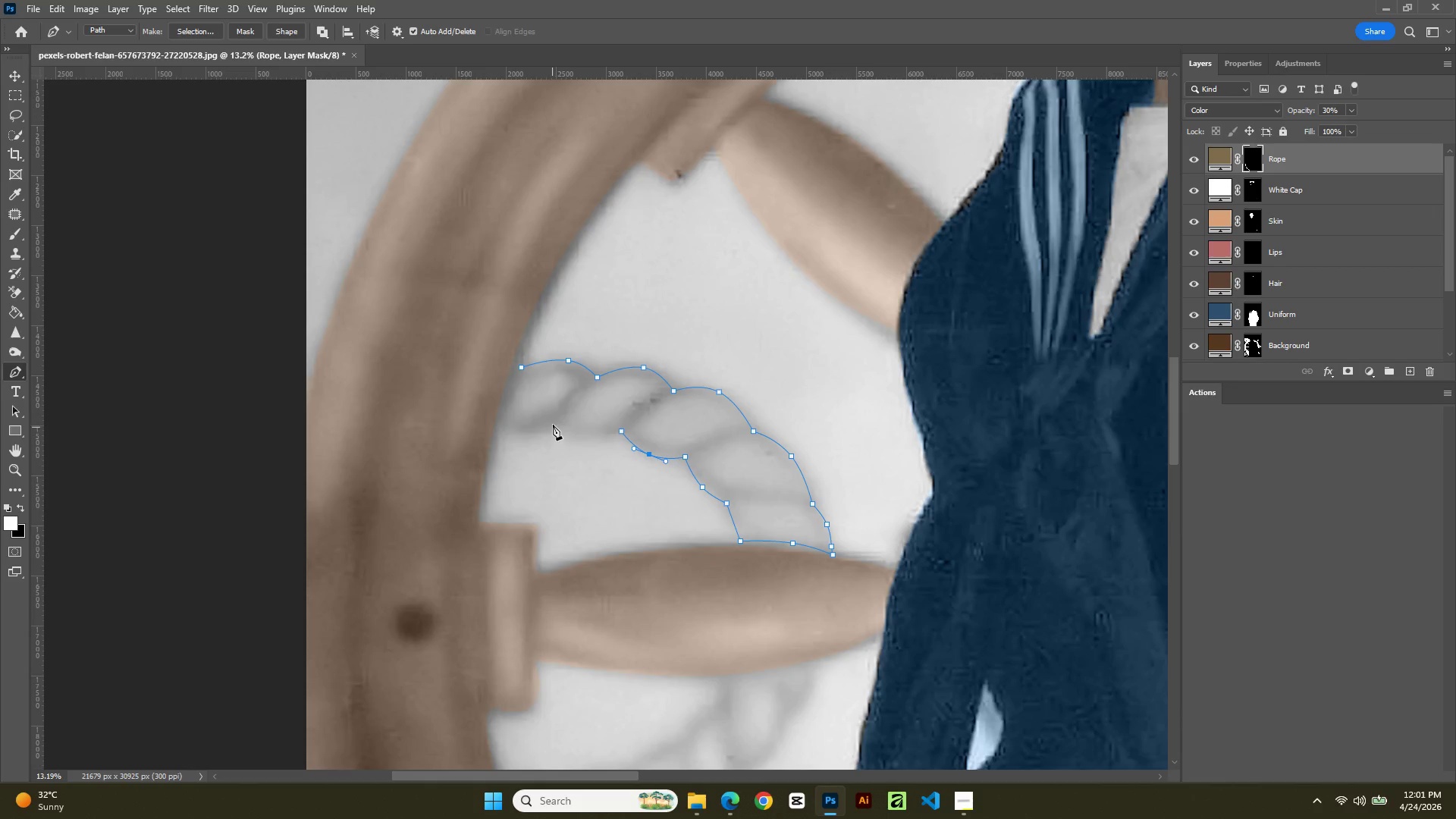 
left_click([554, 423])
 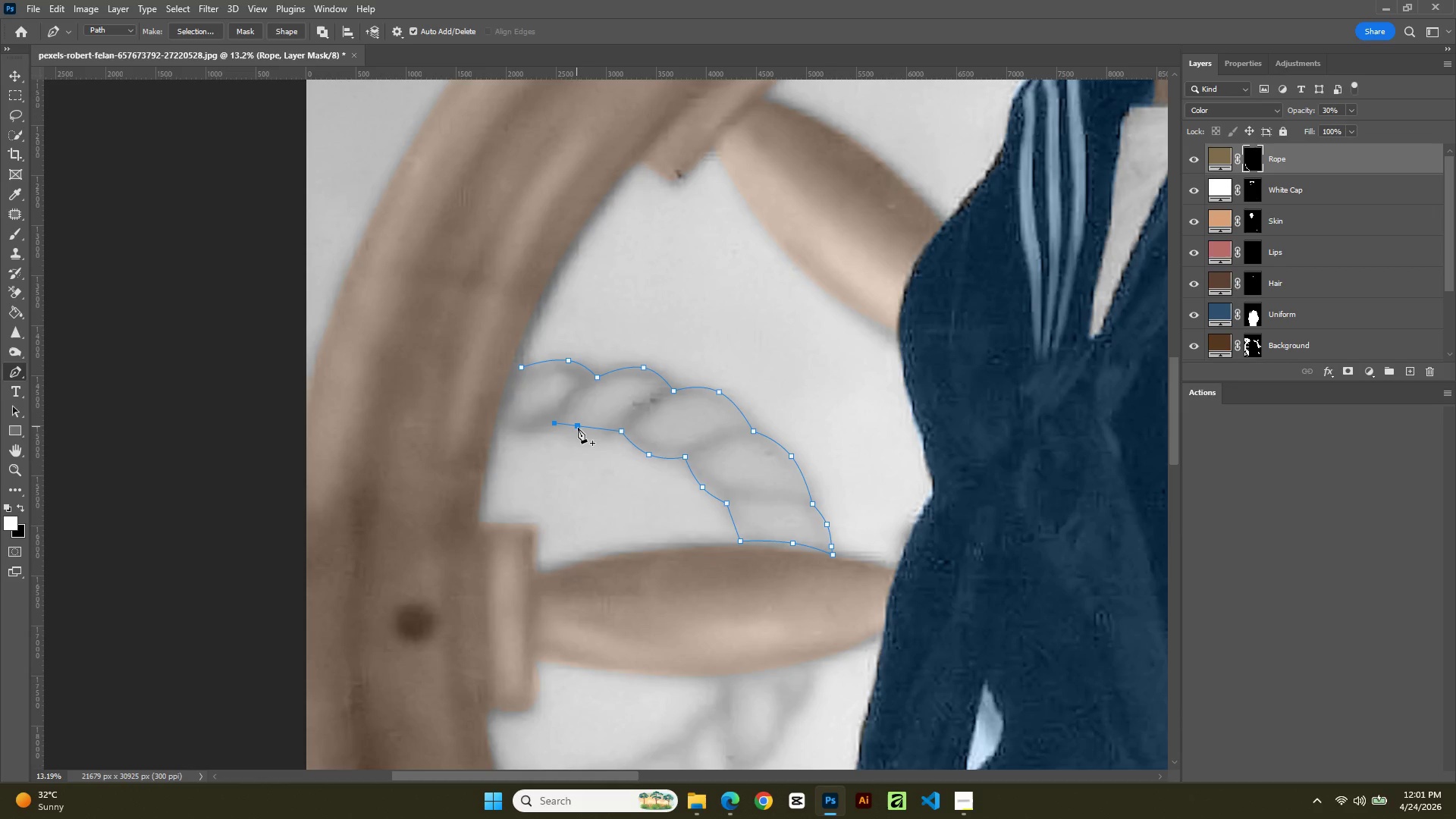 
left_click([582, 429])
 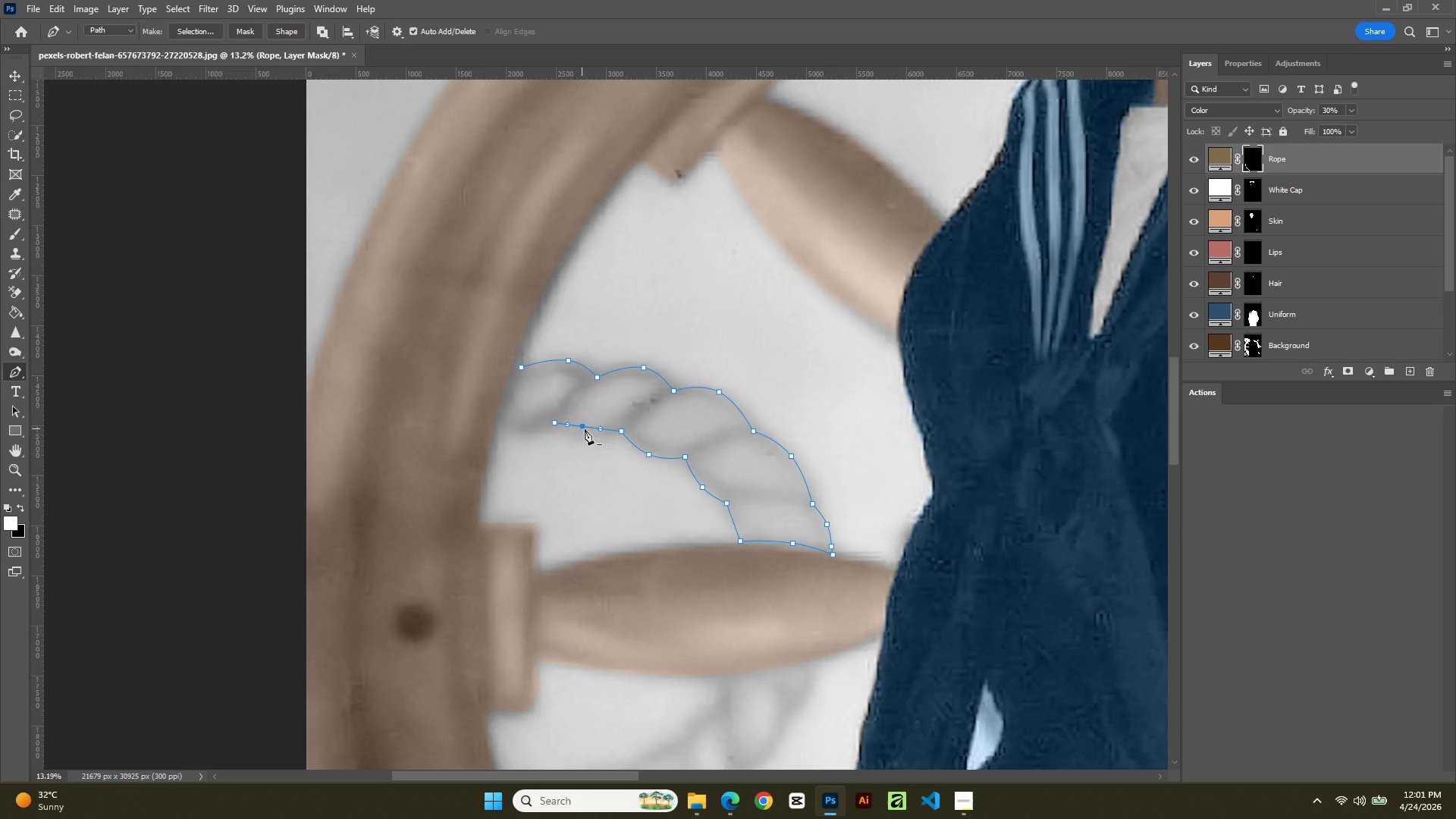 
hold_key(key=ControlLeft, duration=1.38)
left_click_drag(start_coordinate=[587, 429], to_coordinate=[592, 440])
 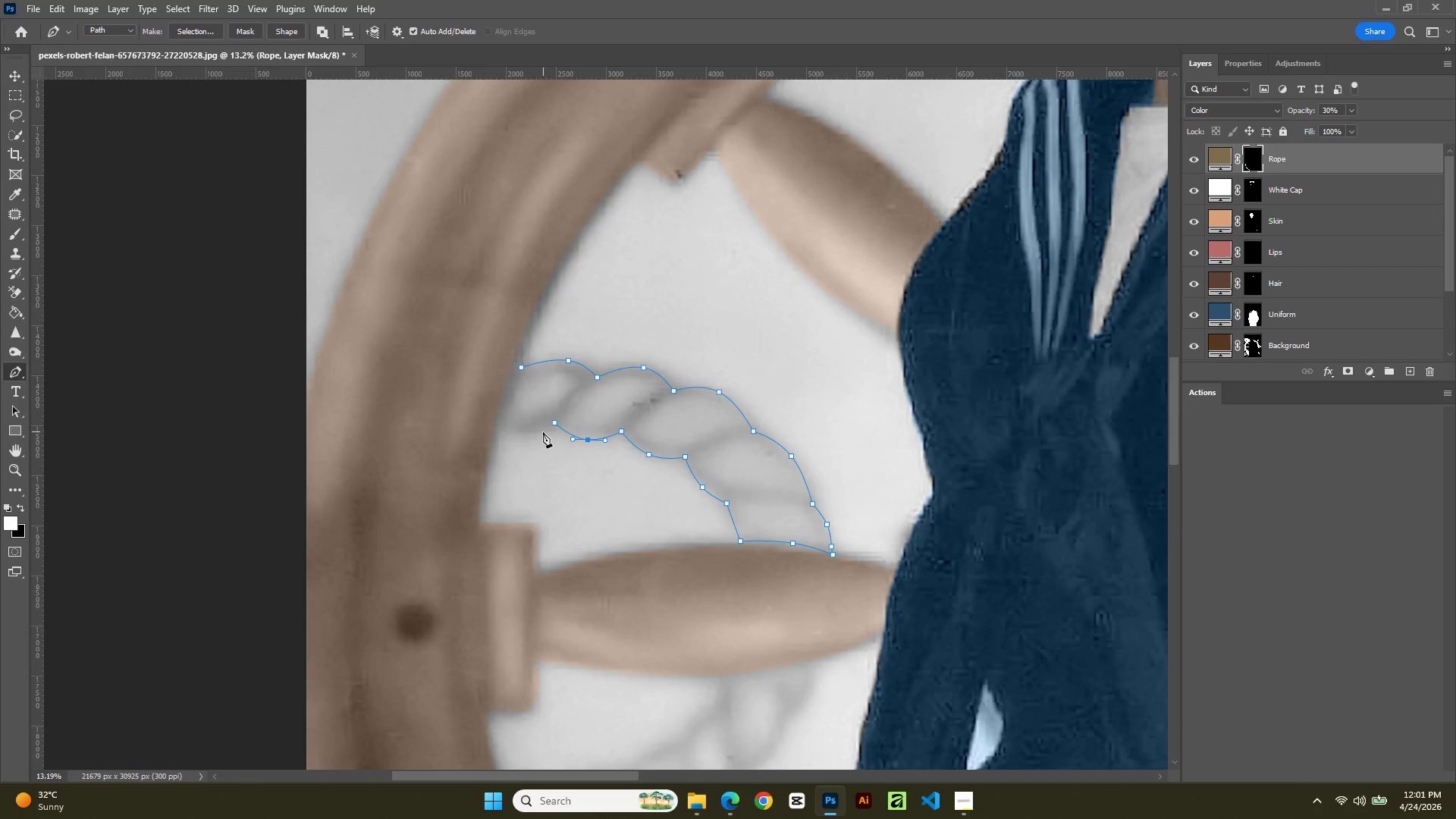 
left_click_drag(start_coordinate=[535, 432], to_coordinate=[531, 432])
 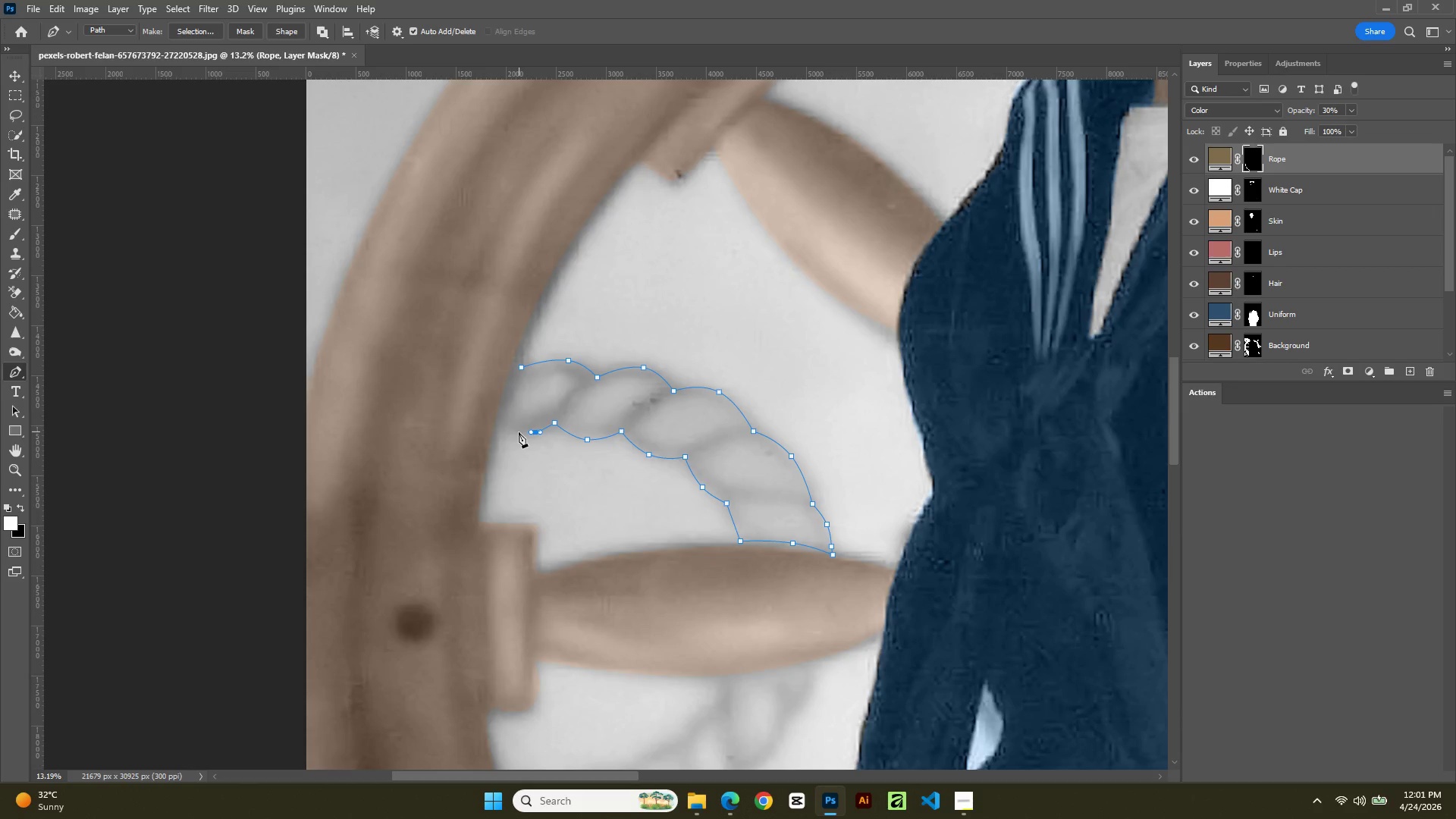 
left_click_drag(start_coordinate=[517, 432], to_coordinate=[496, 417])
 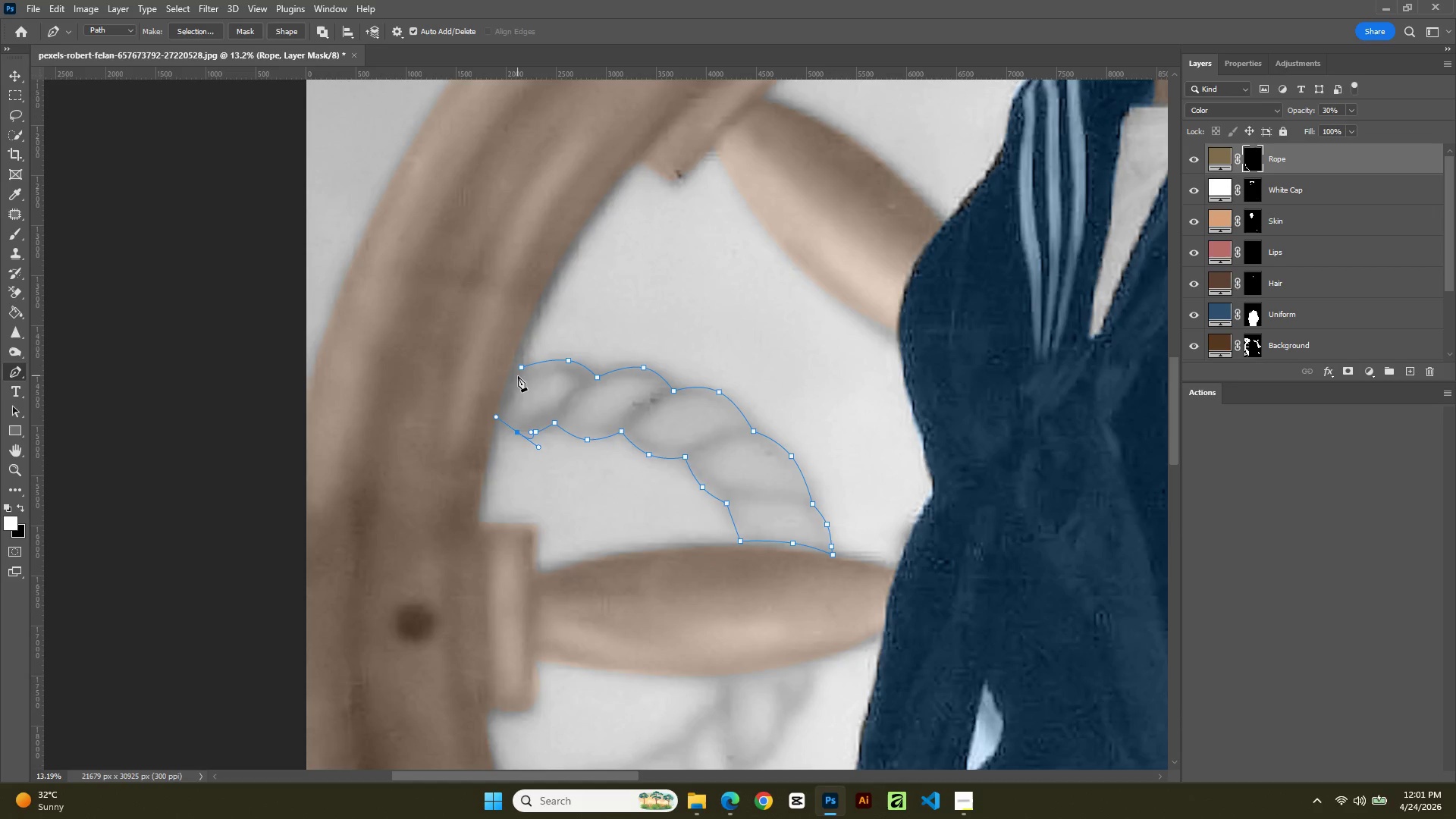 
left_click([518, 376])
 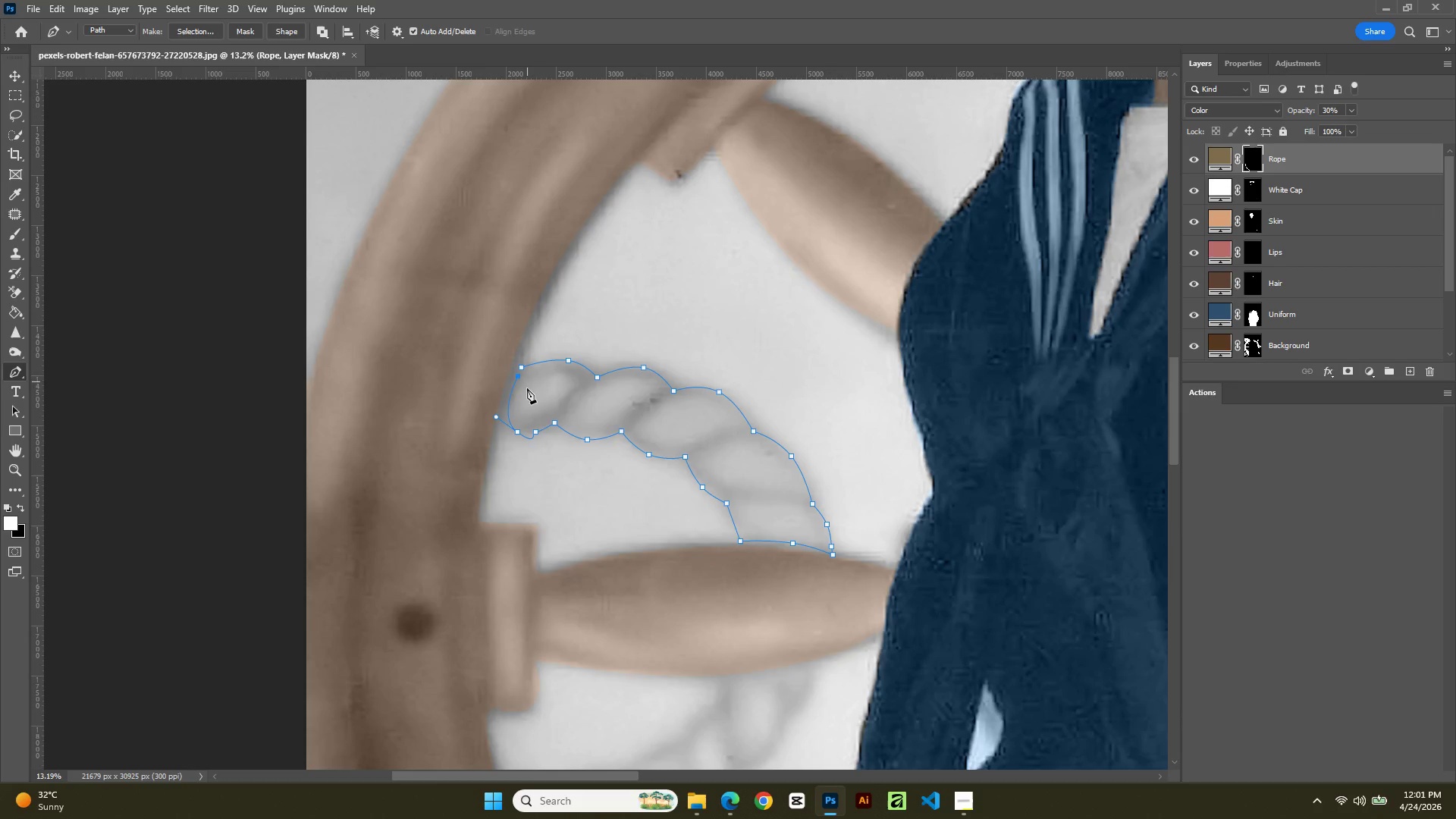 
key(Control+Z)
 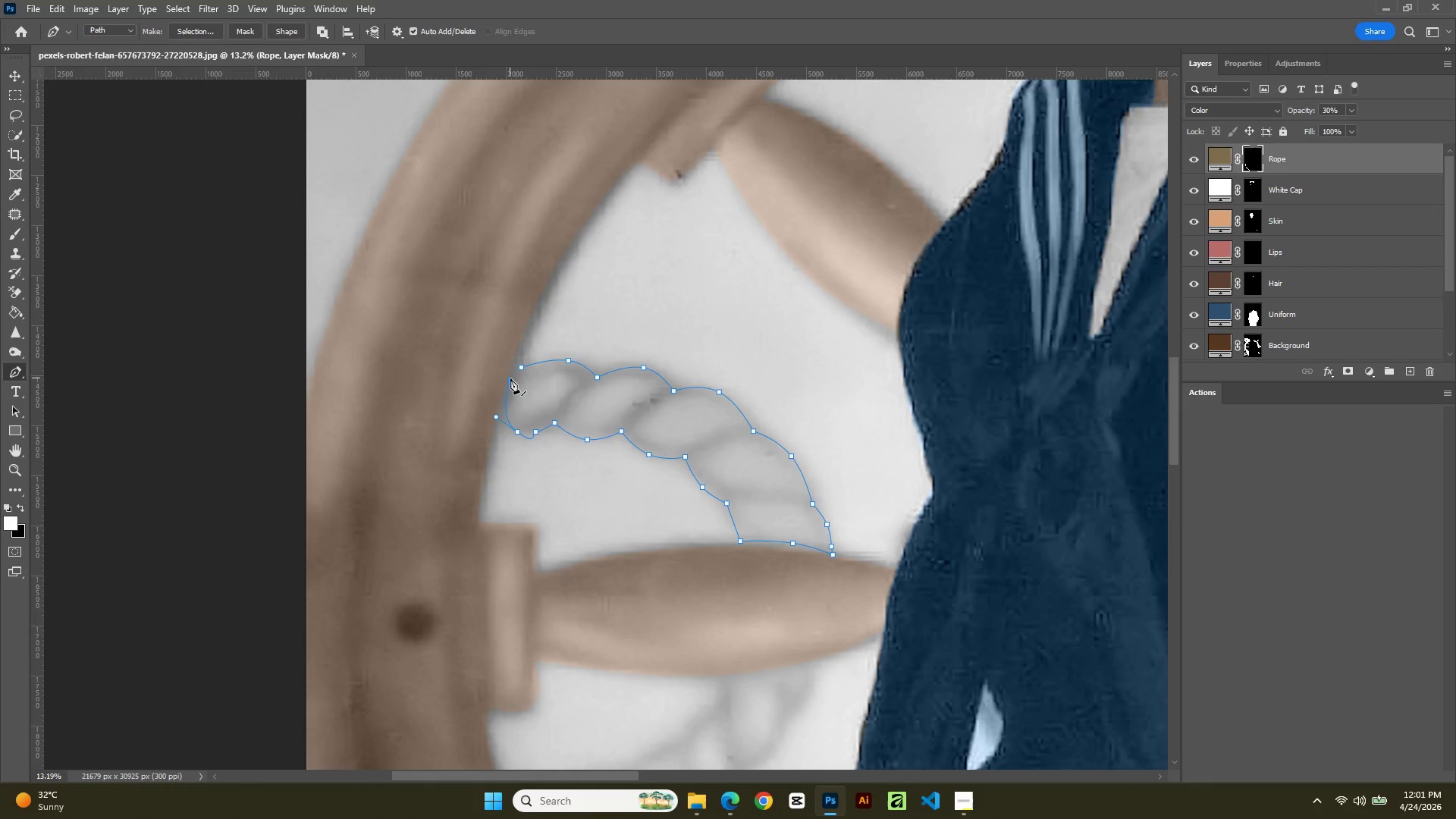 
key(Control+Z)
 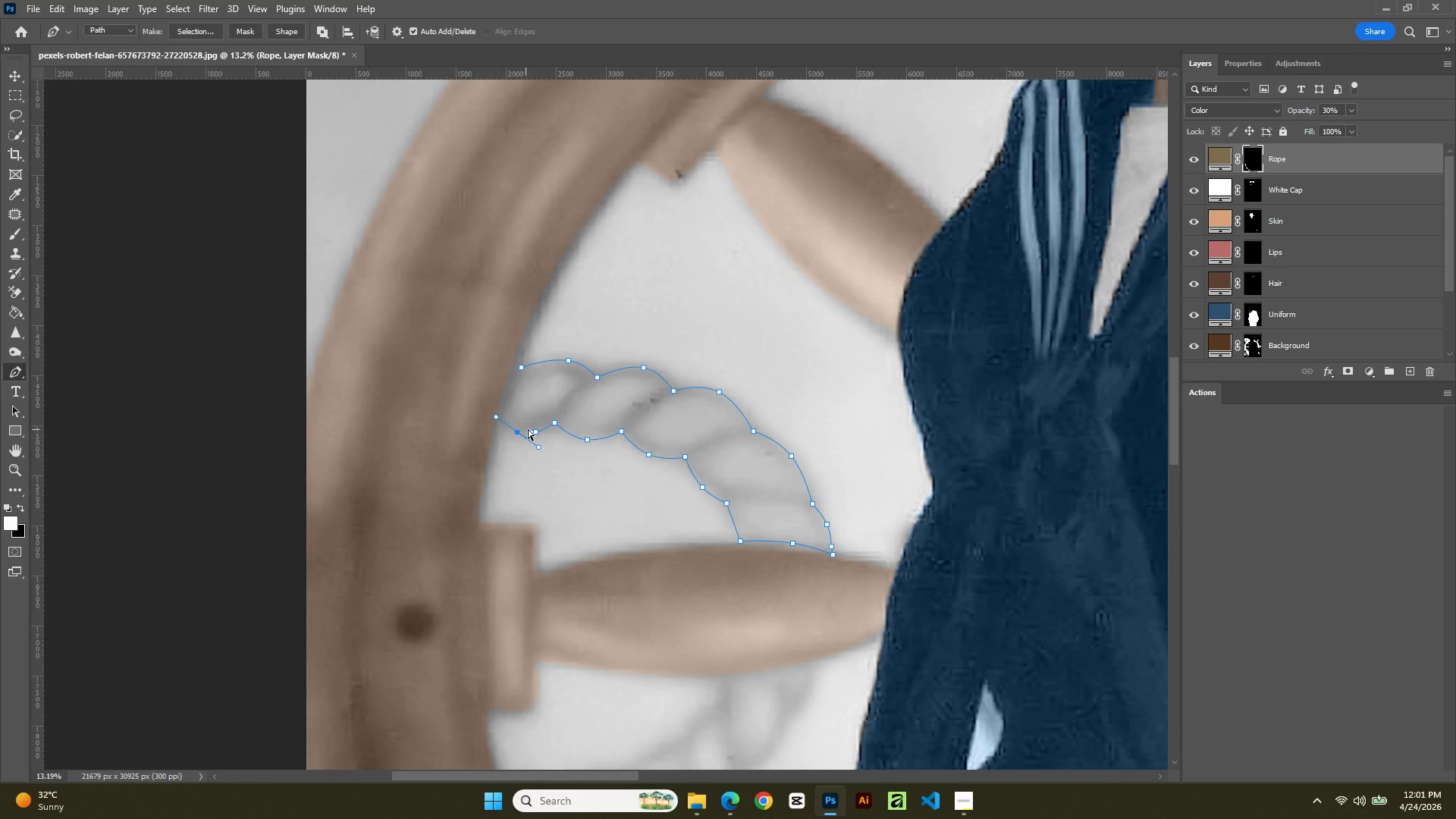 
key(Control+Z)
 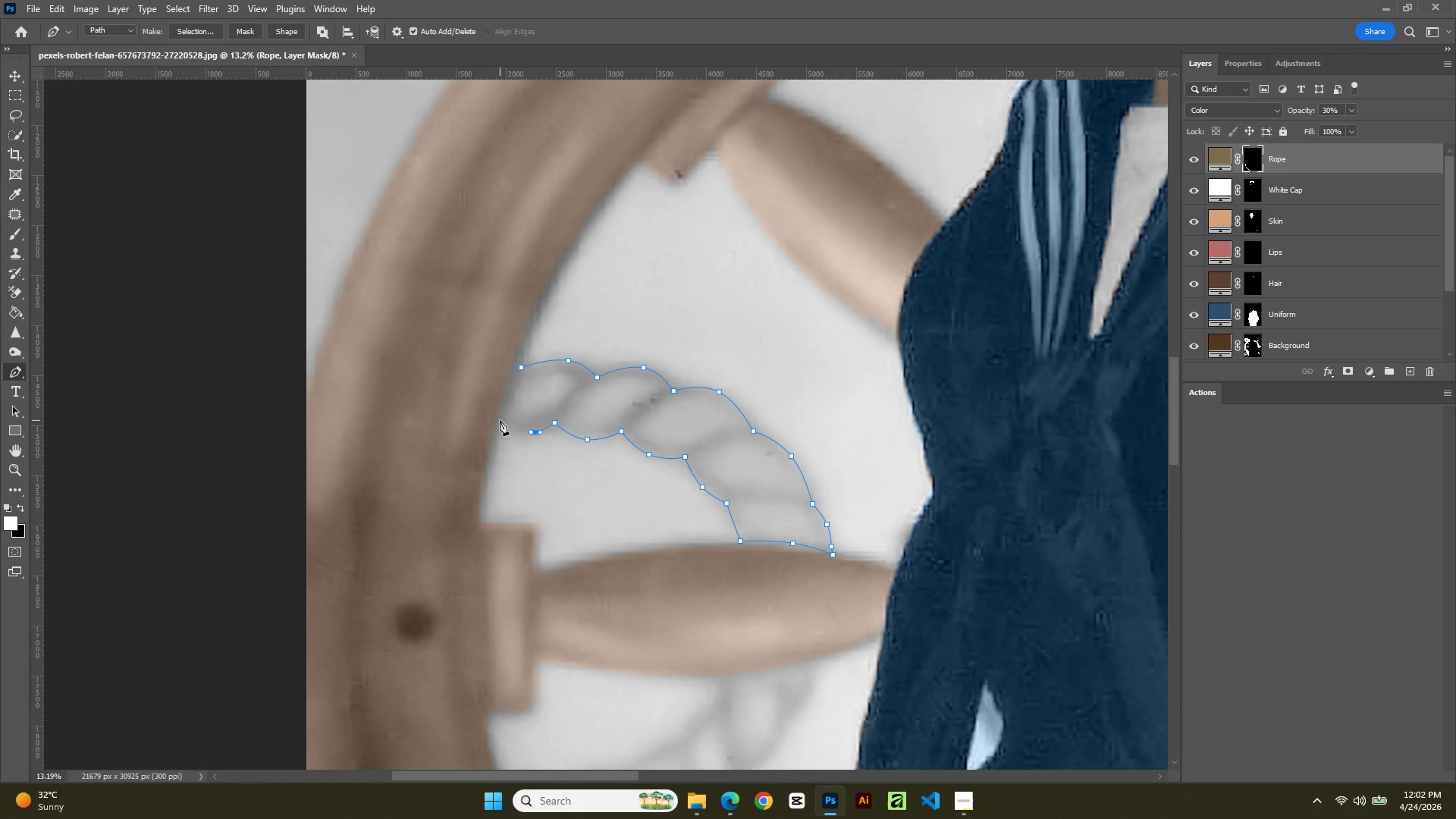 
left_click([500, 418])
 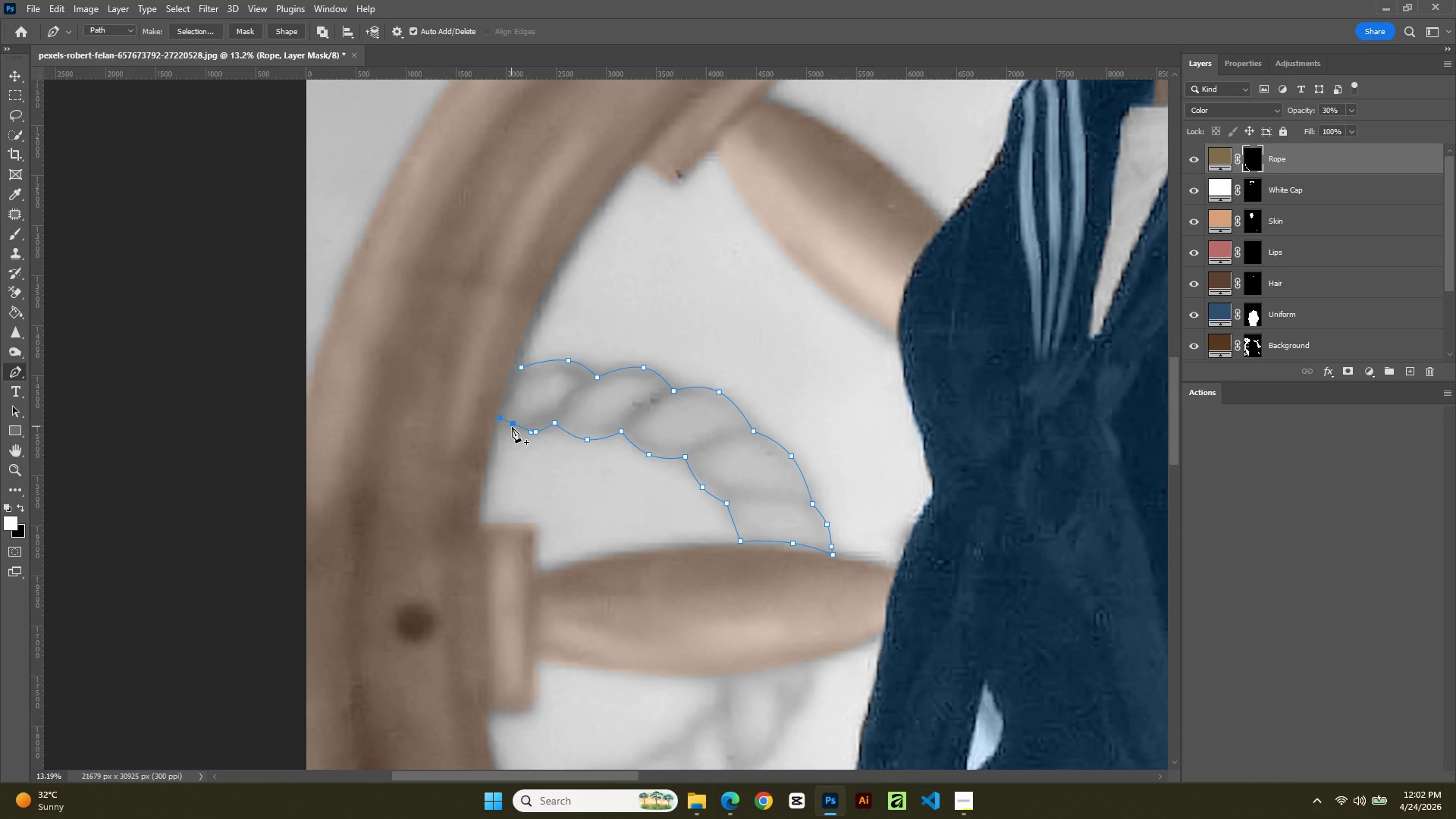 
left_click([511, 427])
 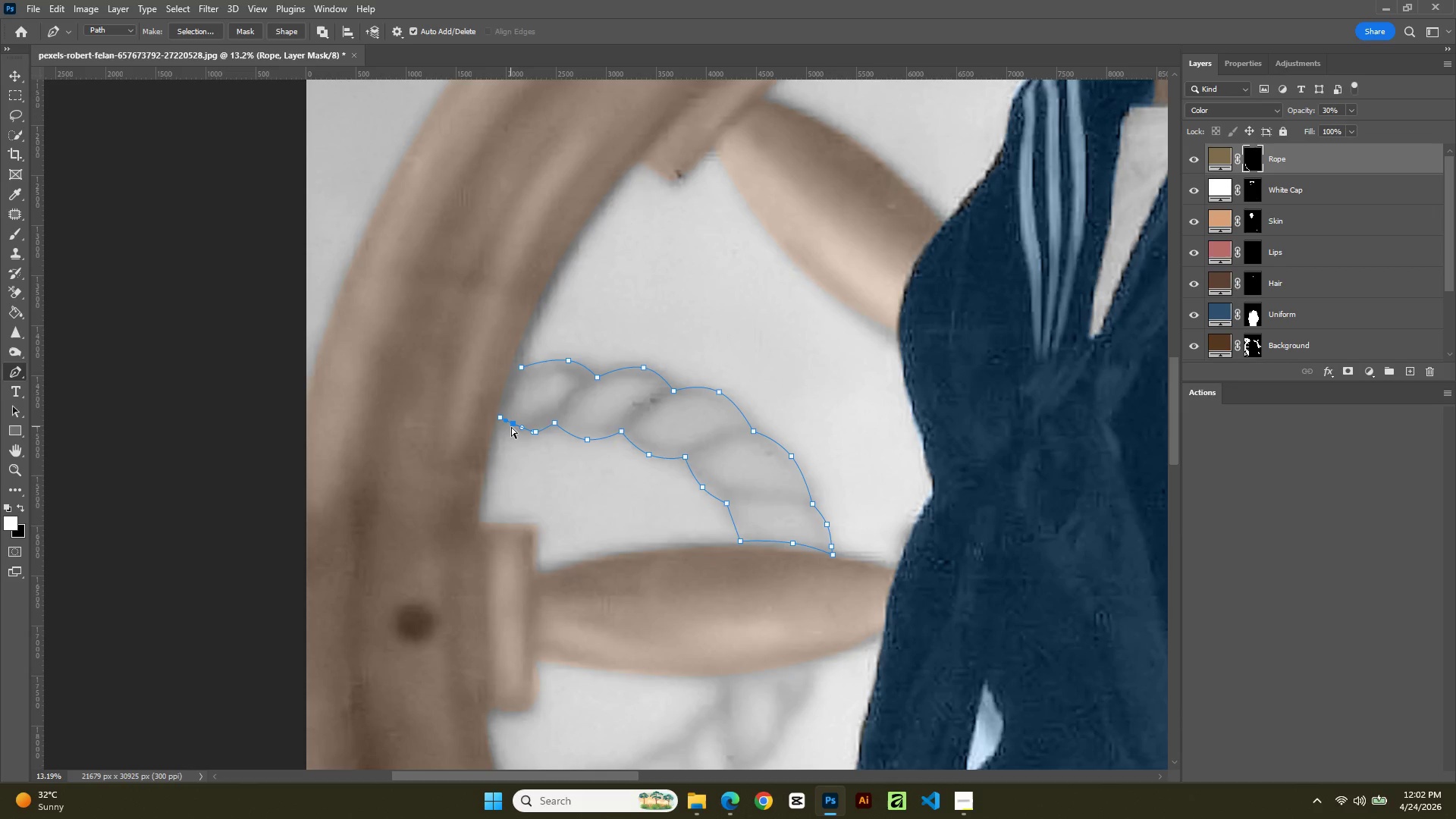 
hold_key(key=ControlLeft, duration=1.31)
left_click_drag(start_coordinate=[511, 427], to_coordinate=[508, 432])
 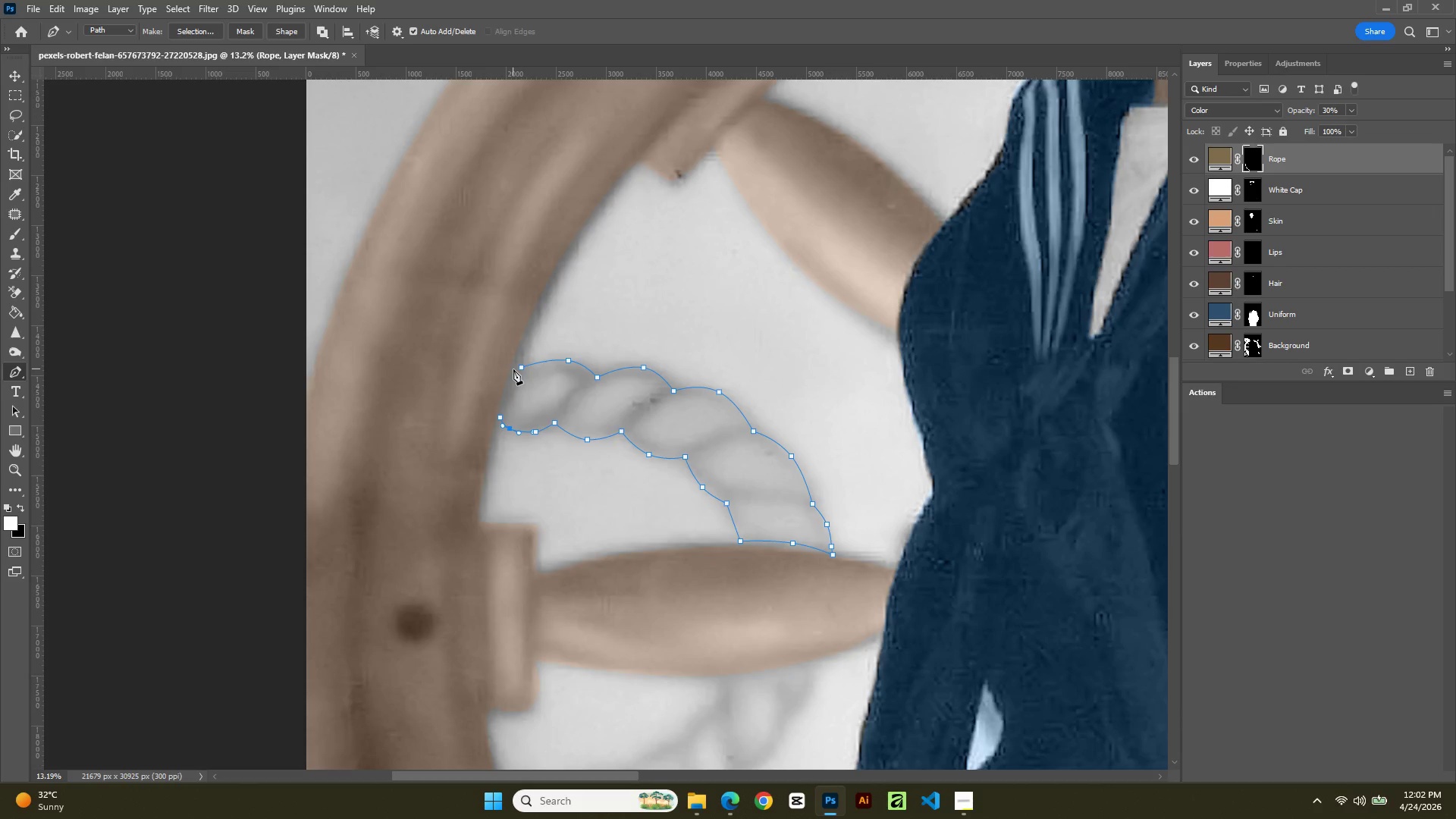 
left_click([514, 372])
 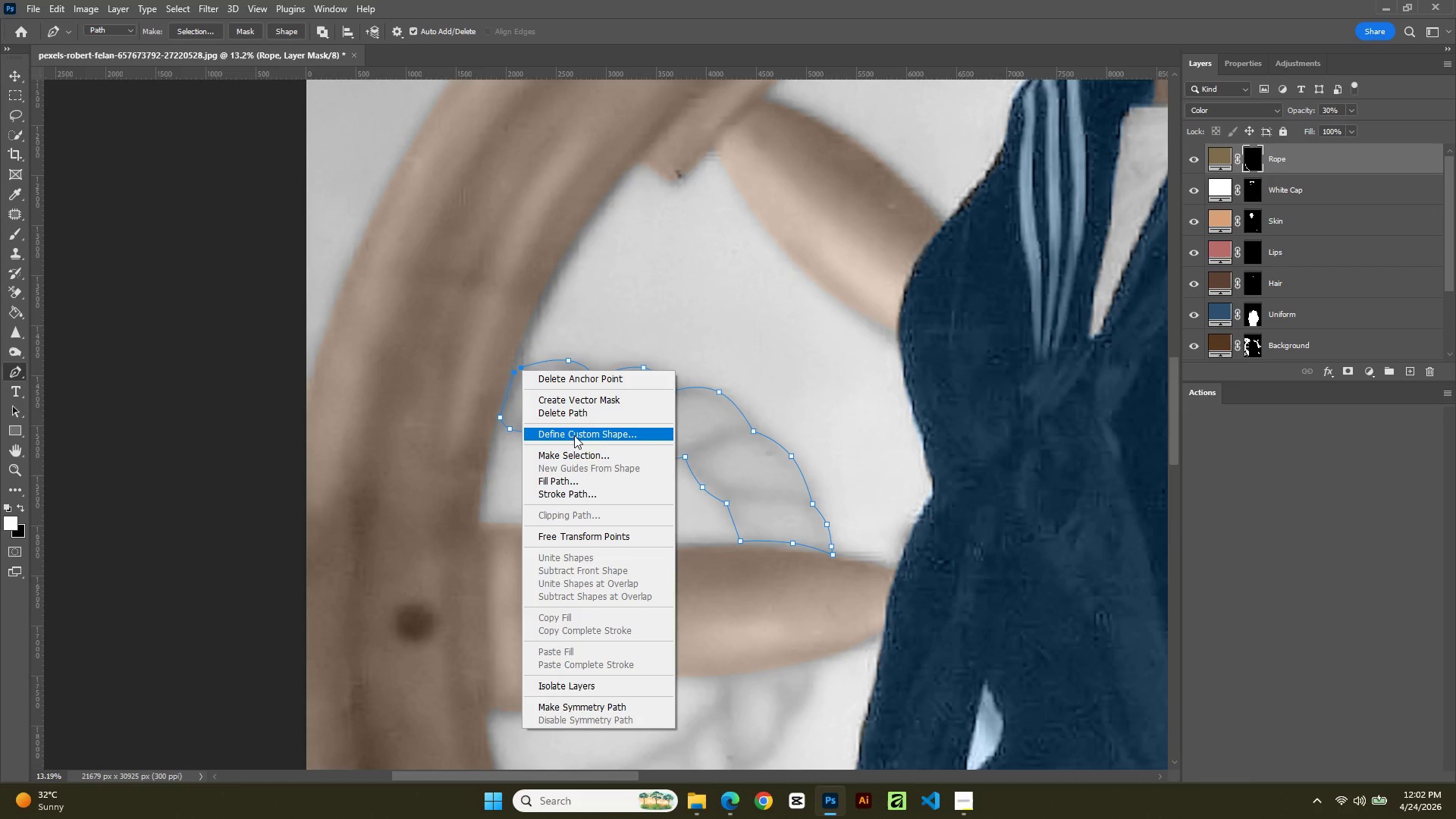 
left_click([574, 451])
 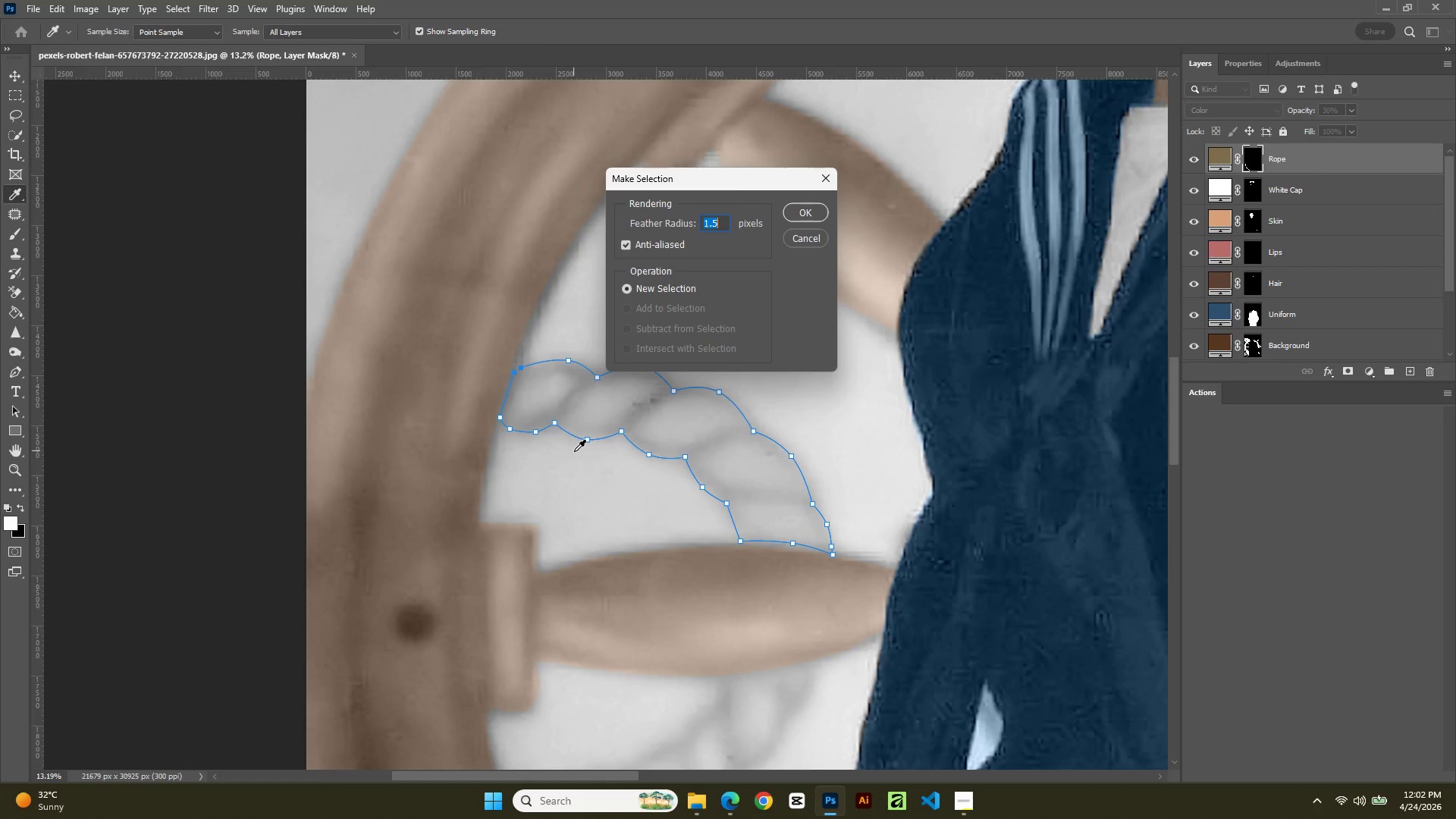 
key(NumpadEnter)
 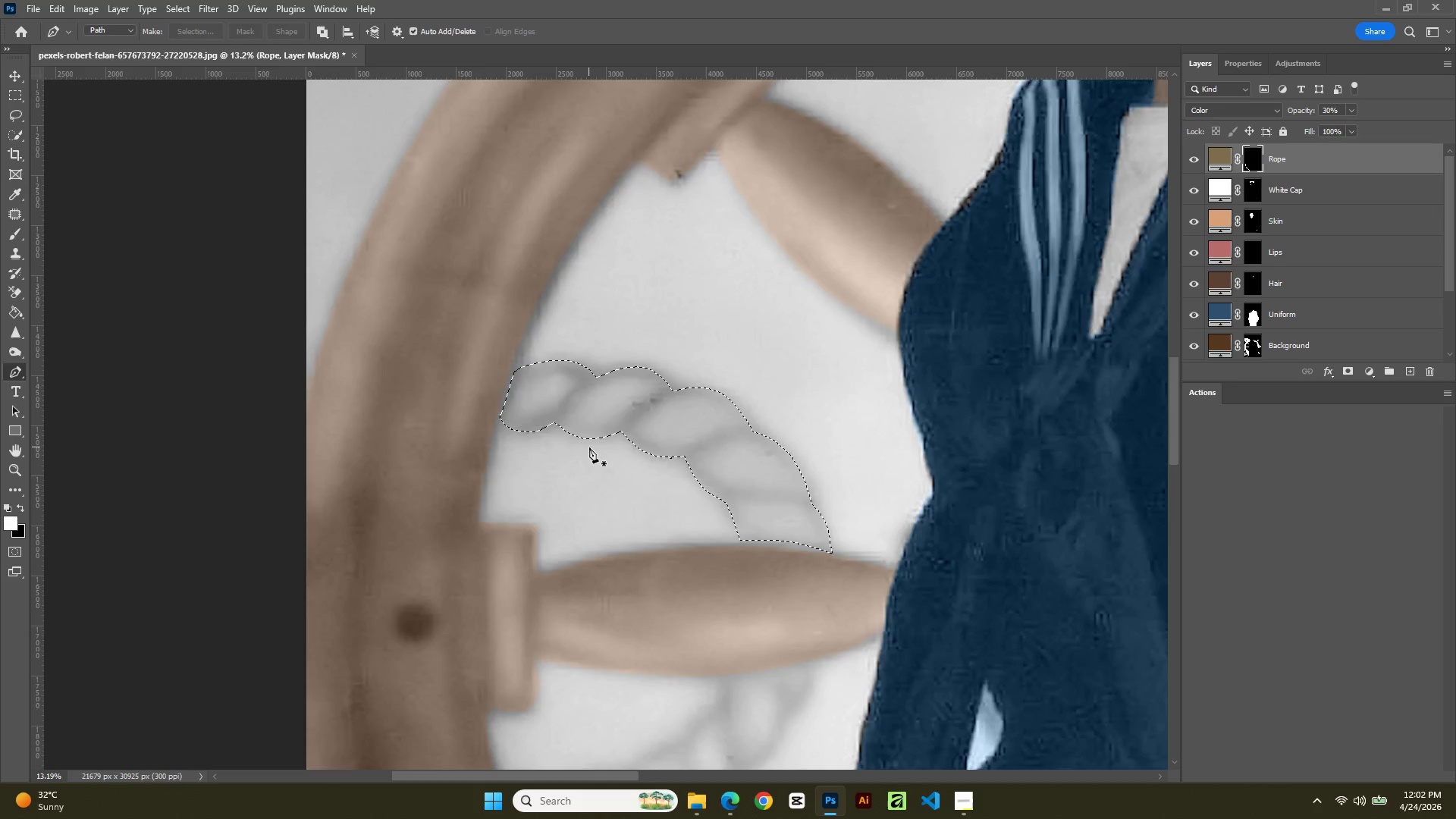 
key(B)
 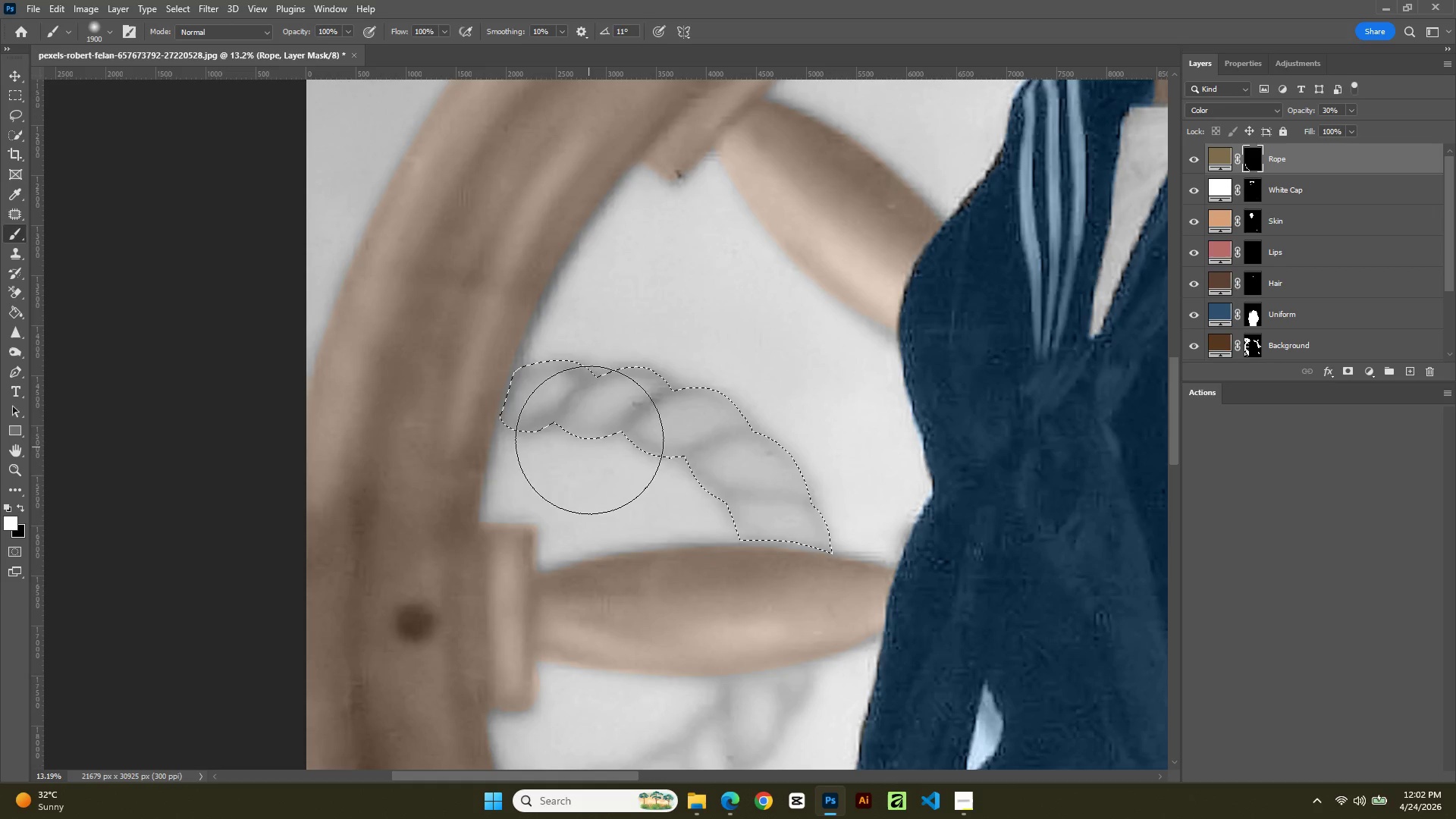 
key(B)
 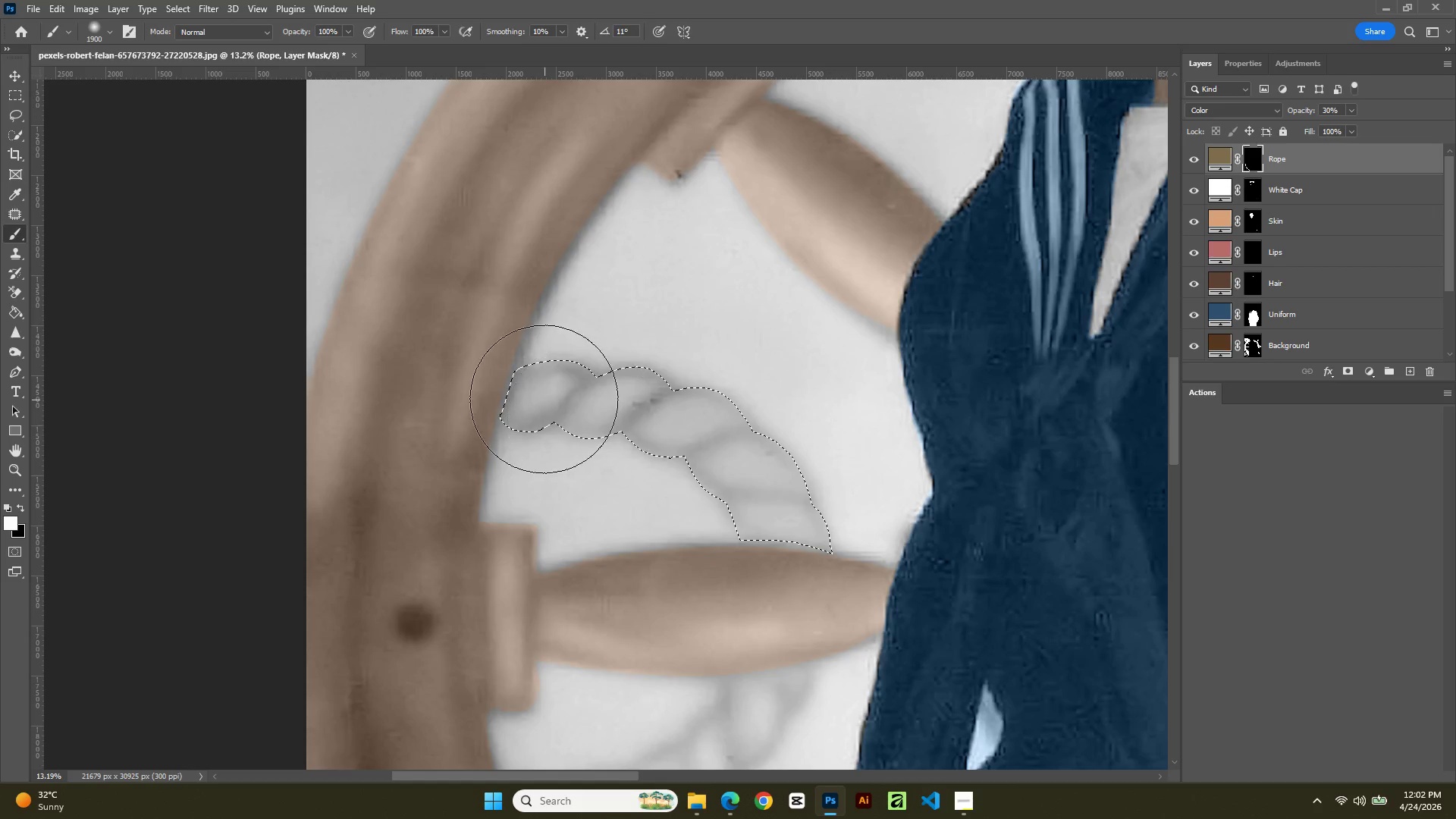 
left_click_drag(start_coordinate=[544, 399], to_coordinate=[526, 406])
 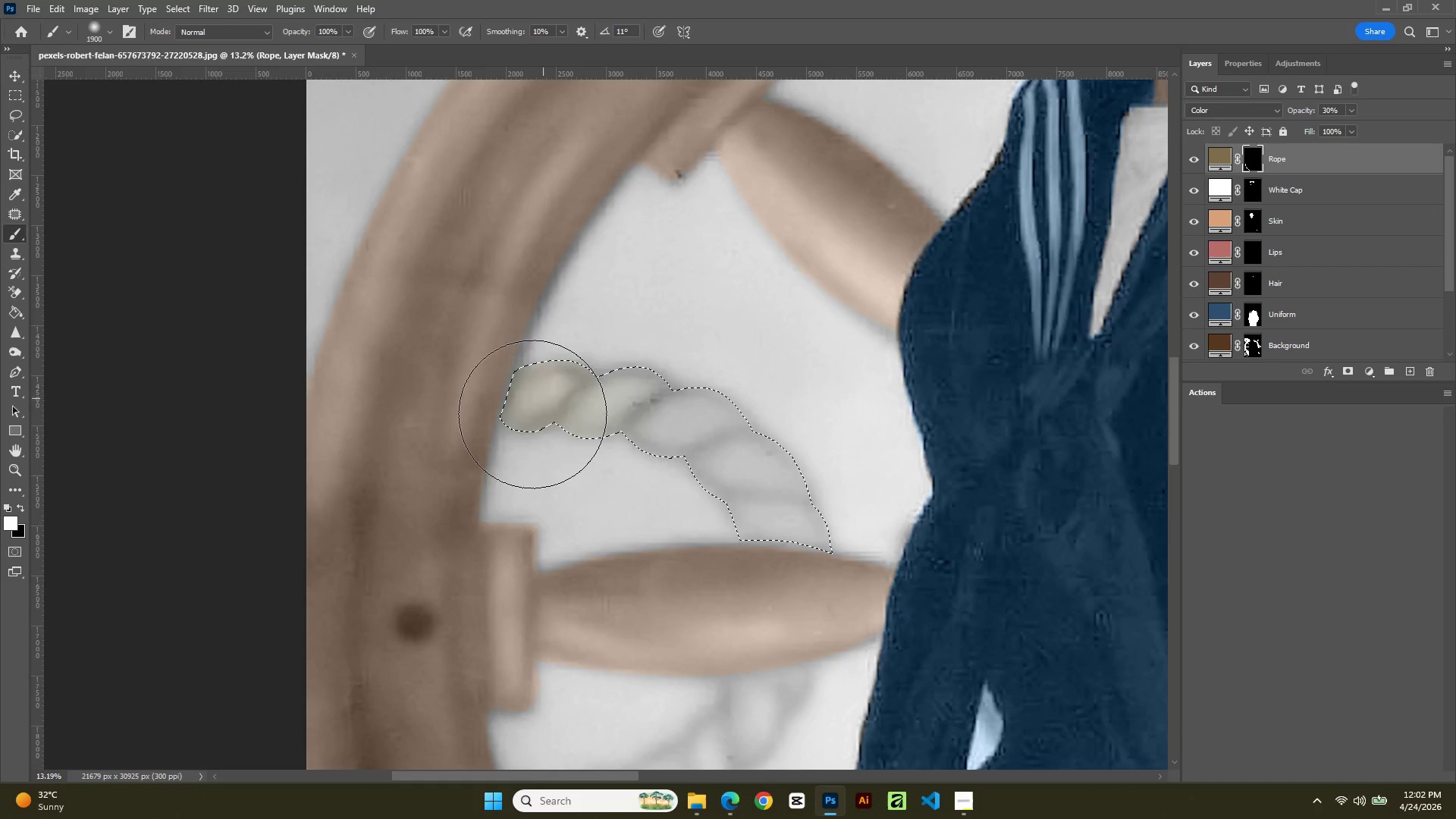 
left_click_drag(start_coordinate=[526, 406], to_coordinate=[635, 441])
 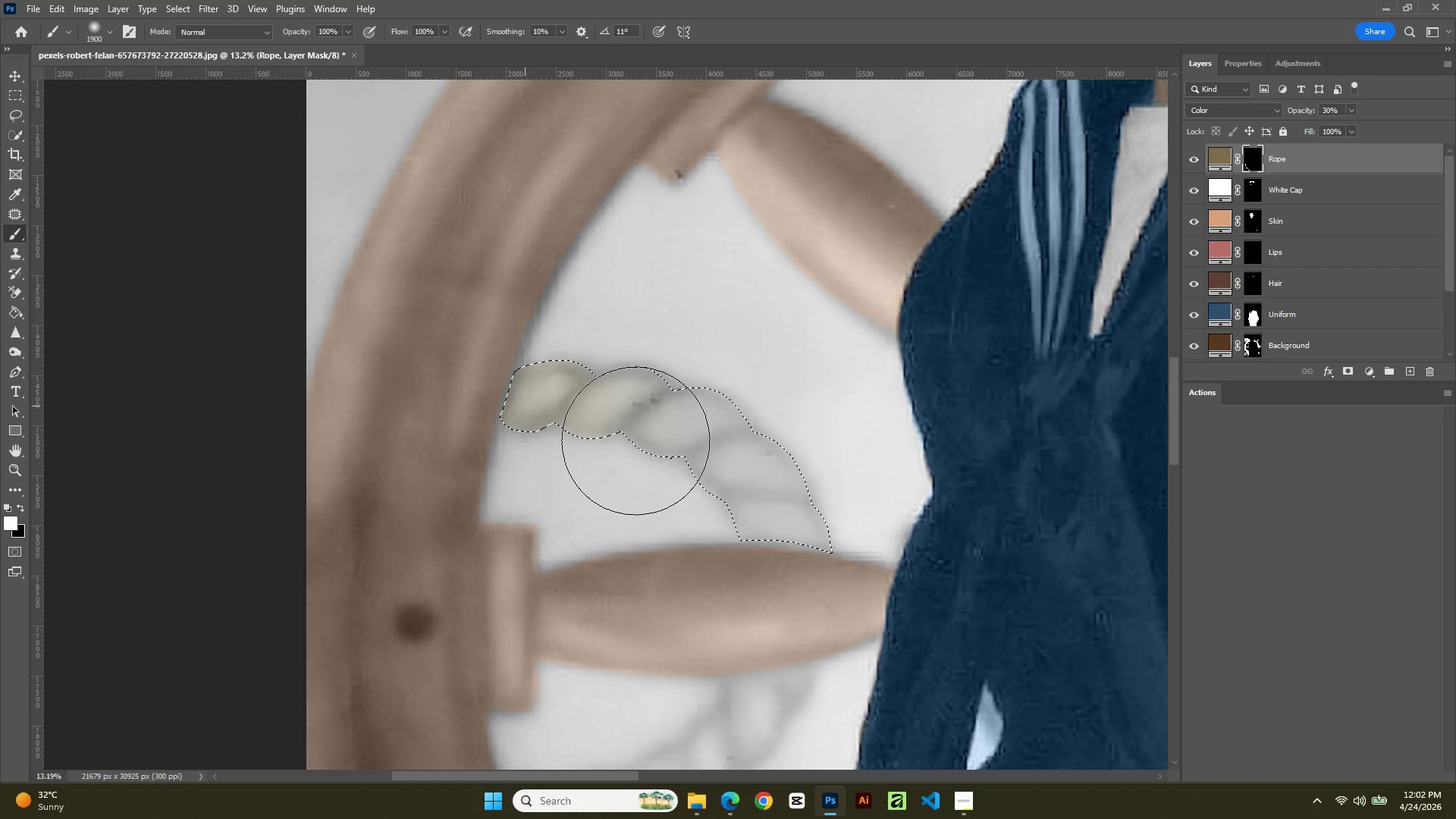 
triple_click([635, 440])
 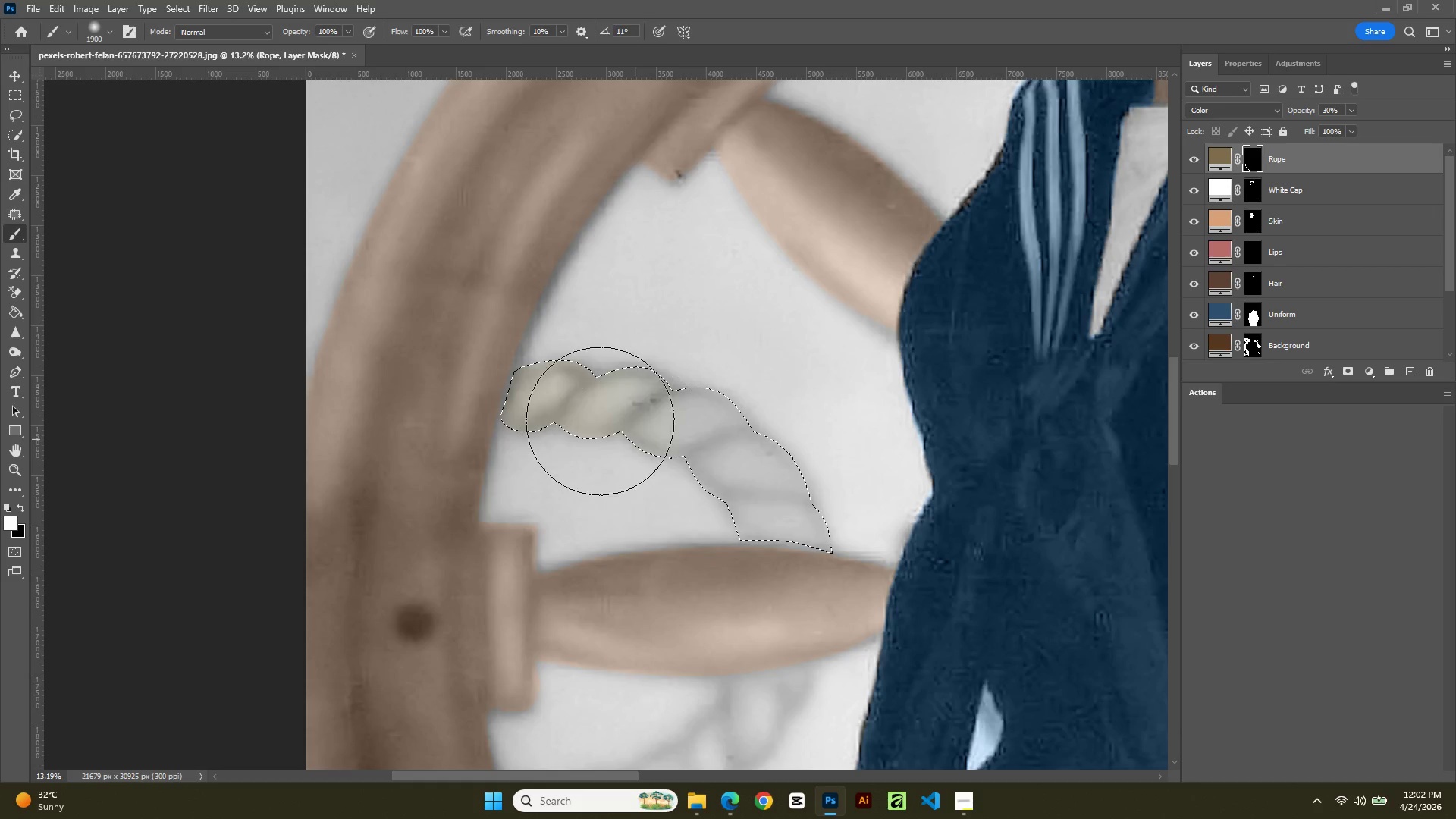 
left_click_drag(start_coordinate=[585, 413], to_coordinate=[733, 470])
 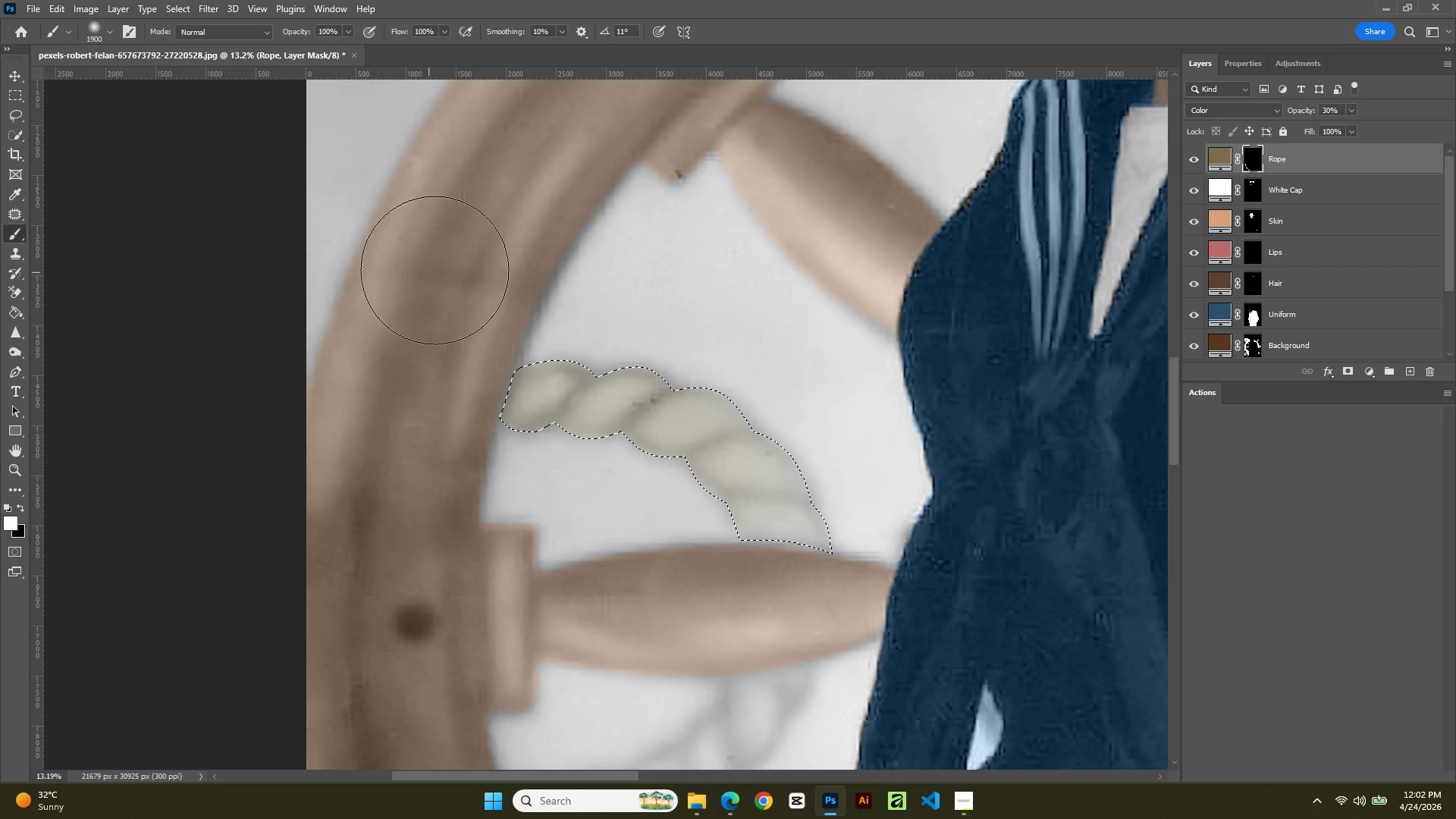 
left_click_drag(start_coordinate=[419, 265], to_coordinate=[855, 544])
 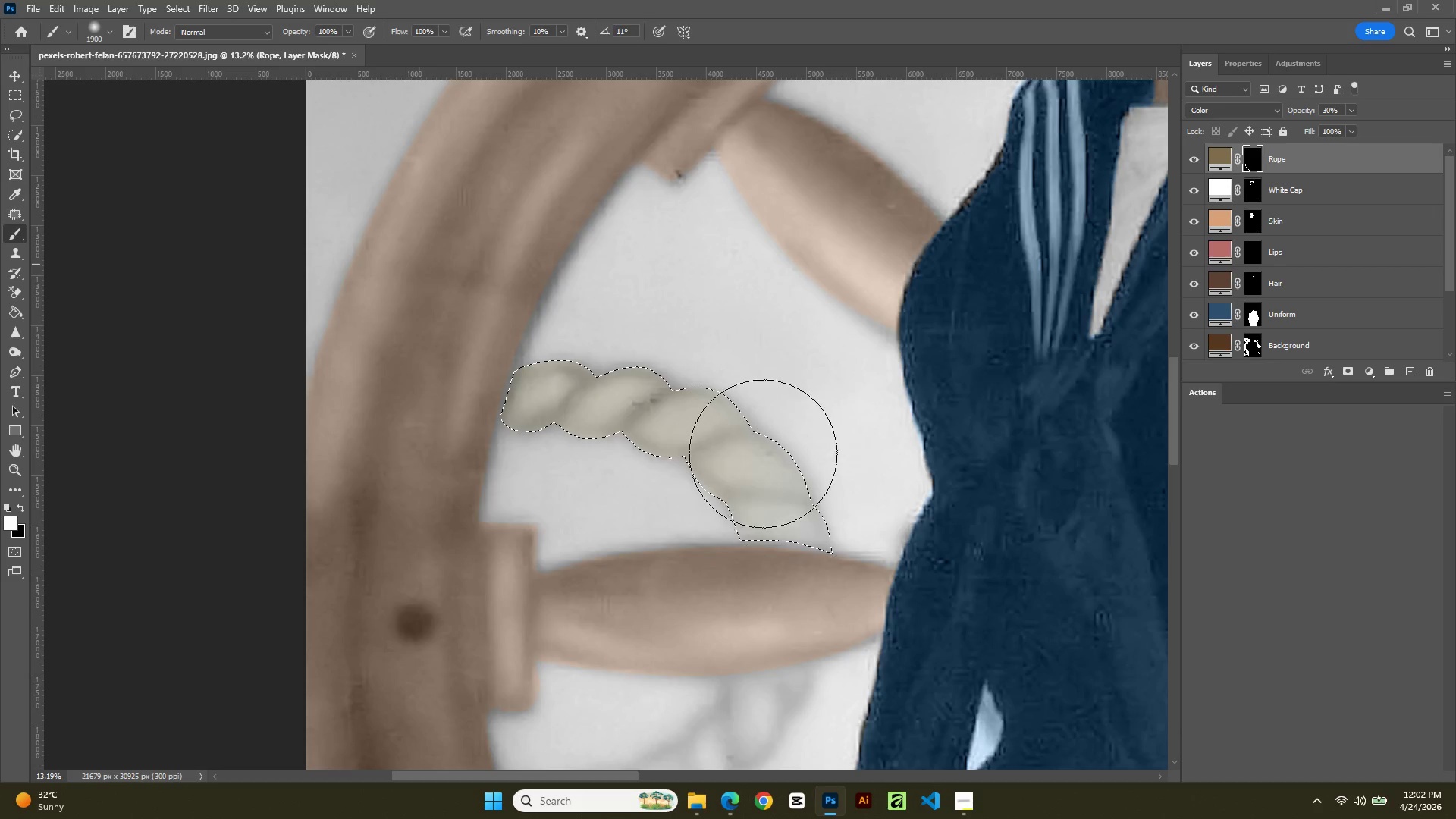 
left_click_drag(start_coordinate=[763, 453], to_coordinate=[745, 464])
 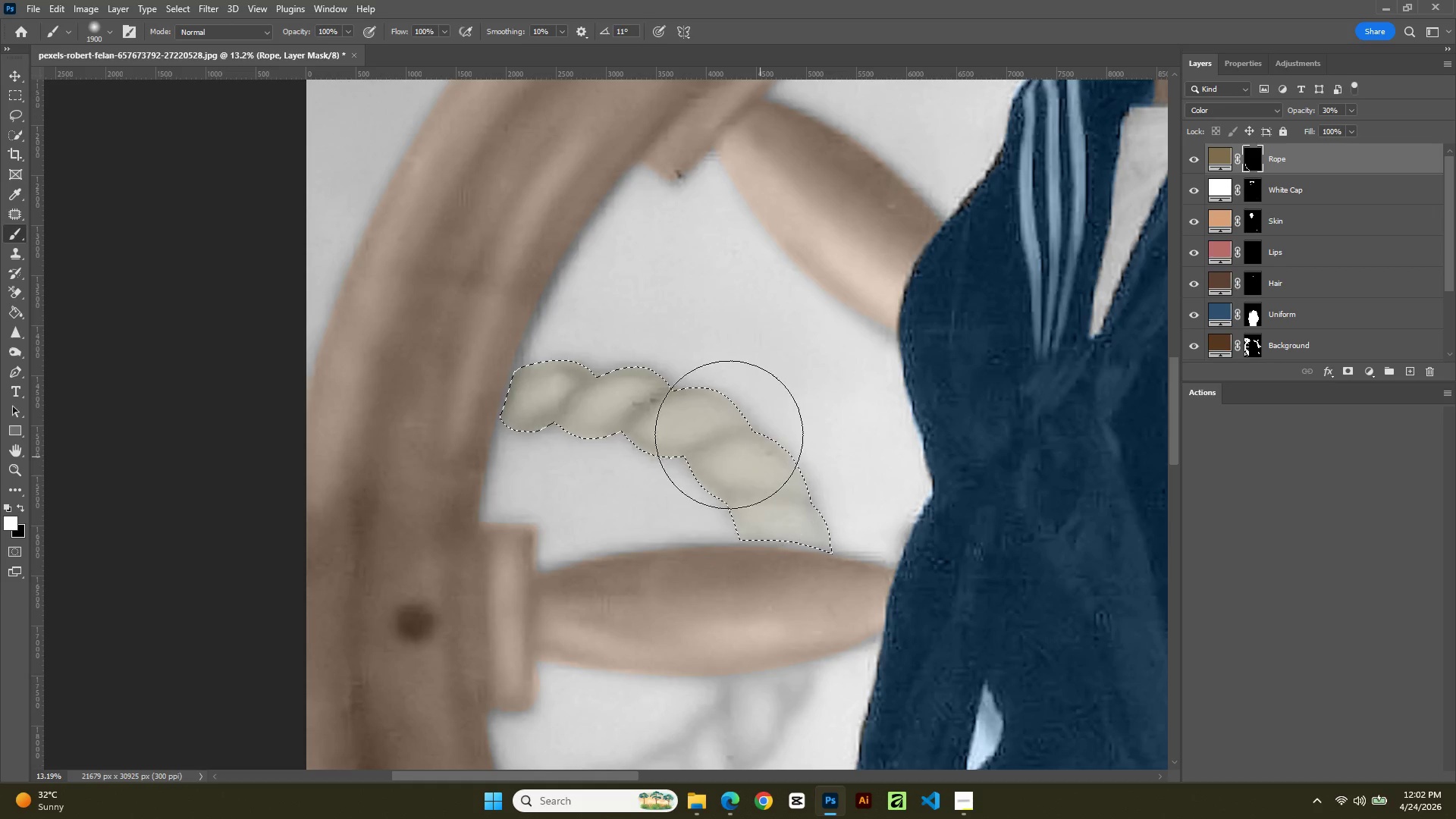 
left_click_drag(start_coordinate=[729, 427], to_coordinate=[763, 598])
 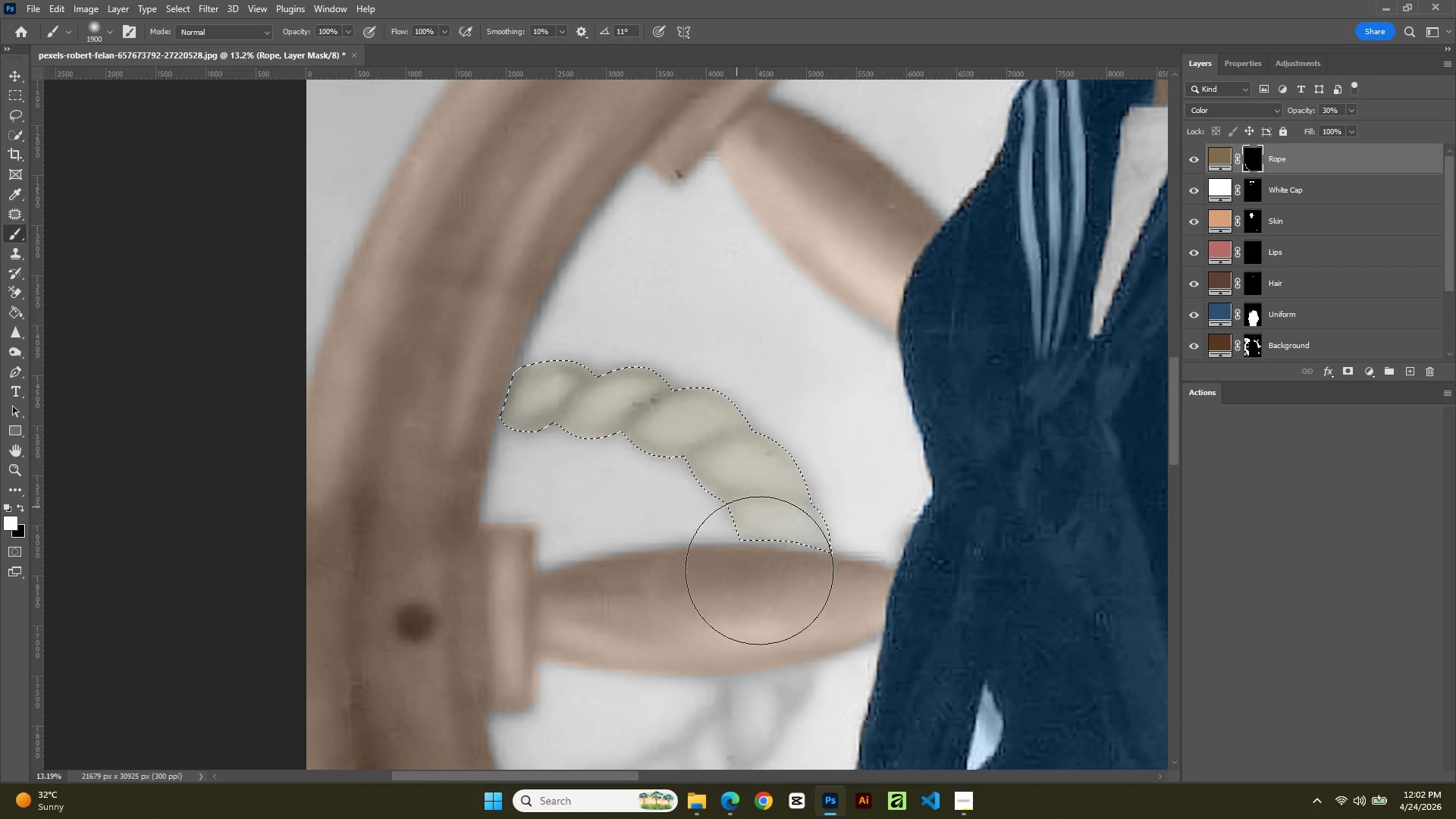 
left_click_drag(start_coordinate=[759, 552], to_coordinate=[764, 563])
 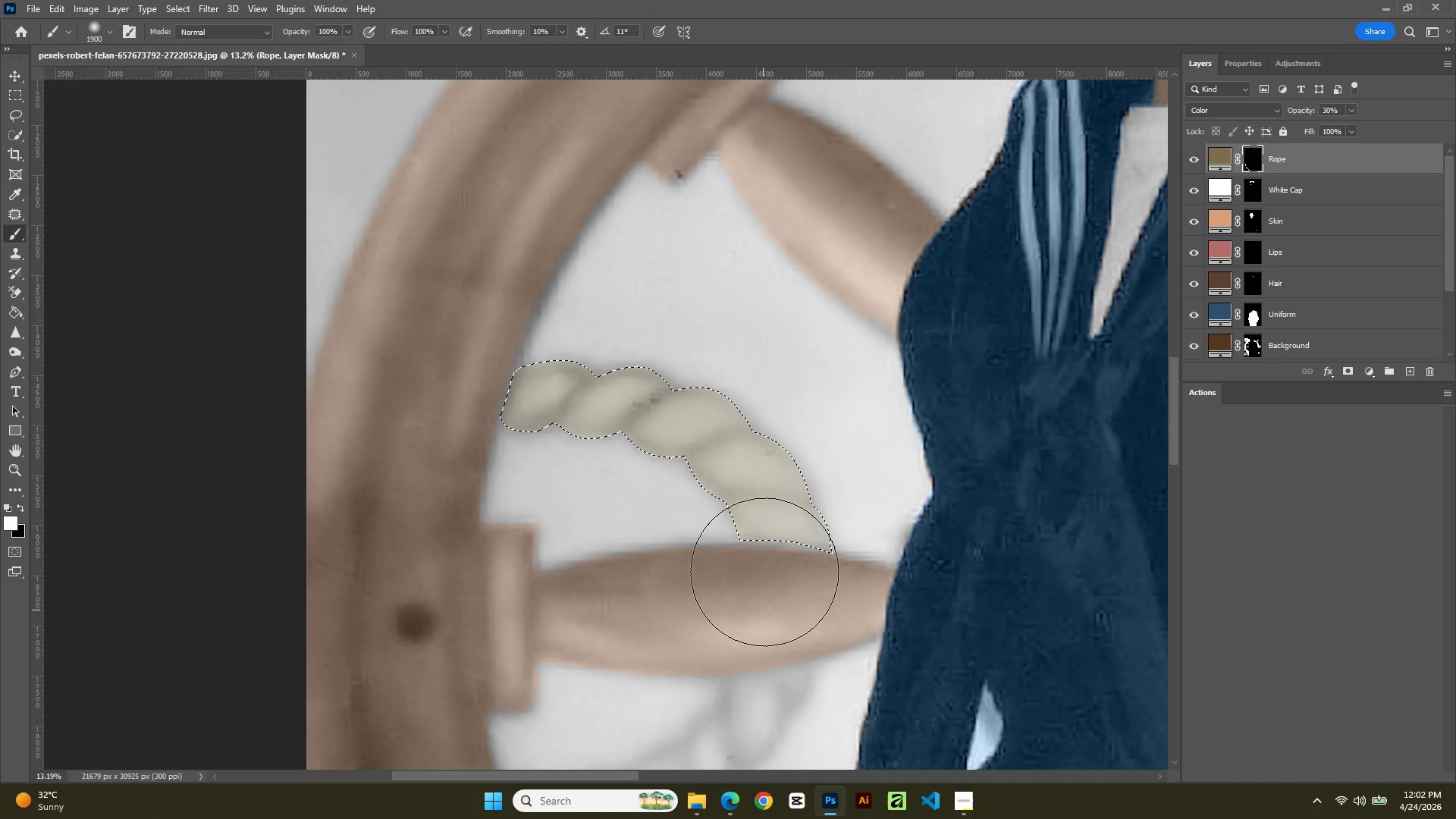 
left_click_drag(start_coordinate=[764, 535], to_coordinate=[767, 563])
 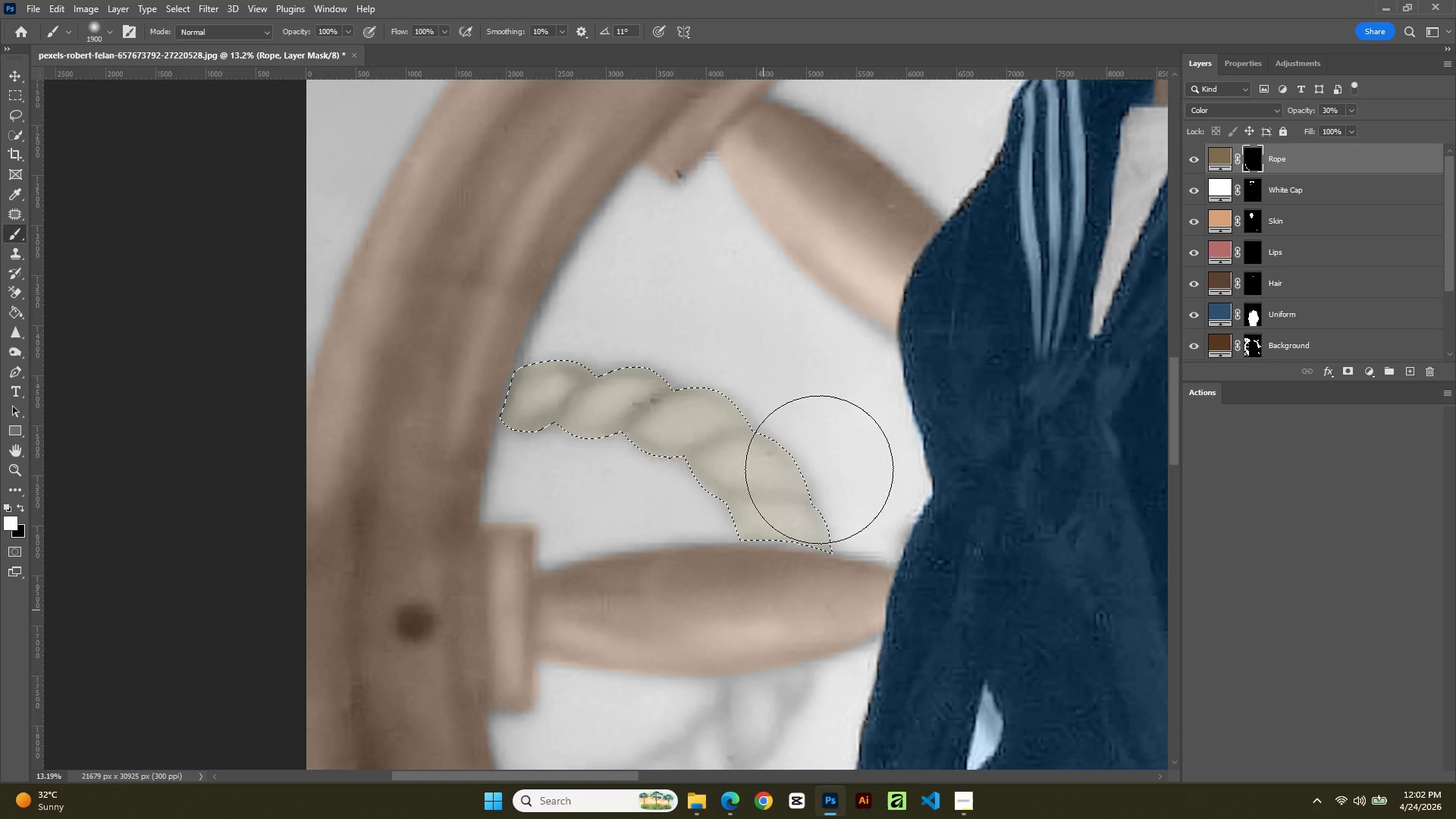 
left_click_drag(start_coordinate=[817, 431], to_coordinate=[811, 457])
 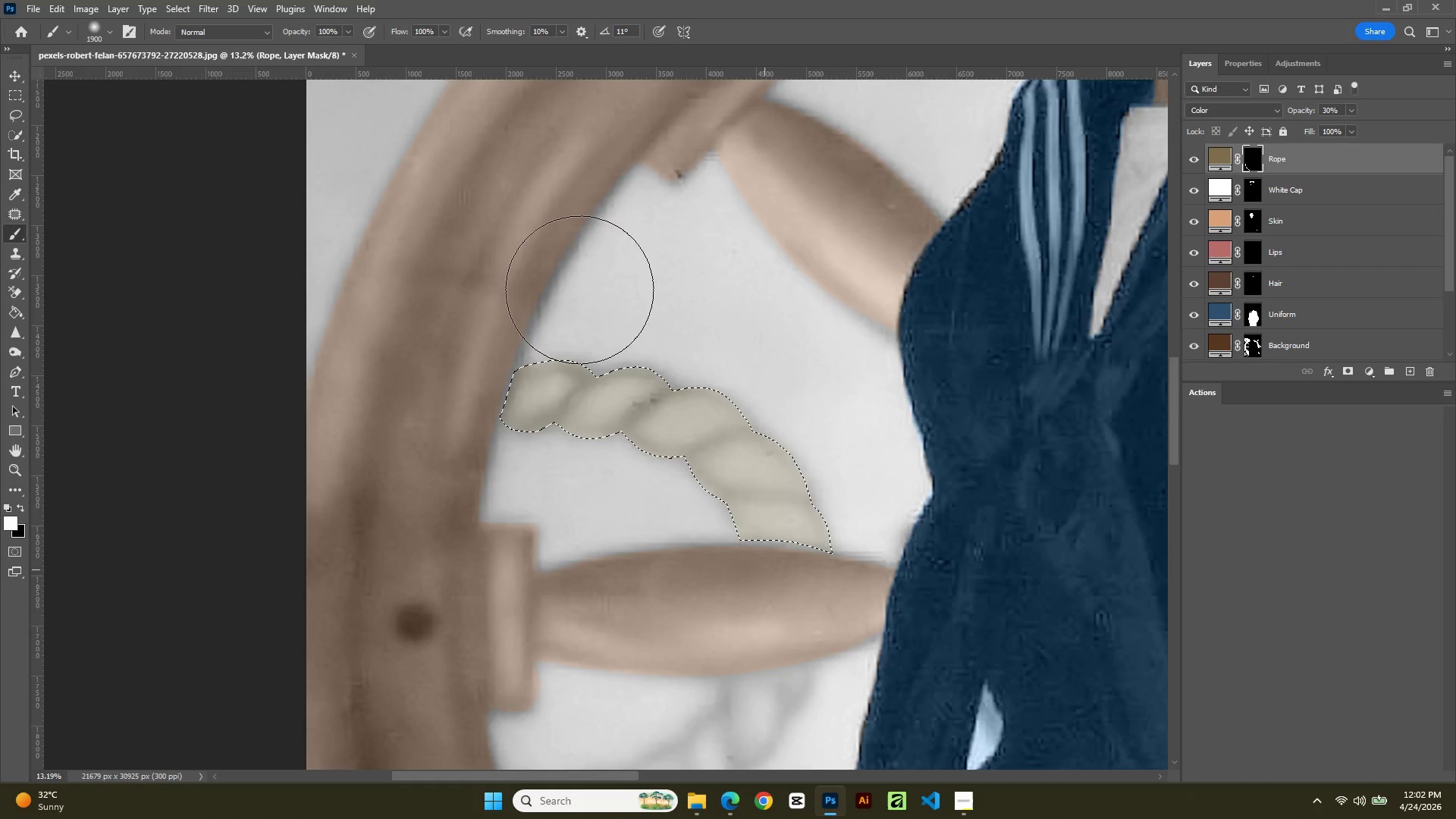 
left_click_drag(start_coordinate=[576, 290], to_coordinate=[598, 347])
 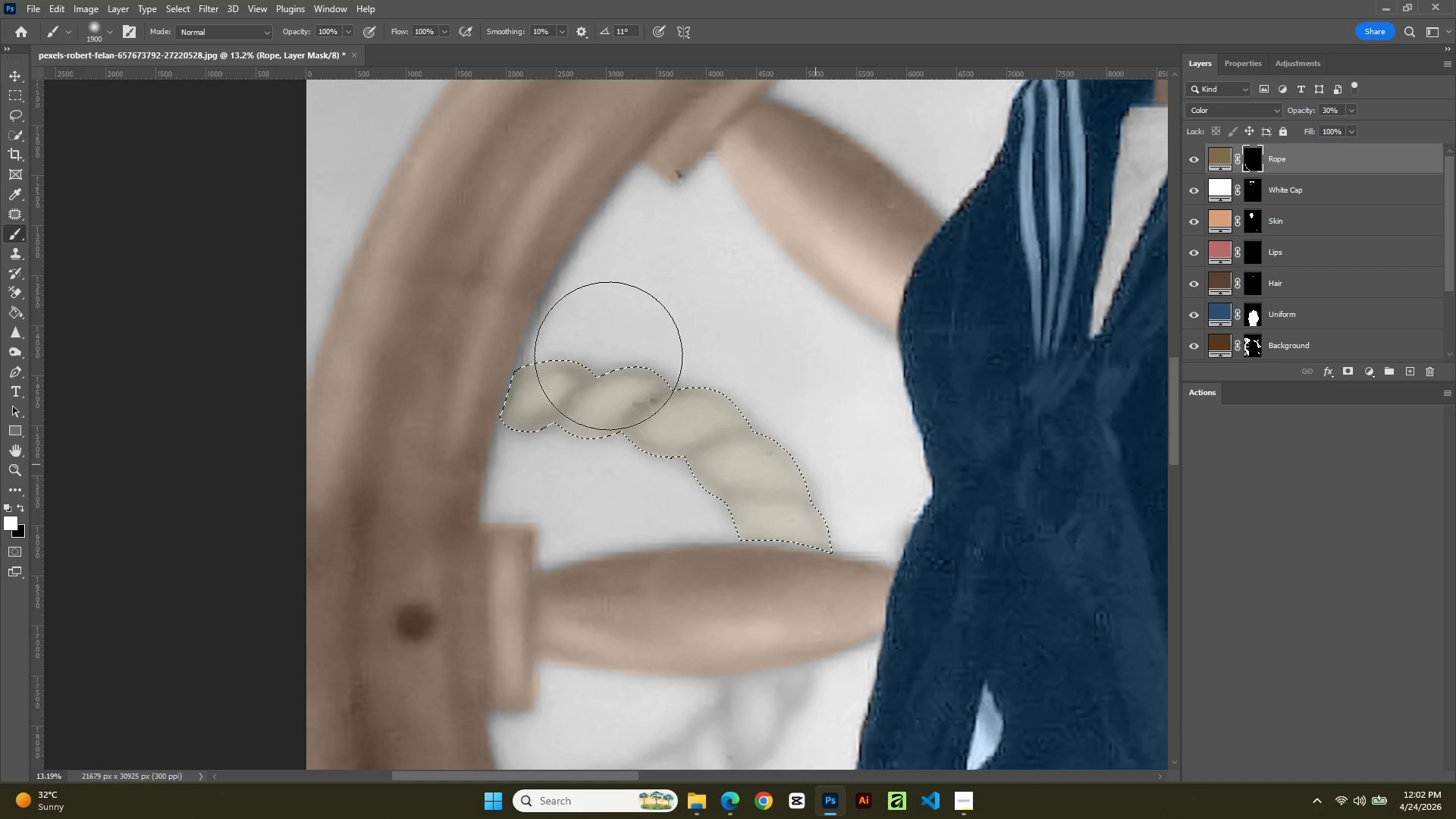 
left_click_drag(start_coordinate=[608, 343], to_coordinate=[817, 497])
 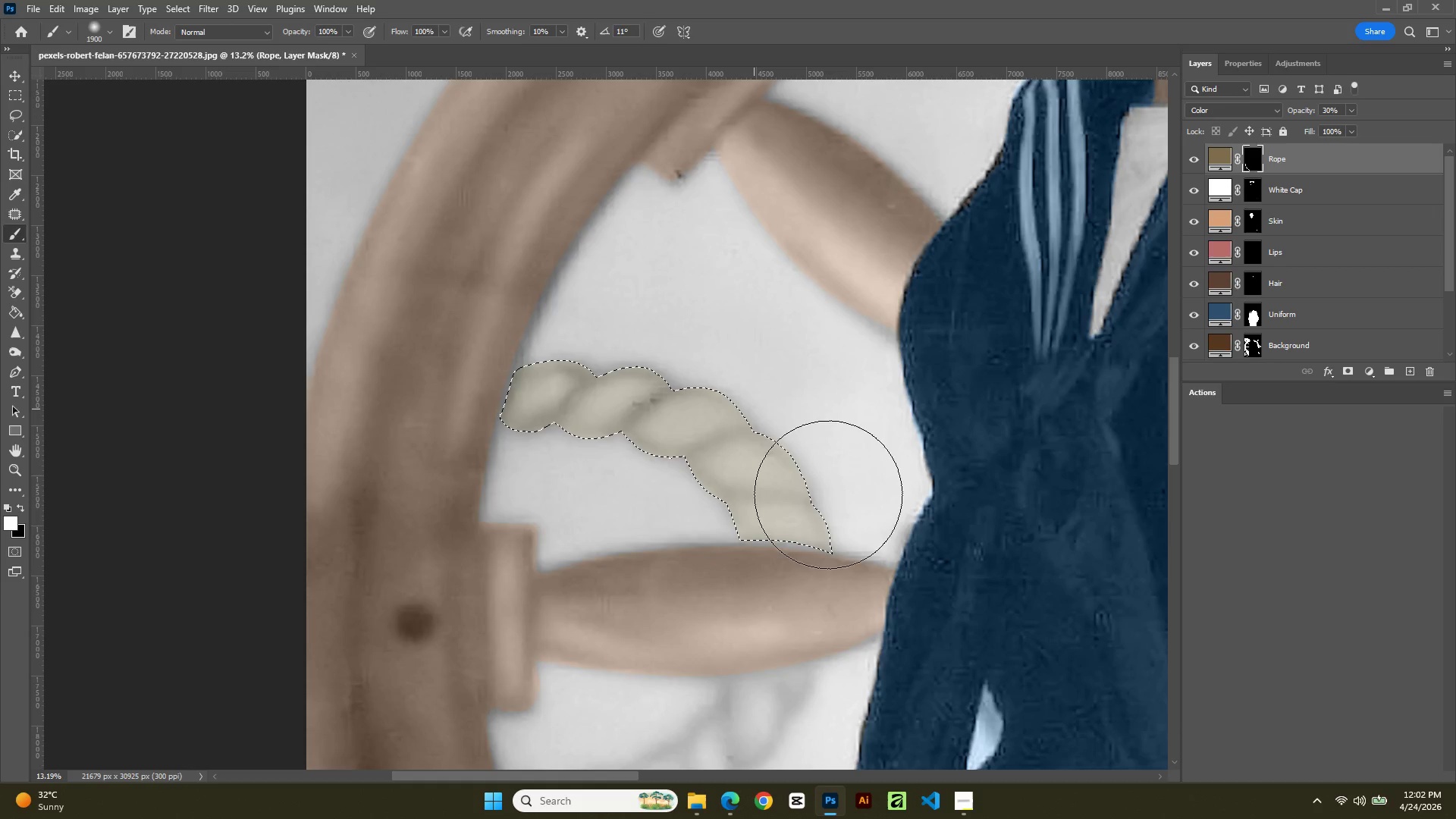 
left_click_drag(start_coordinate=[830, 487], to_coordinate=[827, 500])
 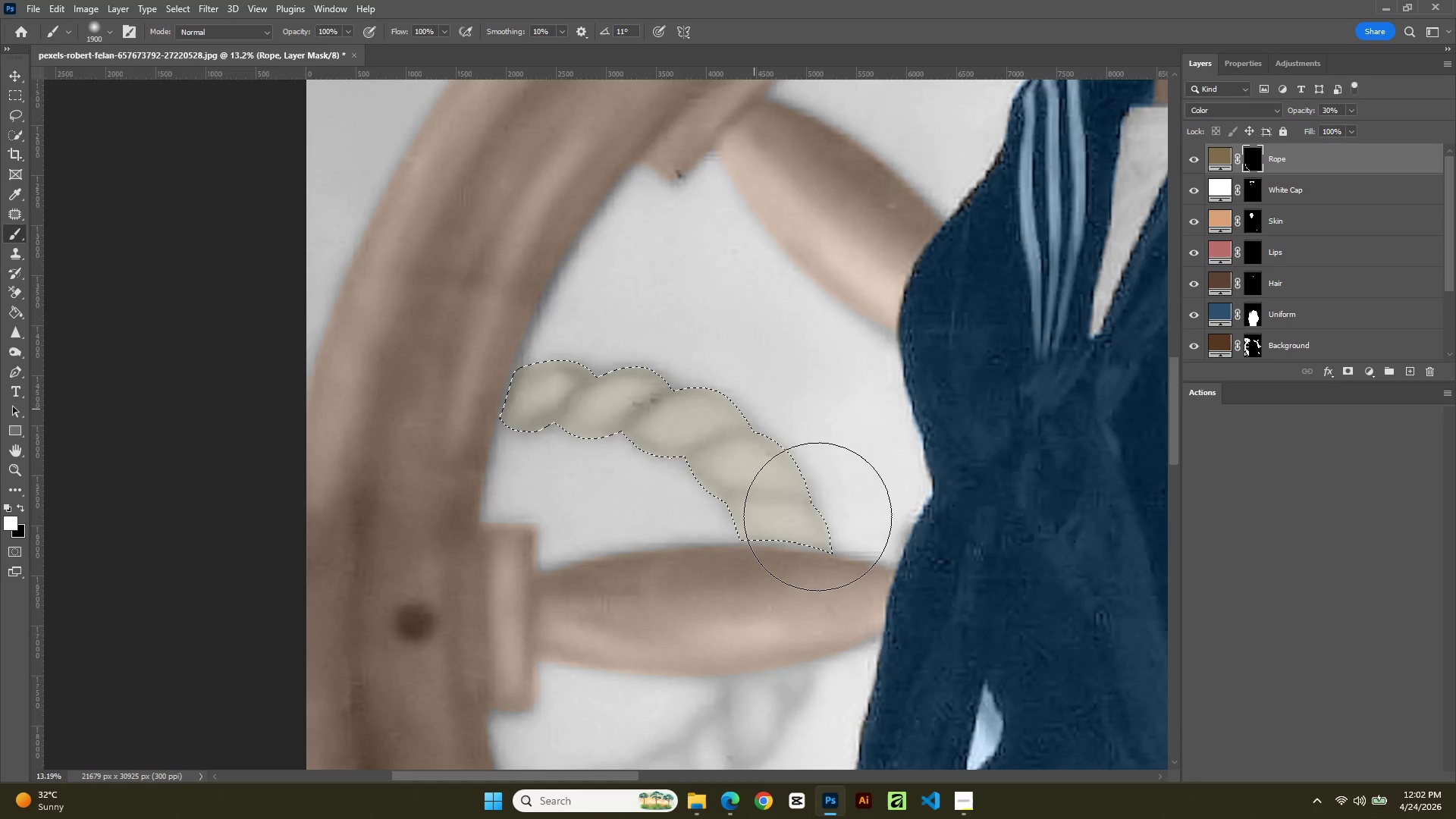 
left_click_drag(start_coordinate=[824, 502], to_coordinate=[817, 516])
 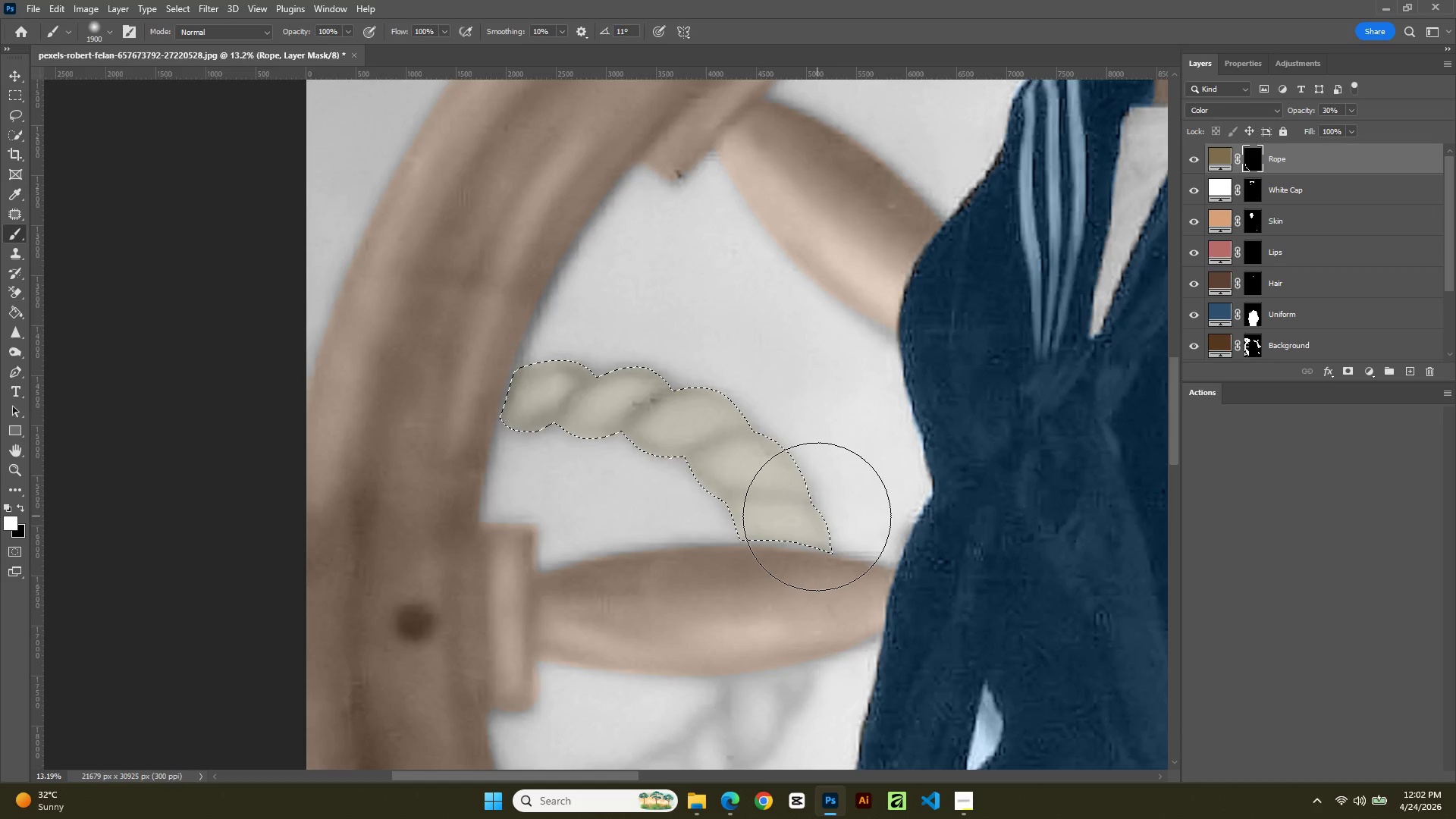 
left_click_drag(start_coordinate=[817, 516], to_coordinate=[811, 519])
 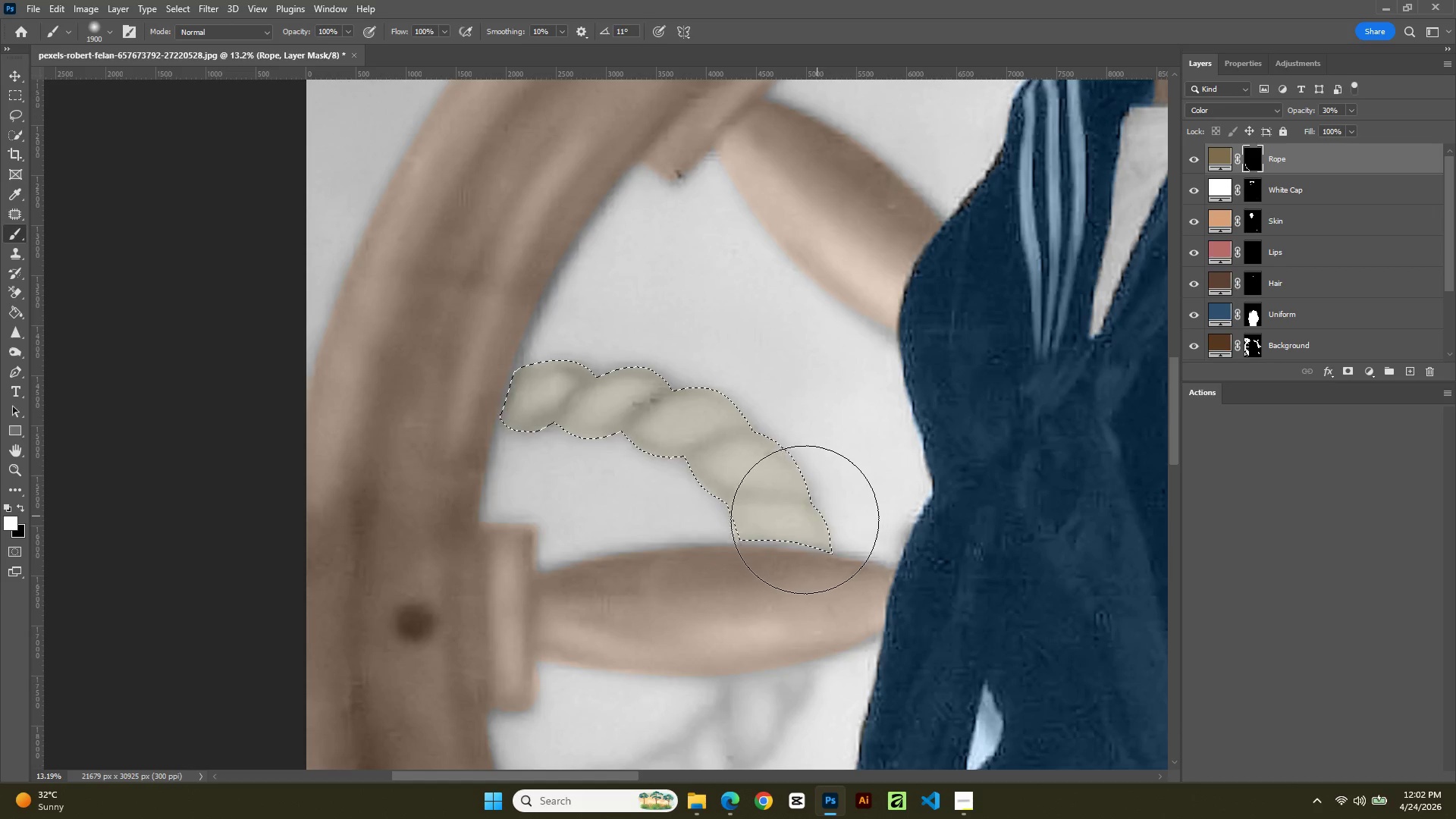 
left_click_drag(start_coordinate=[809, 519], to_coordinate=[796, 523])
 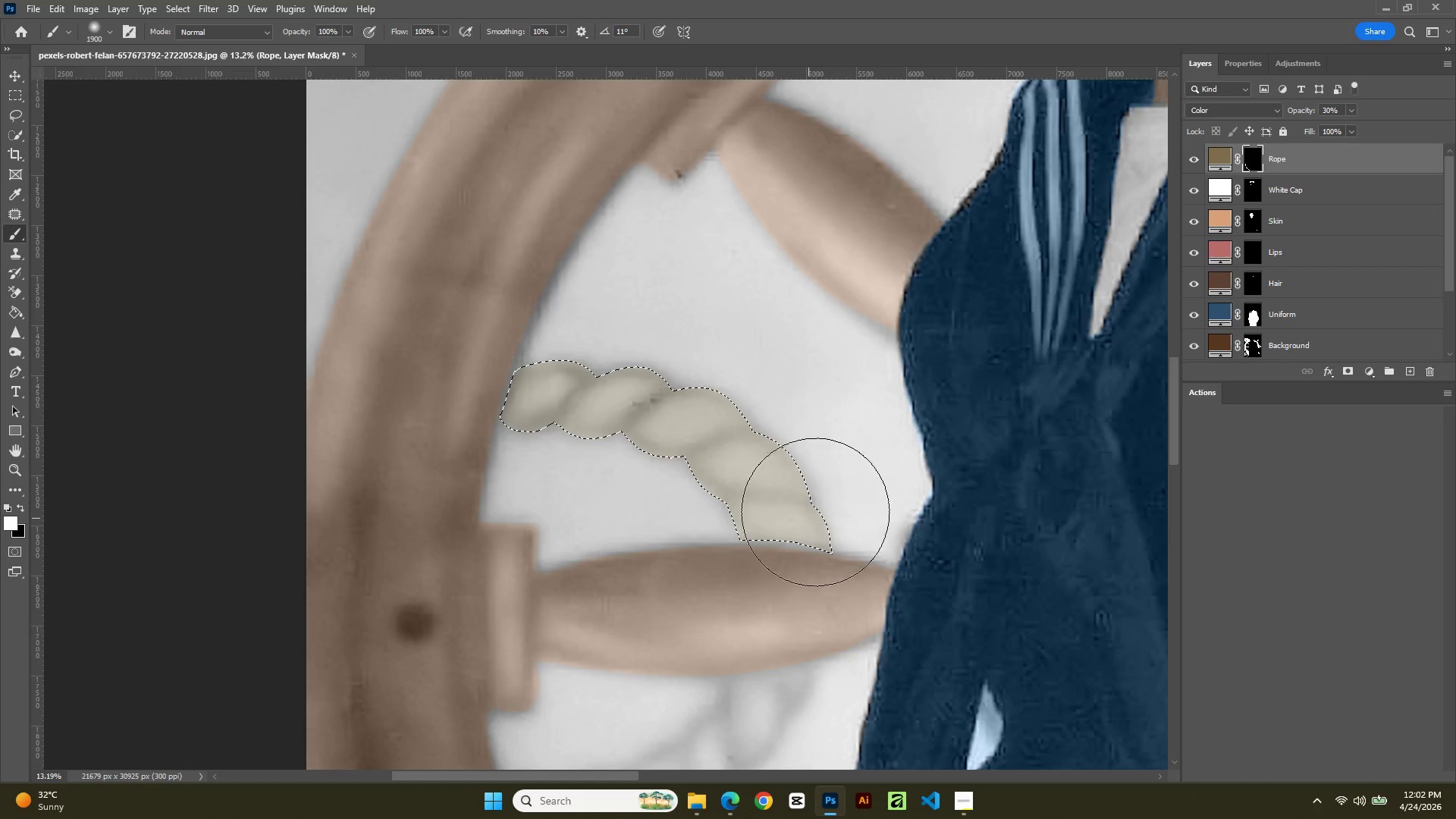 
left_click_drag(start_coordinate=[816, 512], to_coordinate=[800, 519])
 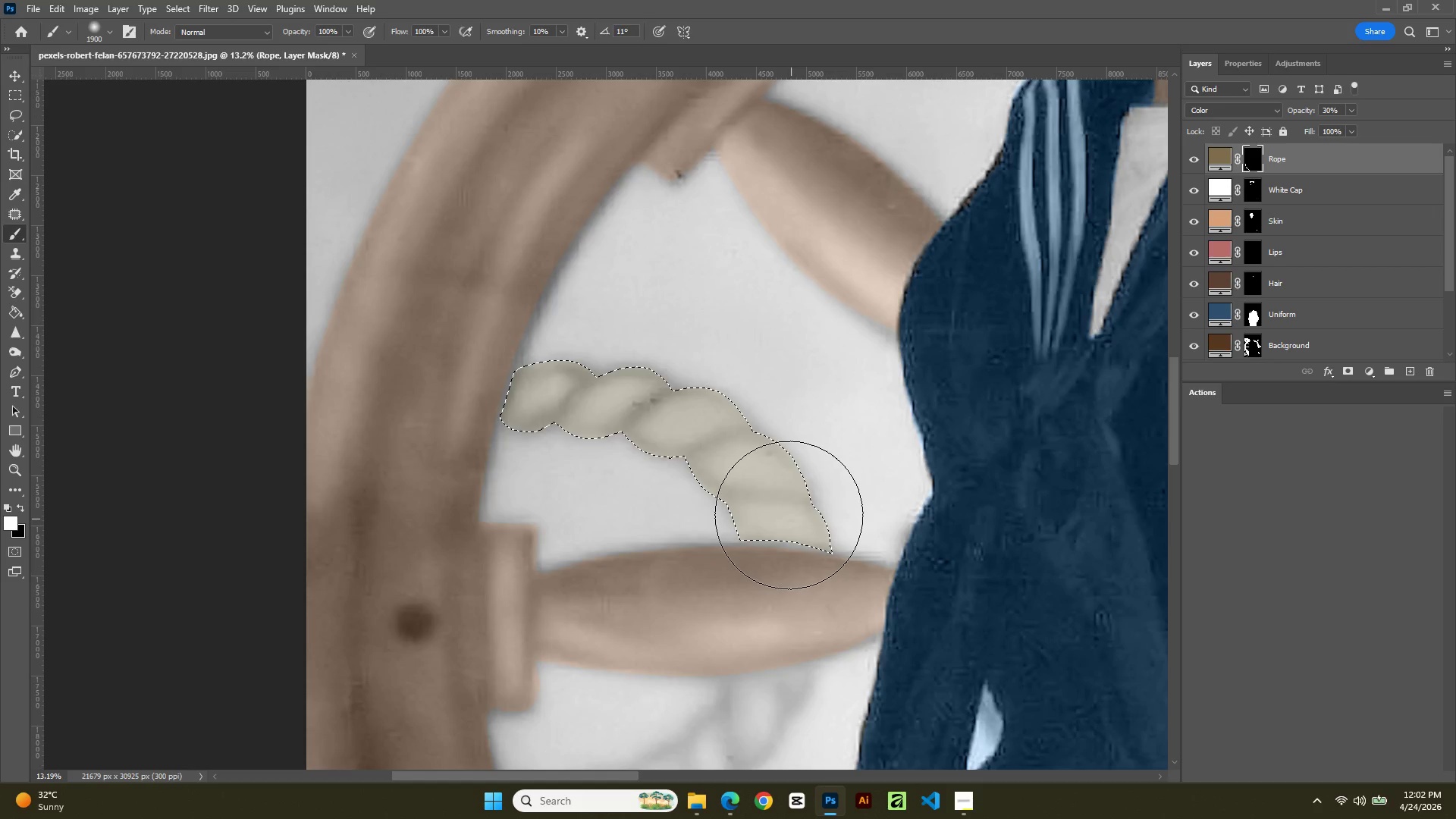 
type(ll)
 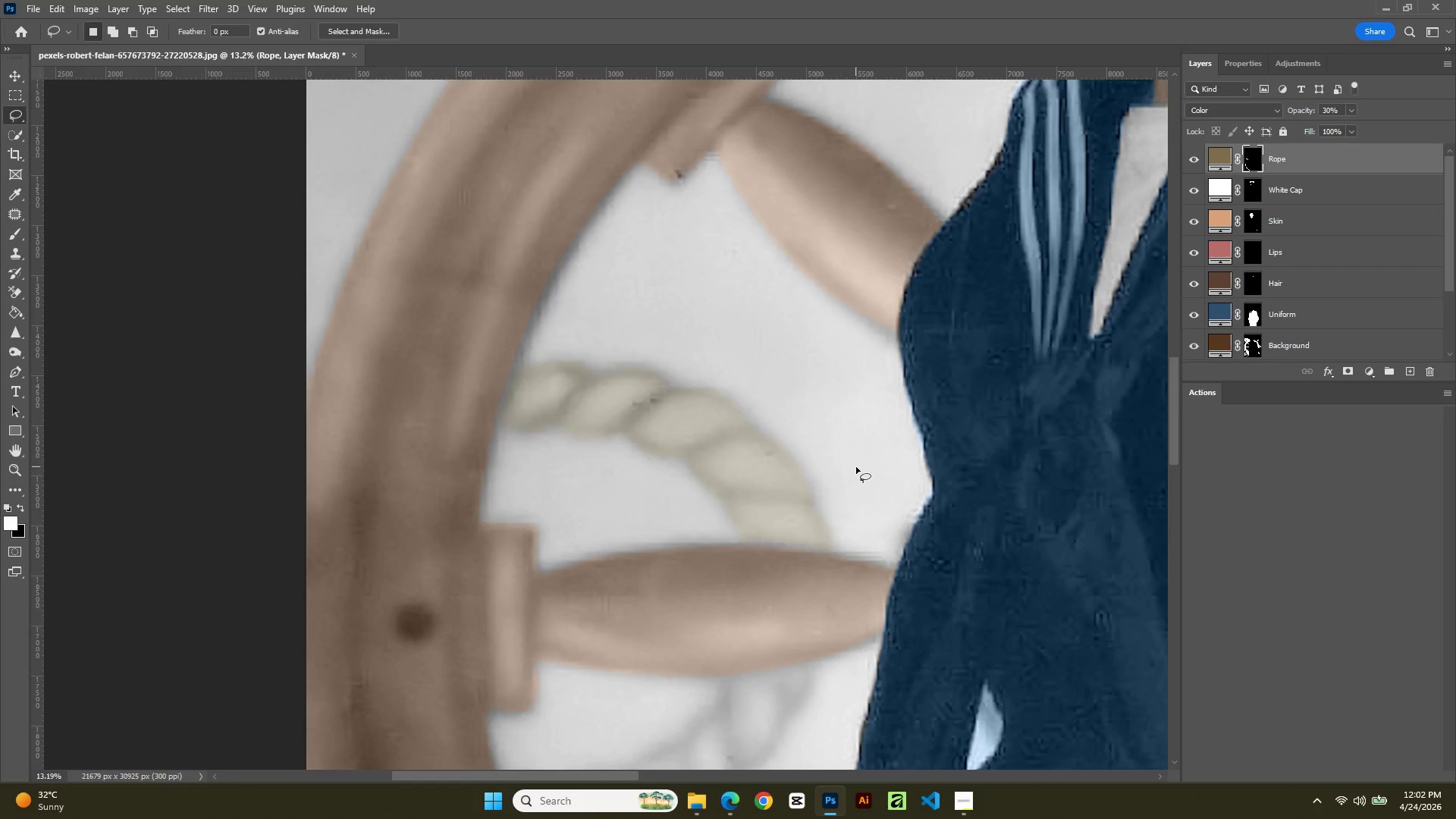 
left_click([856, 467])
 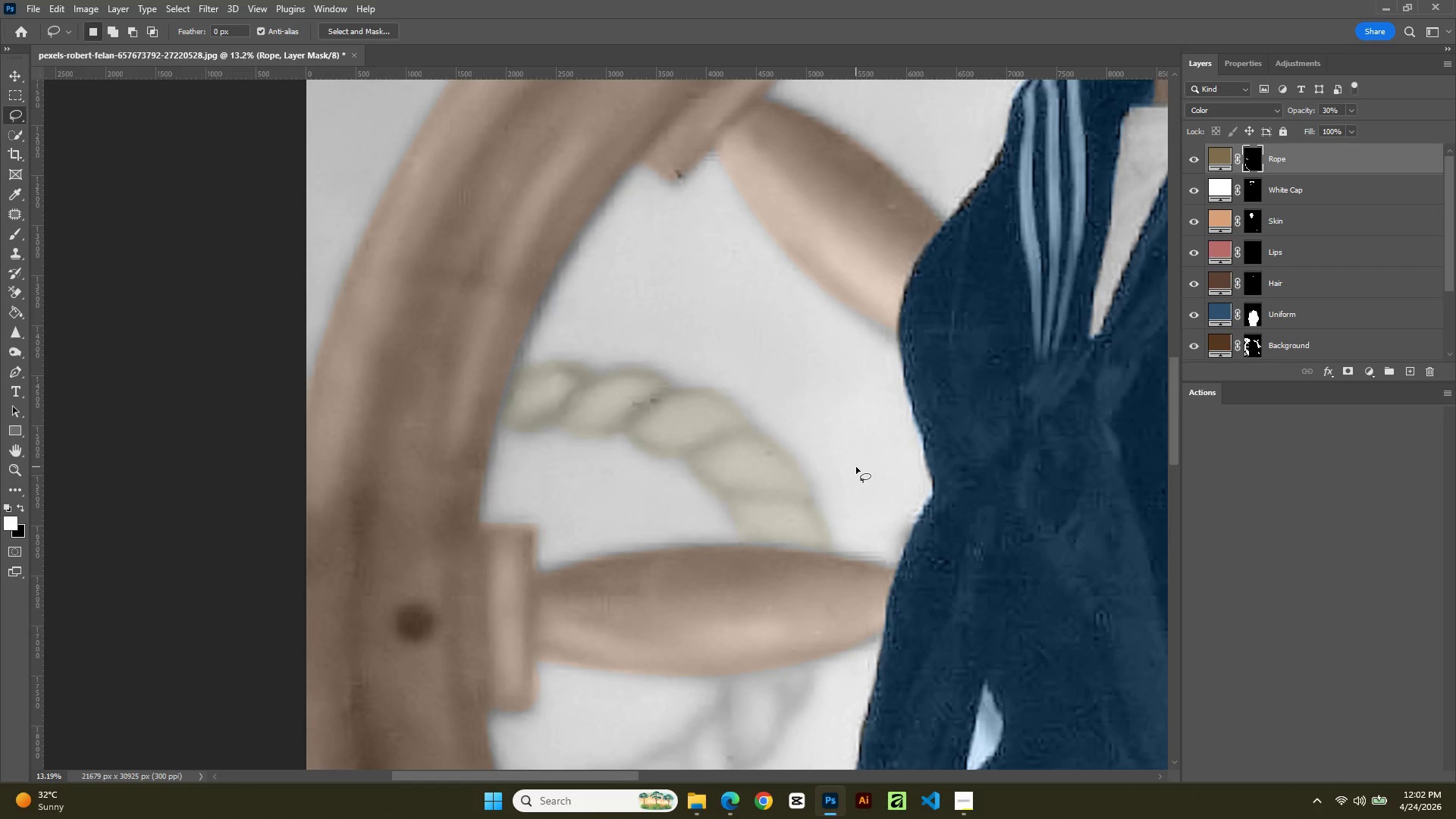 
hold_key(key=Space, duration=0.38)
 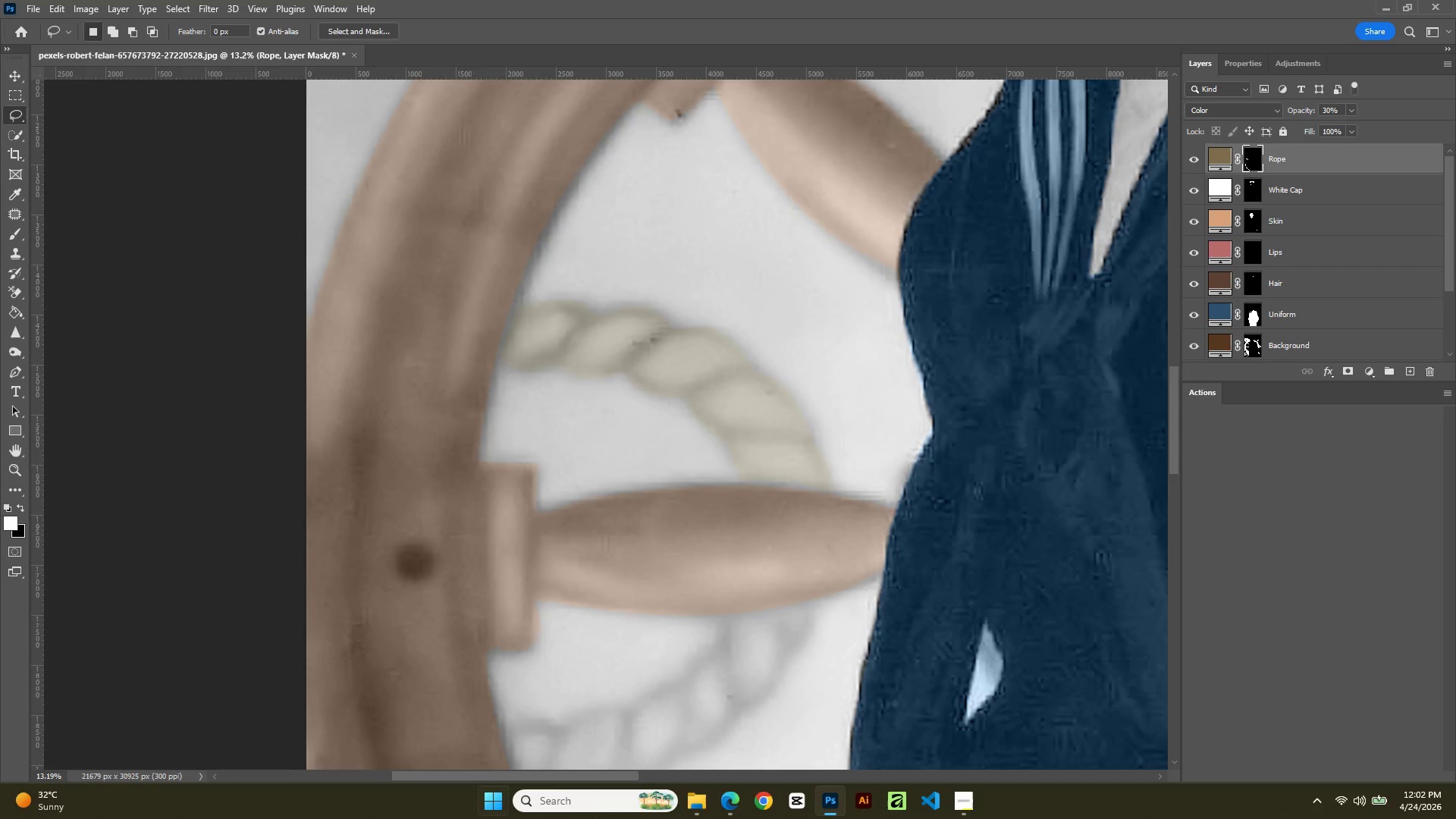 
scroll: coordinate [850, 475], scroll_direction: down, amount: 5.0
 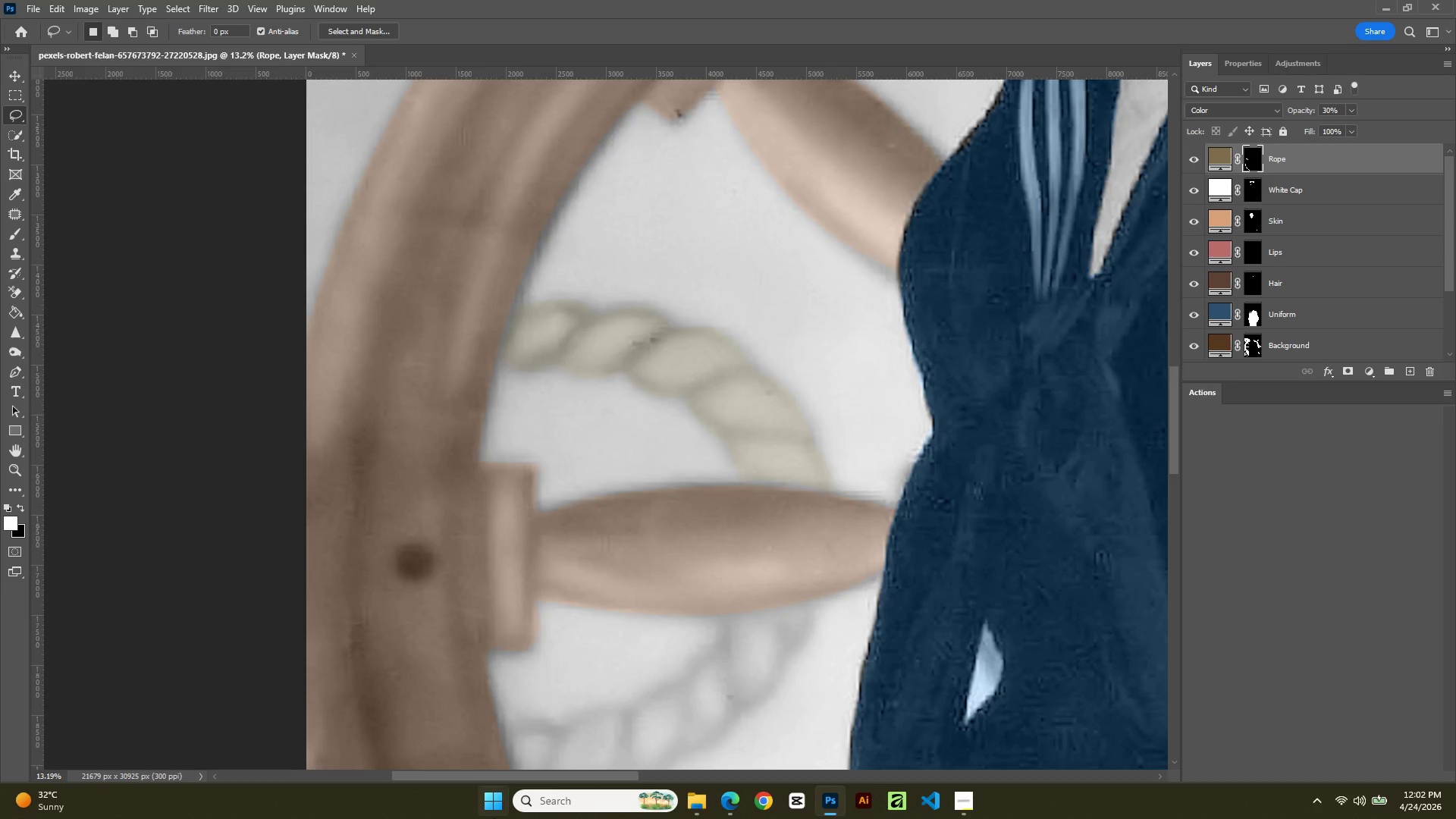 
hold_key(key=AltLeft, duration=4.11)
scroll: coordinate [853, 585], scroll_direction: down, amount: 27.0
 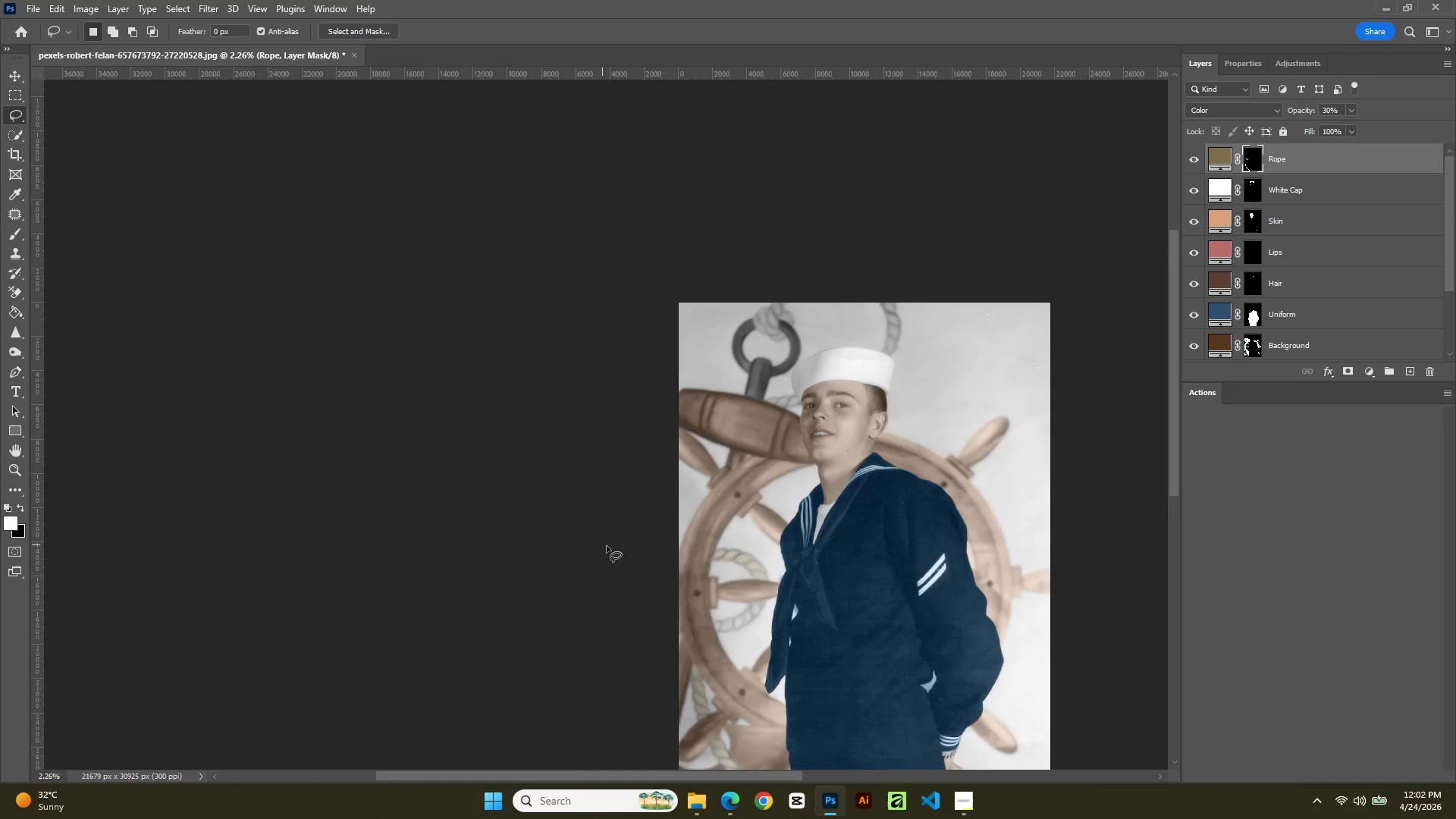 
hold_key(key=AltLeft, duration=0.67)
scroll: coordinate [964, 694], scroll_direction: down, amount: 3.0
 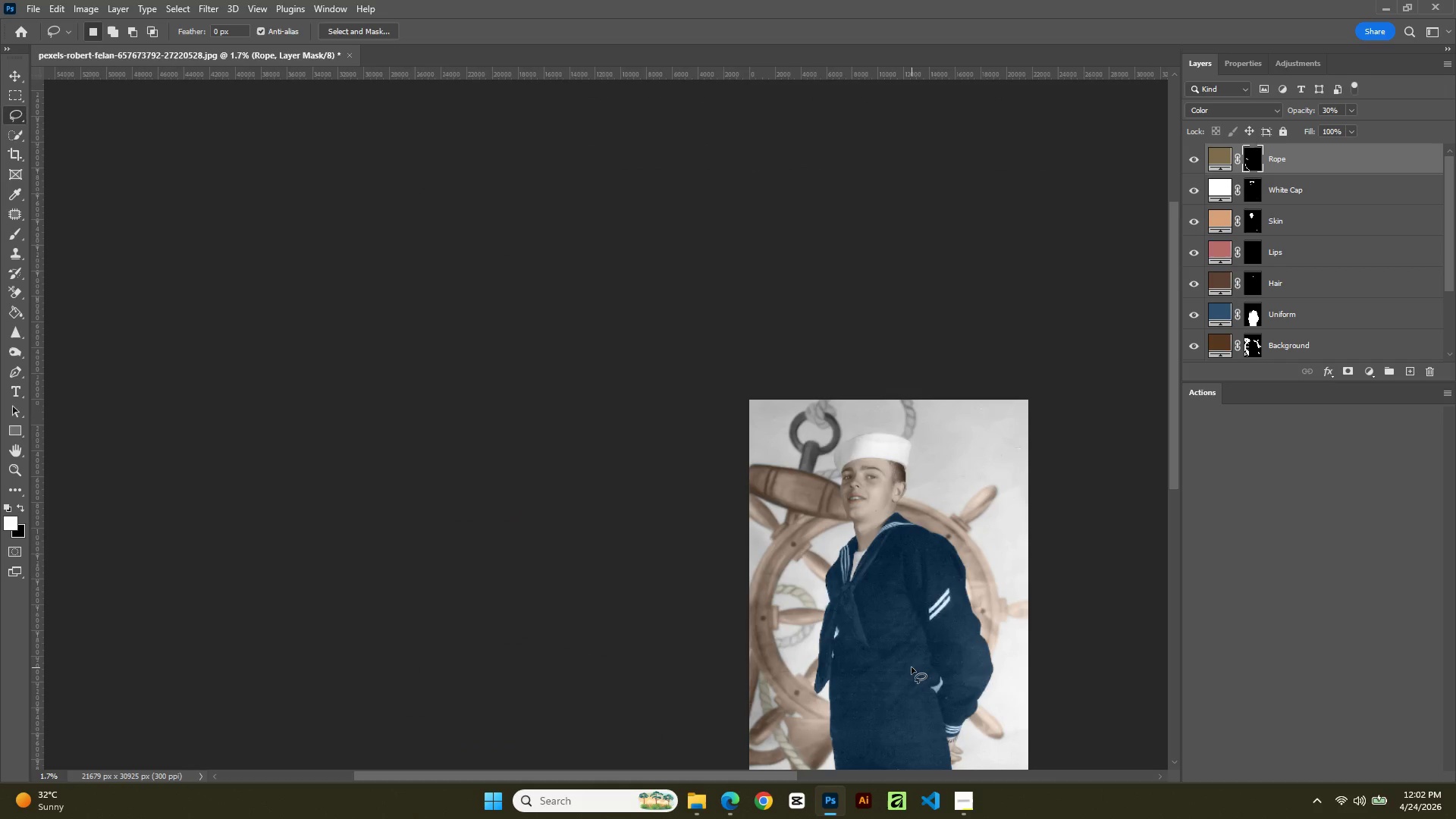 
hold_key(key=AltLeft, duration=0.67)
scroll: coordinate [912, 667], scroll_direction: down, amount: 2.0
 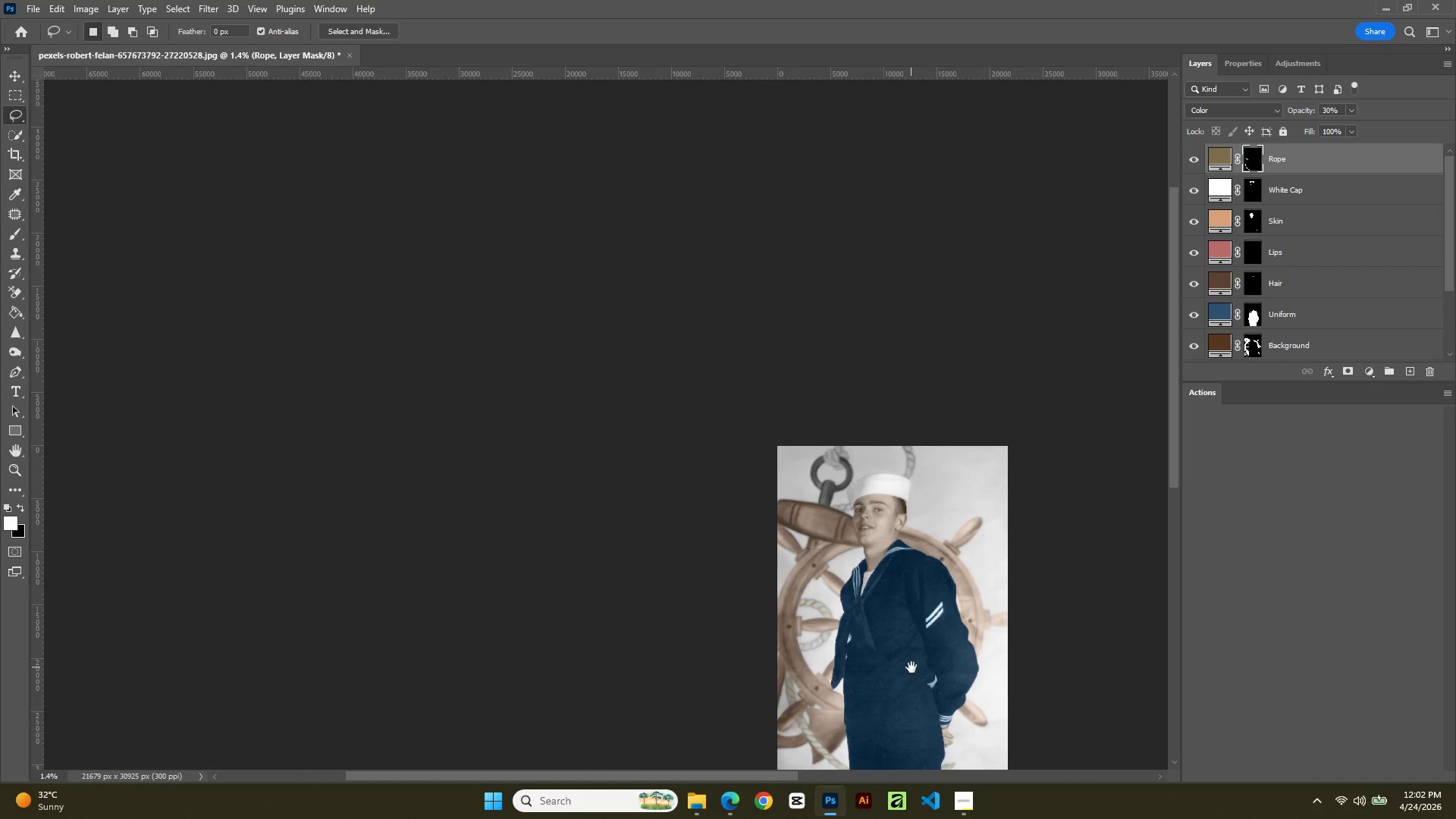 
hold_key(key=Space, duration=0.7)
 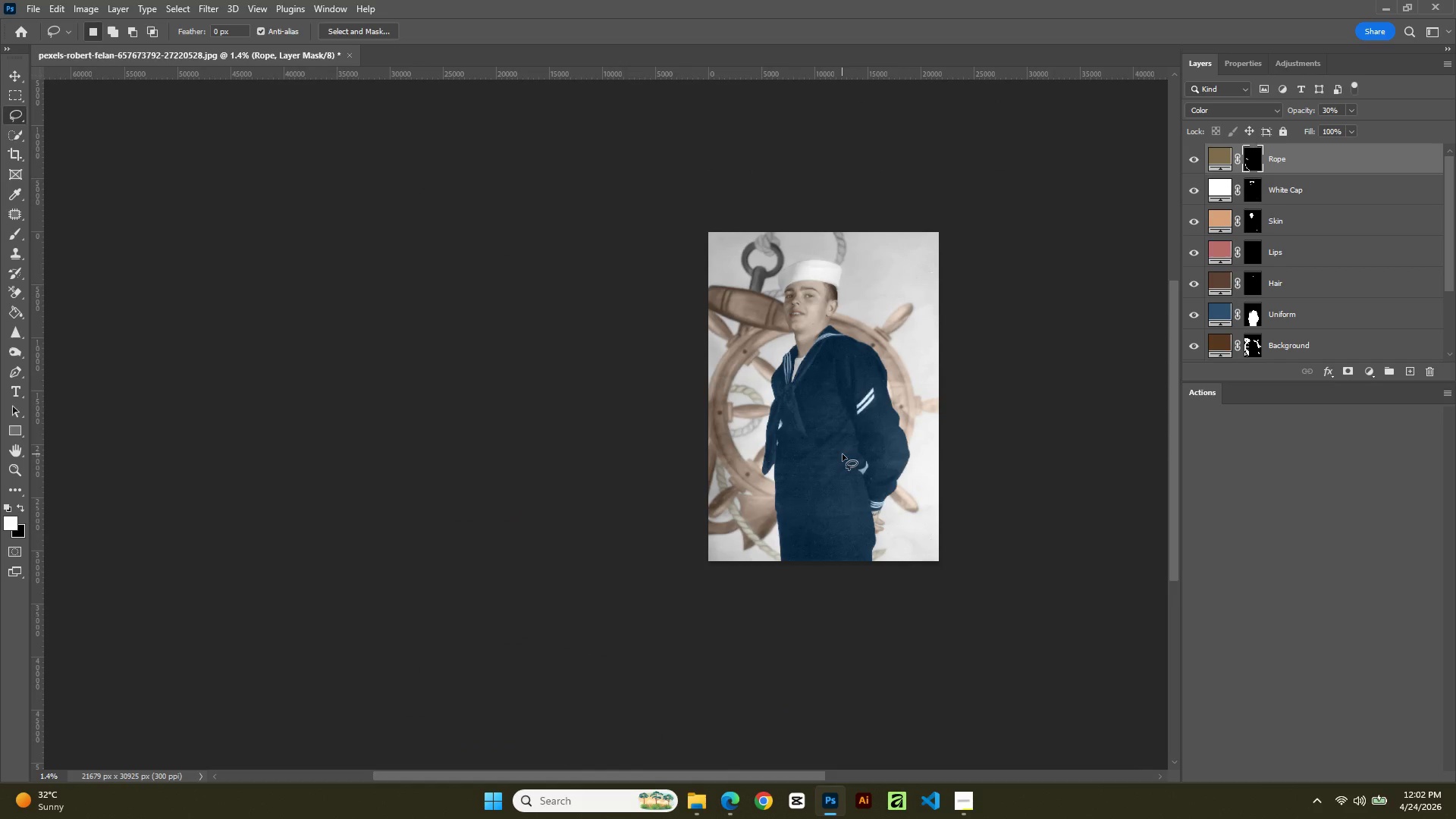 
left_click_drag(start_coordinate=[912, 667], to_coordinate=[843, 453])
 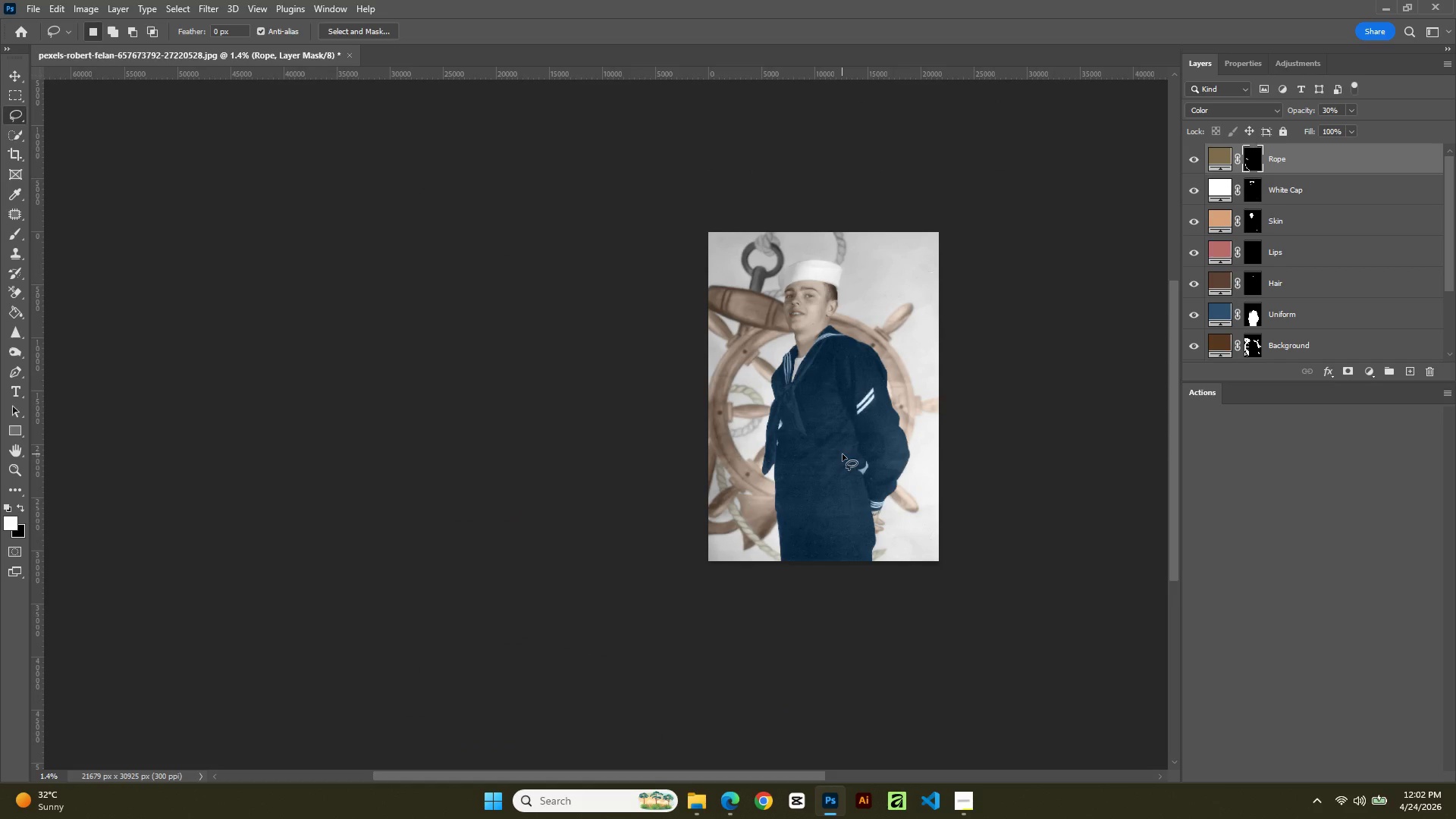 
hold_key(key=AltLeft, duration=1.12)
scroll: coordinate [838, 442], scroll_direction: up, amount: 20.0
 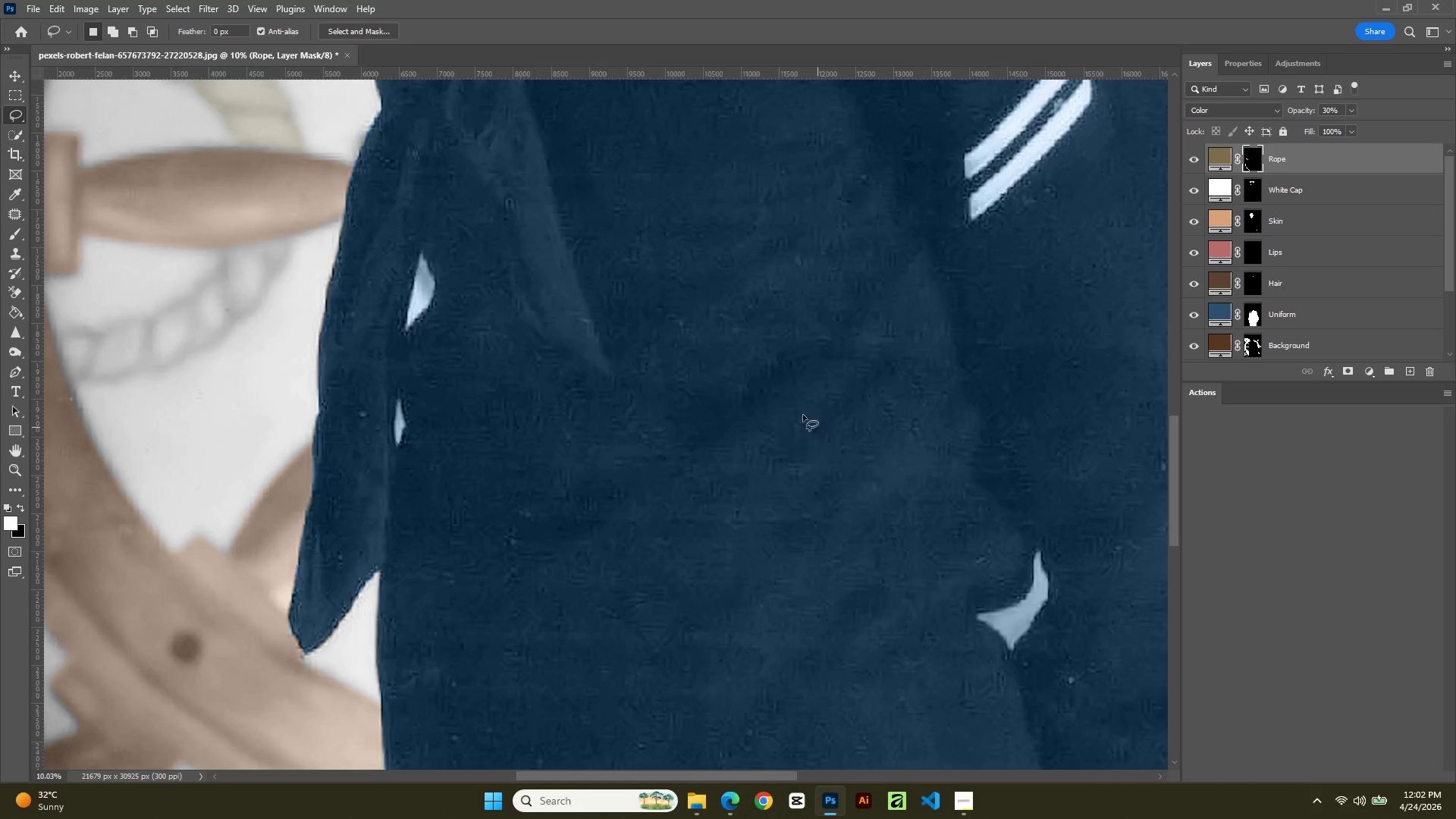 
hold_key(key=Space, duration=0.66)
 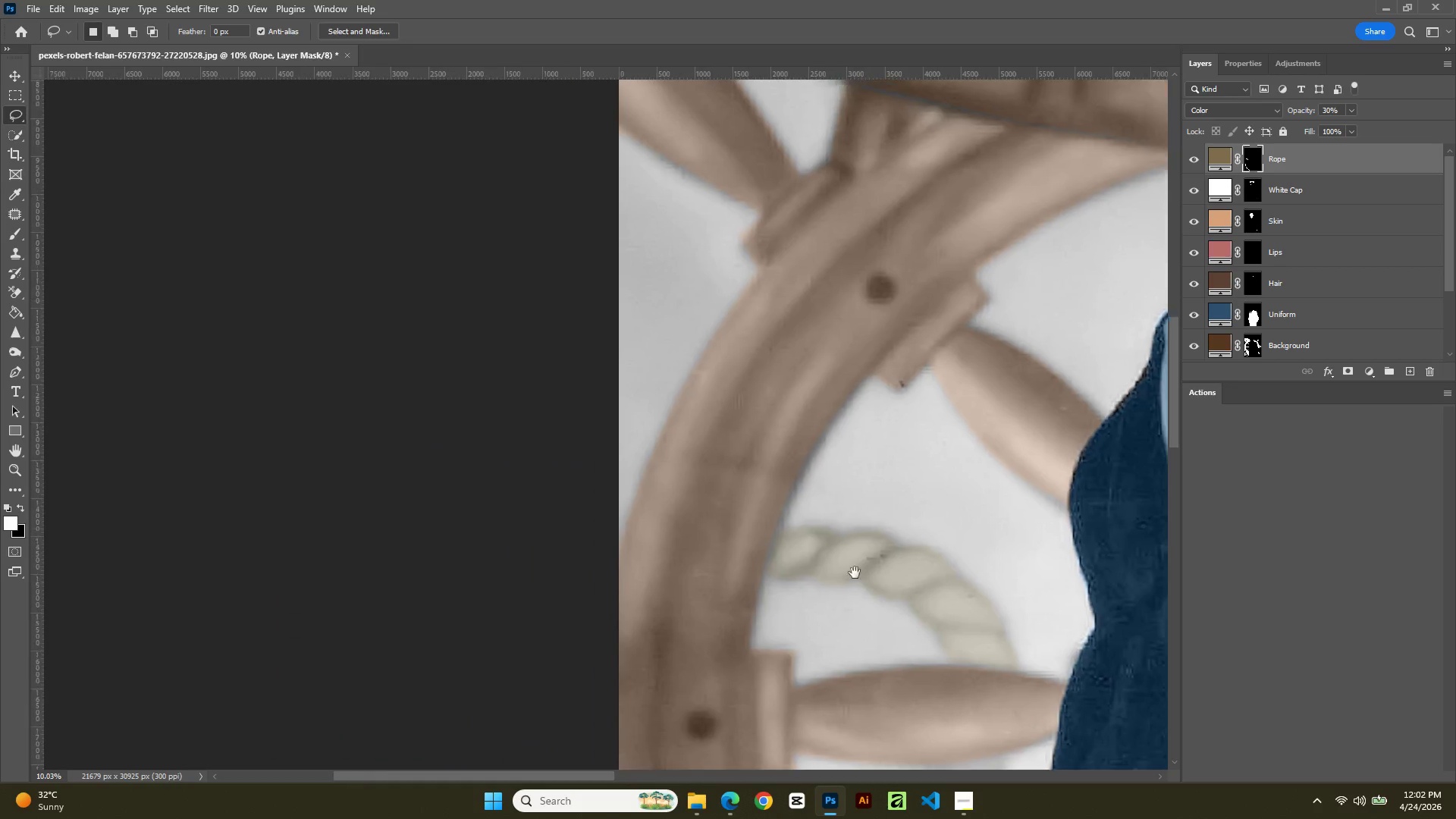 
left_click_drag(start_coordinate=[802, 413], to_coordinate=[1210, 818])
 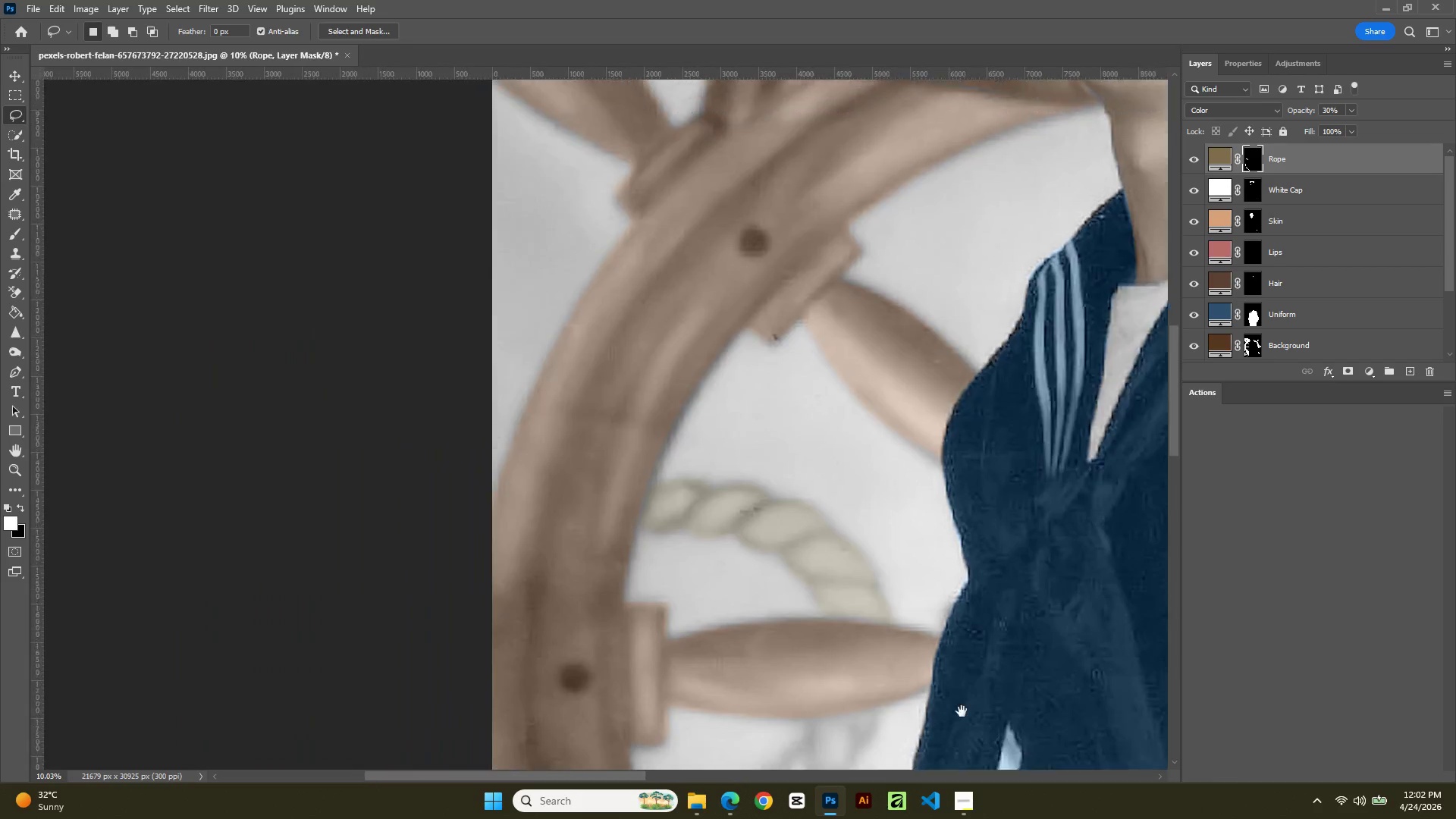 
hold_key(key=AltLeft, duration=0.34)
scroll: coordinate [920, 663], scroll_direction: up, amount: 2.0
 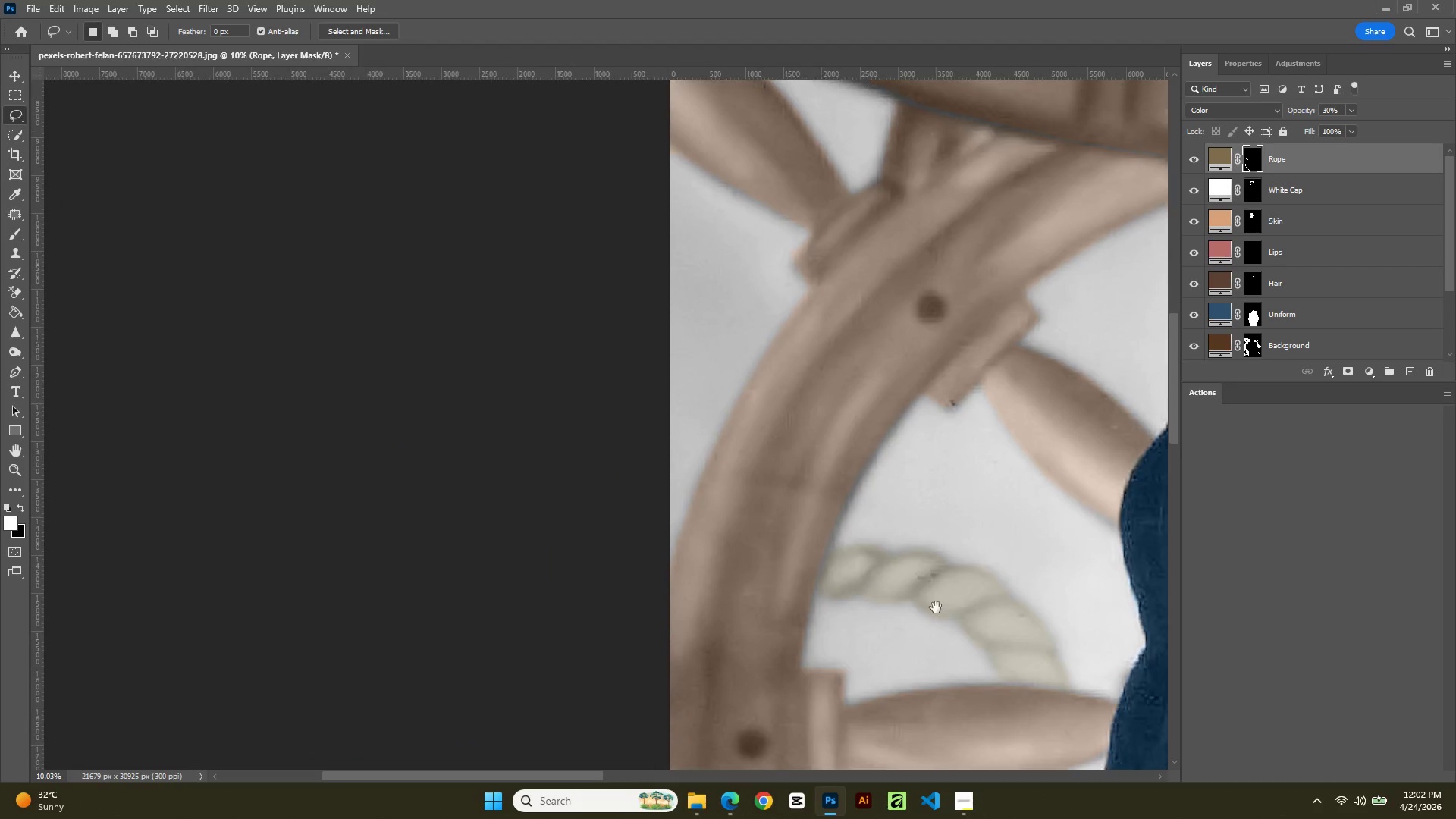 
hold_key(key=Space, duration=0.95)
 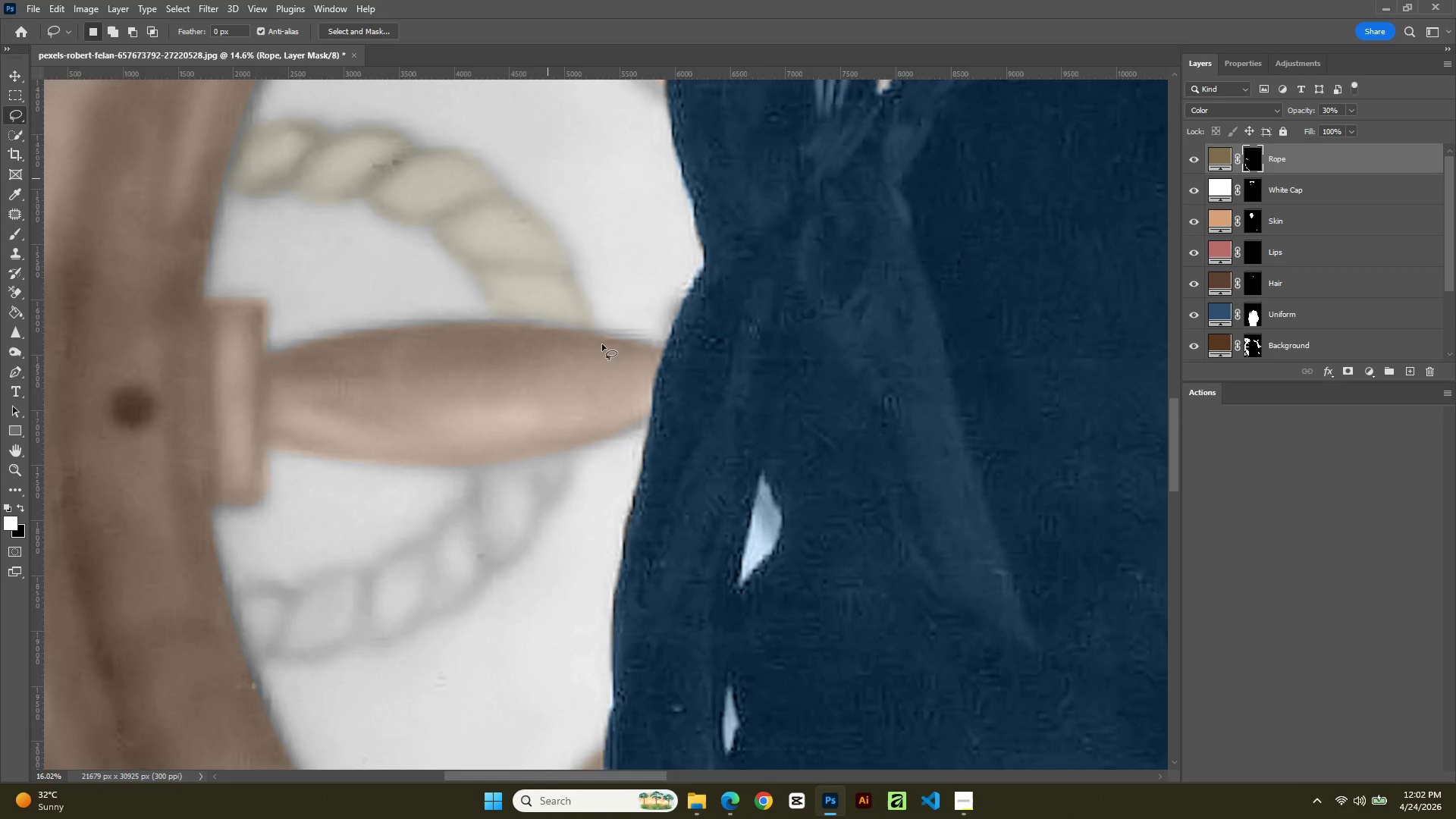 
left_click_drag(start_coordinate=[970, 618], to_coordinate=[445, 219])
 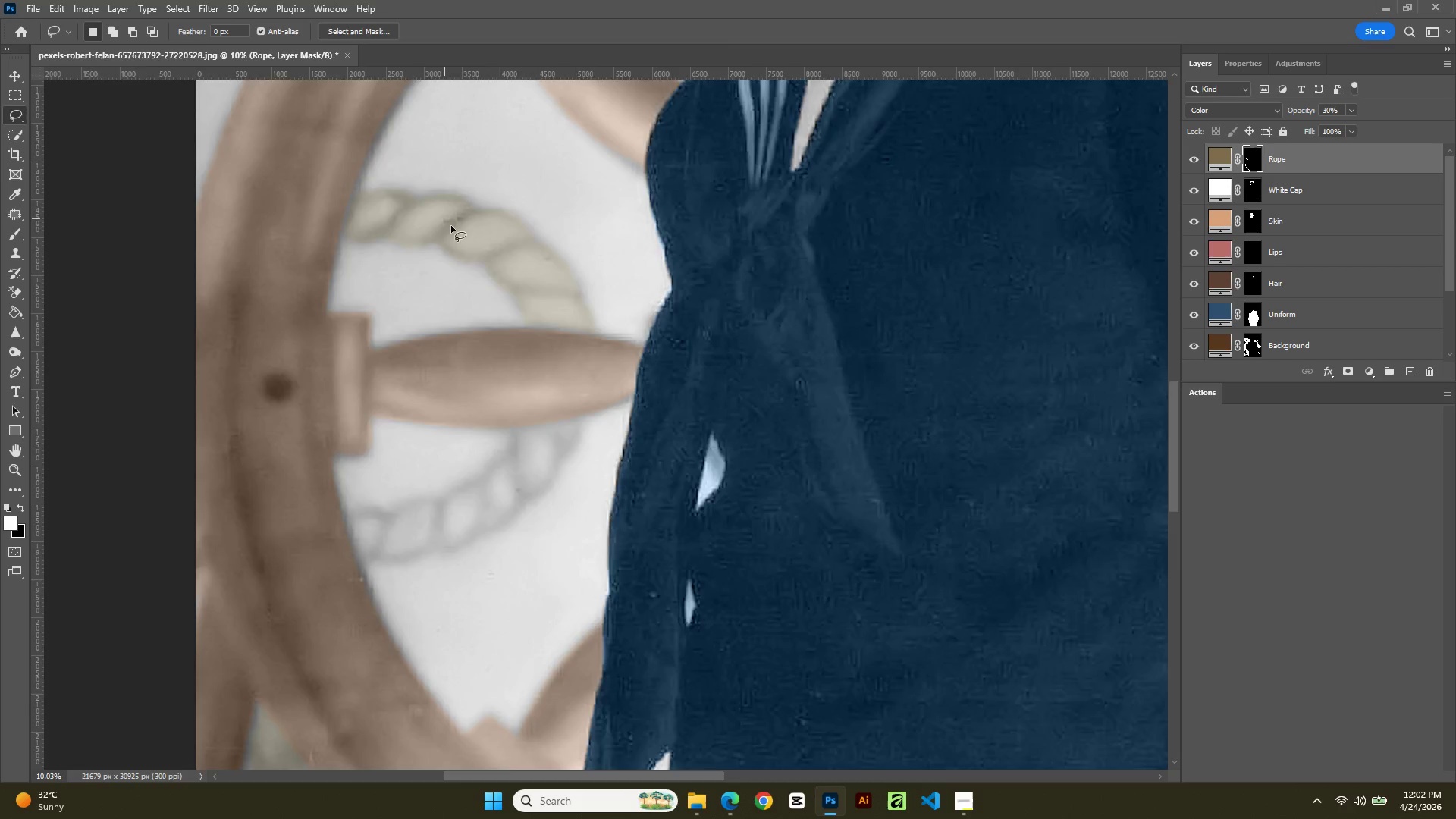 
hold_key(key=AltLeft, duration=0.42)
scroll: coordinate [602, 344], scroll_direction: up, amount: 6.0
 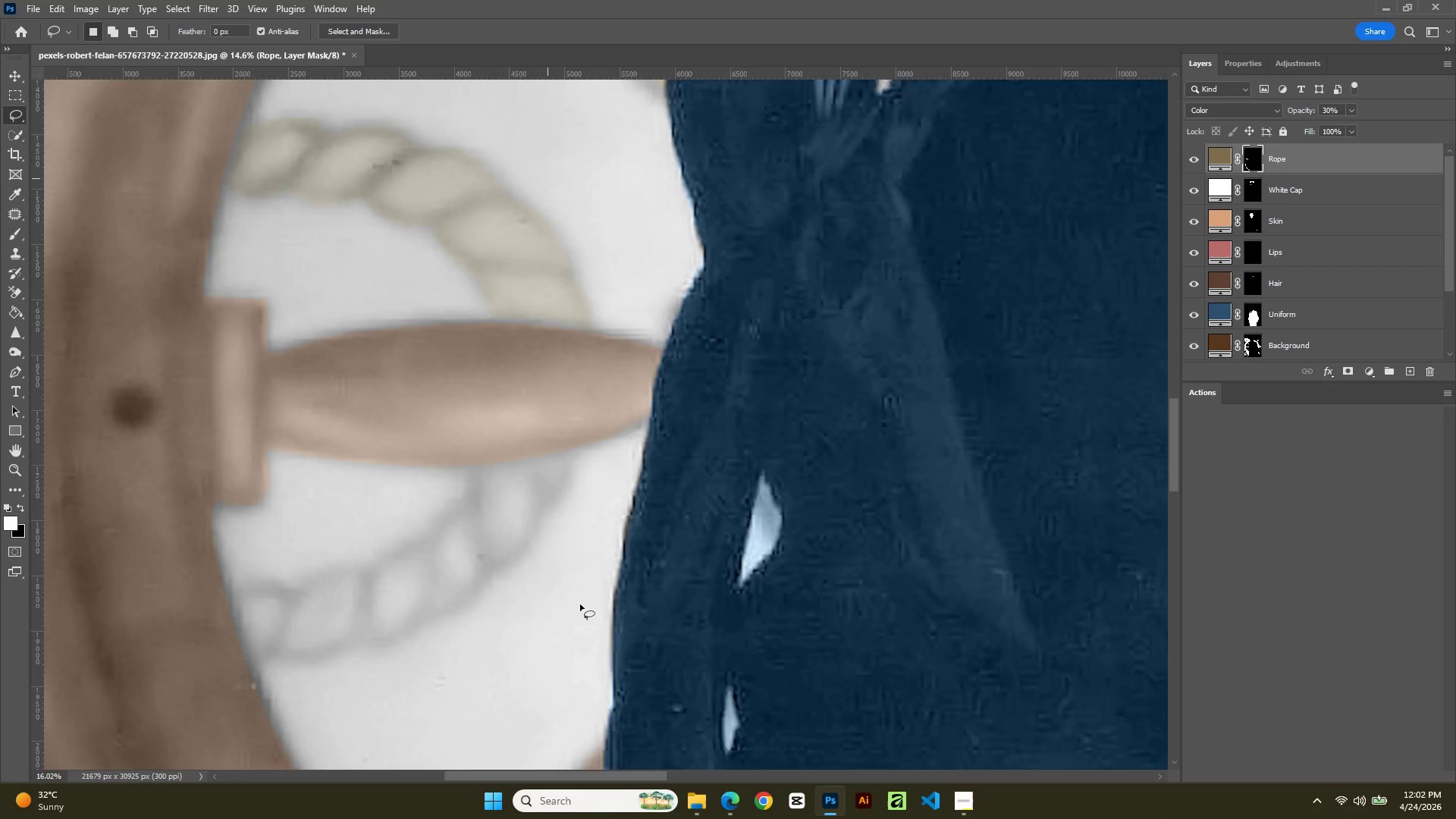 
hold_key(key=Space, duration=0.5)
 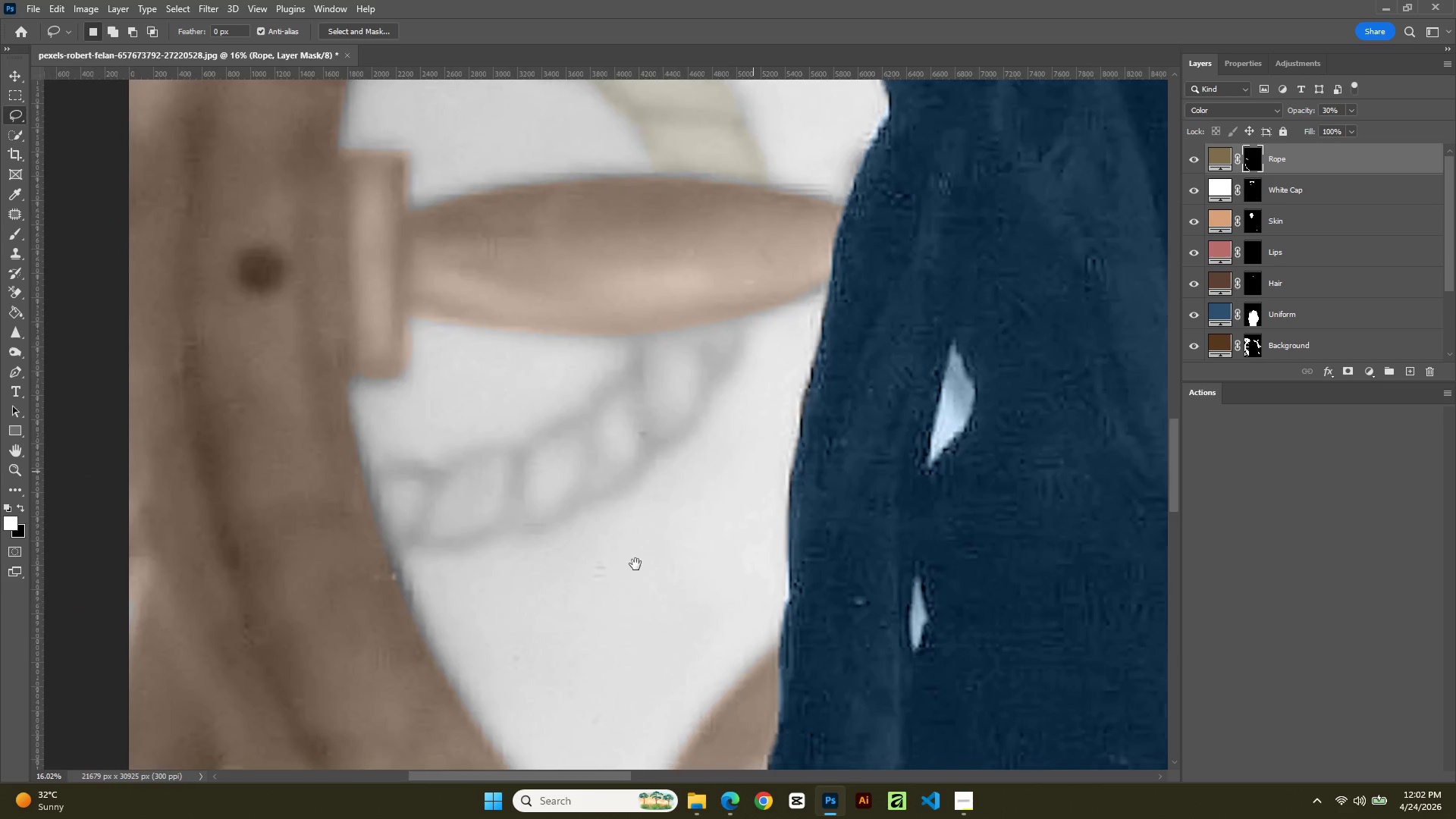 
left_click_drag(start_coordinate=[567, 639], to_coordinate=[634, 578])
 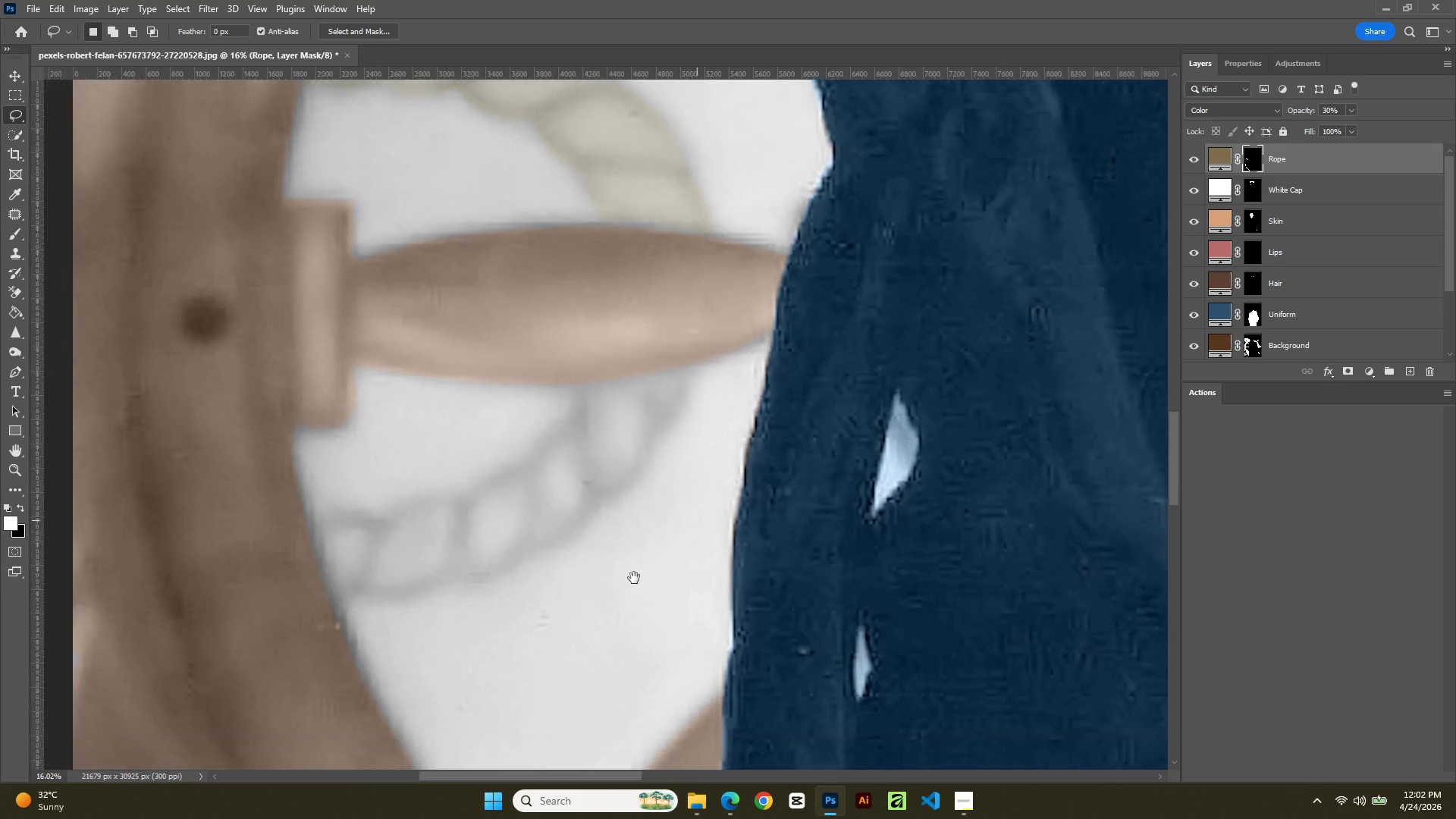 
hold_key(key=AltLeft, duration=0.41)
scroll: coordinate [634, 576], scroll_direction: up, amount: 4.0
 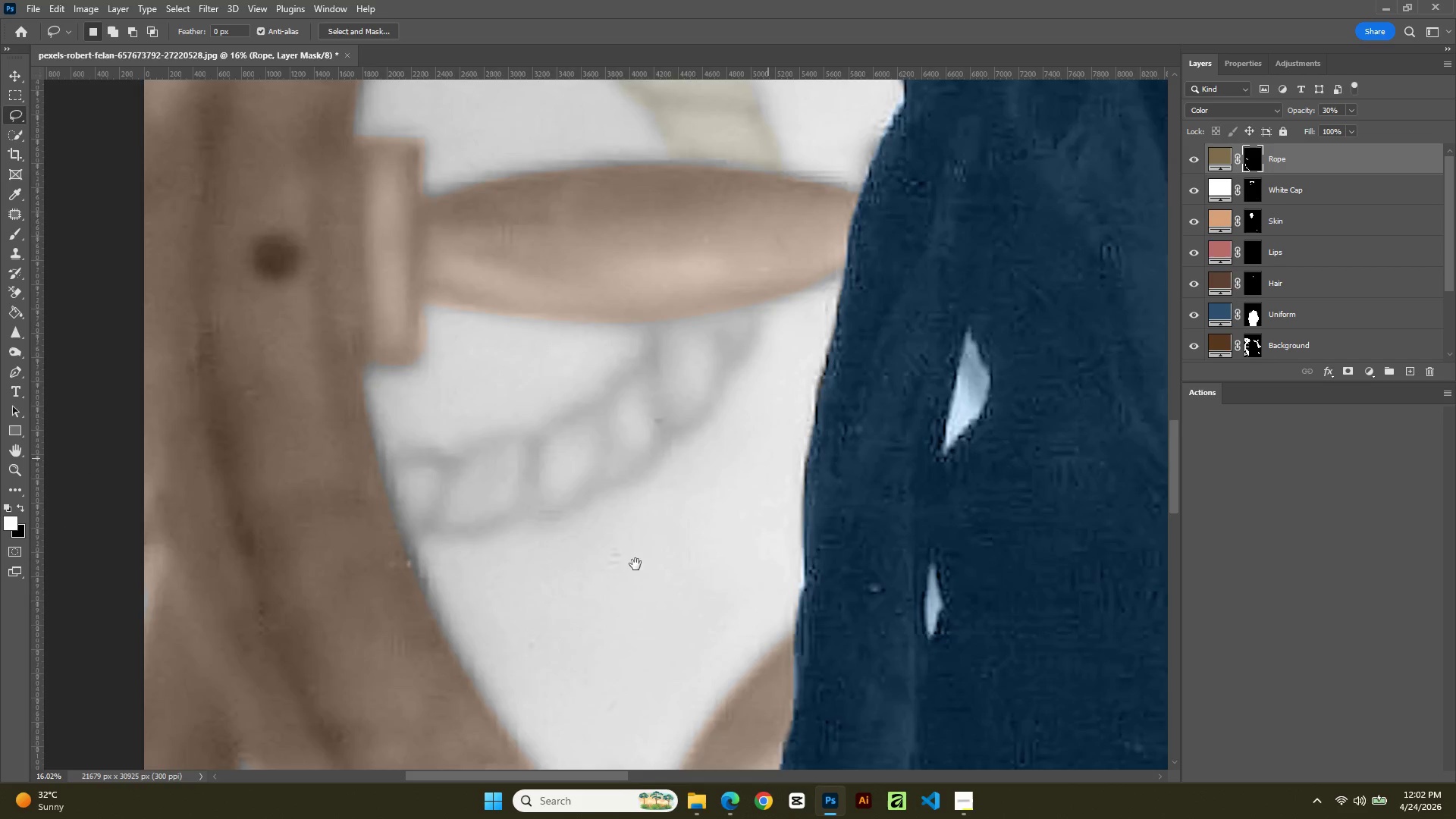 
key(Alt+AltLeft)
 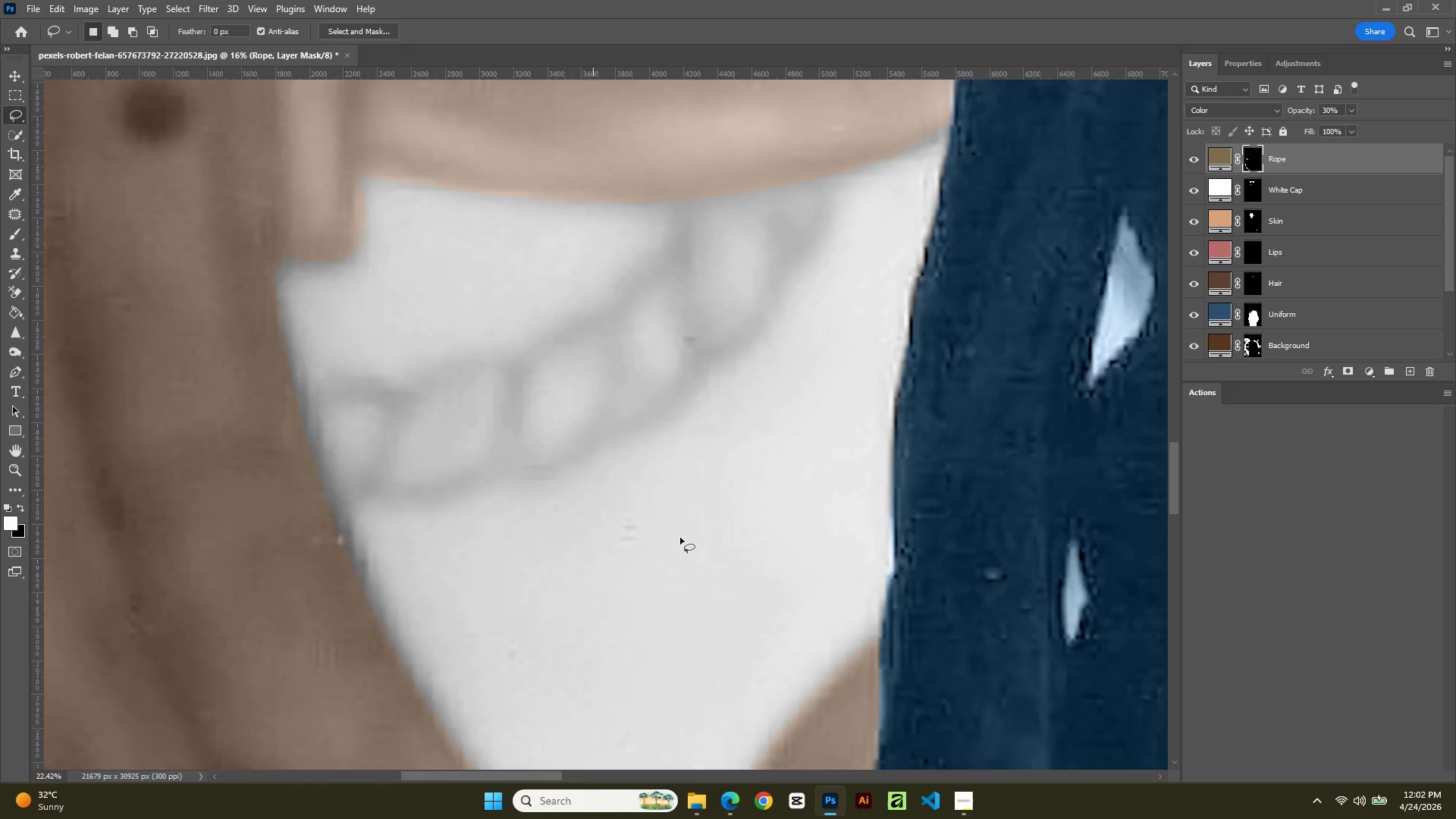 
scroll: coordinate [680, 538], scroll_direction: up, amount: 2.0
 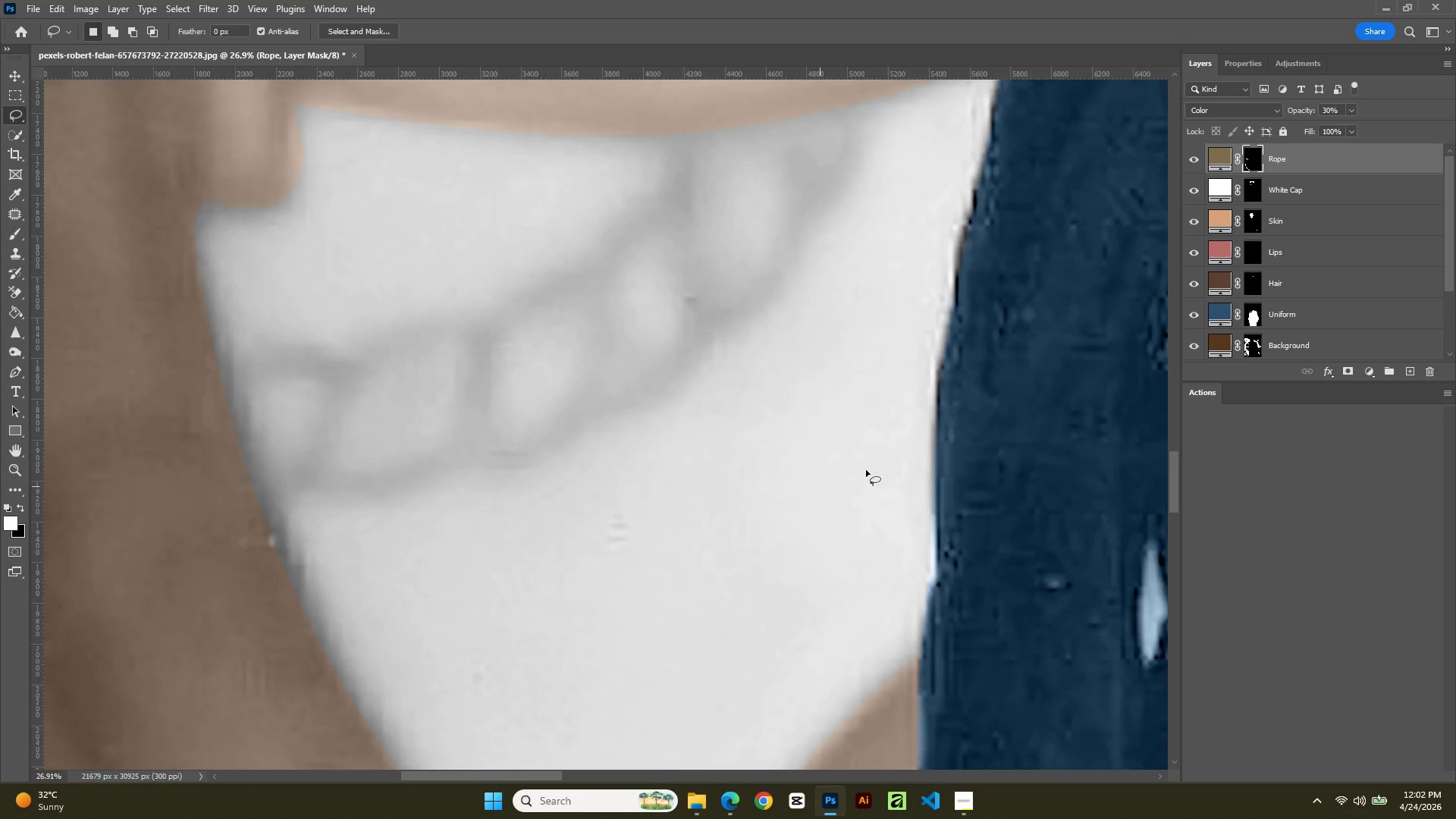 
hold_key(key=AltLeft, duration=0.72)
scroll: coordinate [861, 469], scroll_direction: down, amount: 7.0
 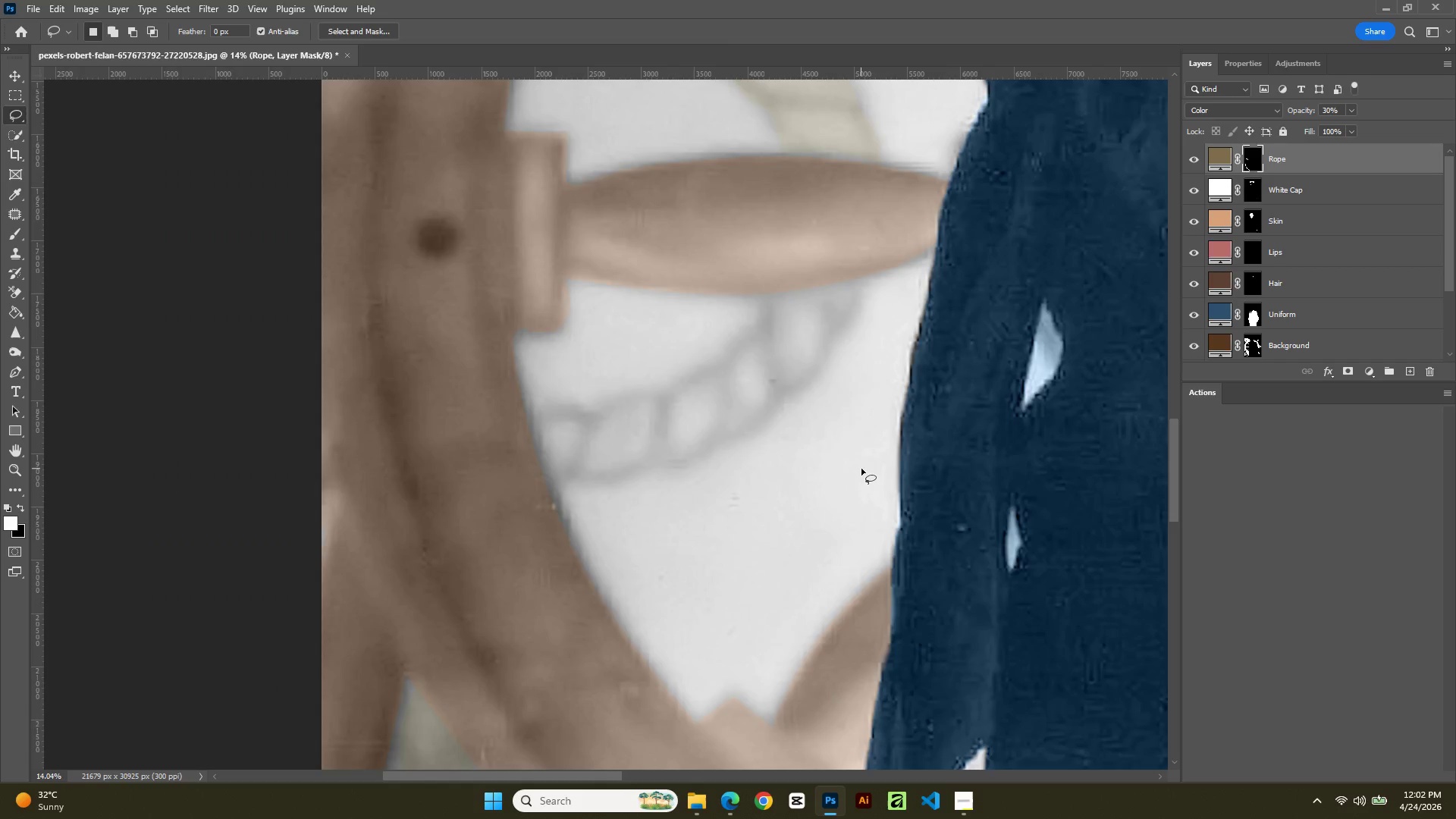 
hold_key(key=Space, duration=0.62)
 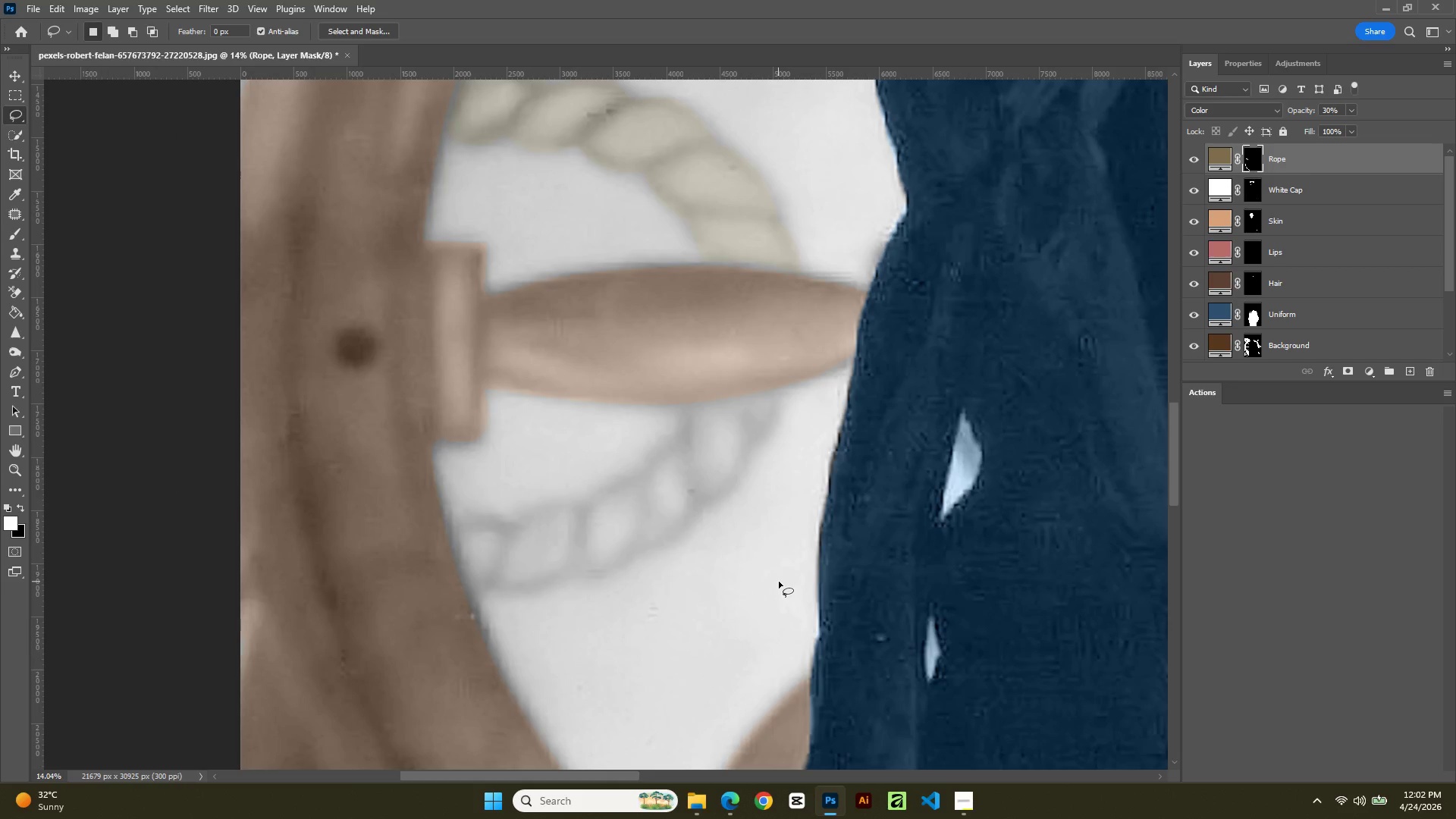 
left_click_drag(start_coordinate=[861, 469], to_coordinate=[780, 579])
 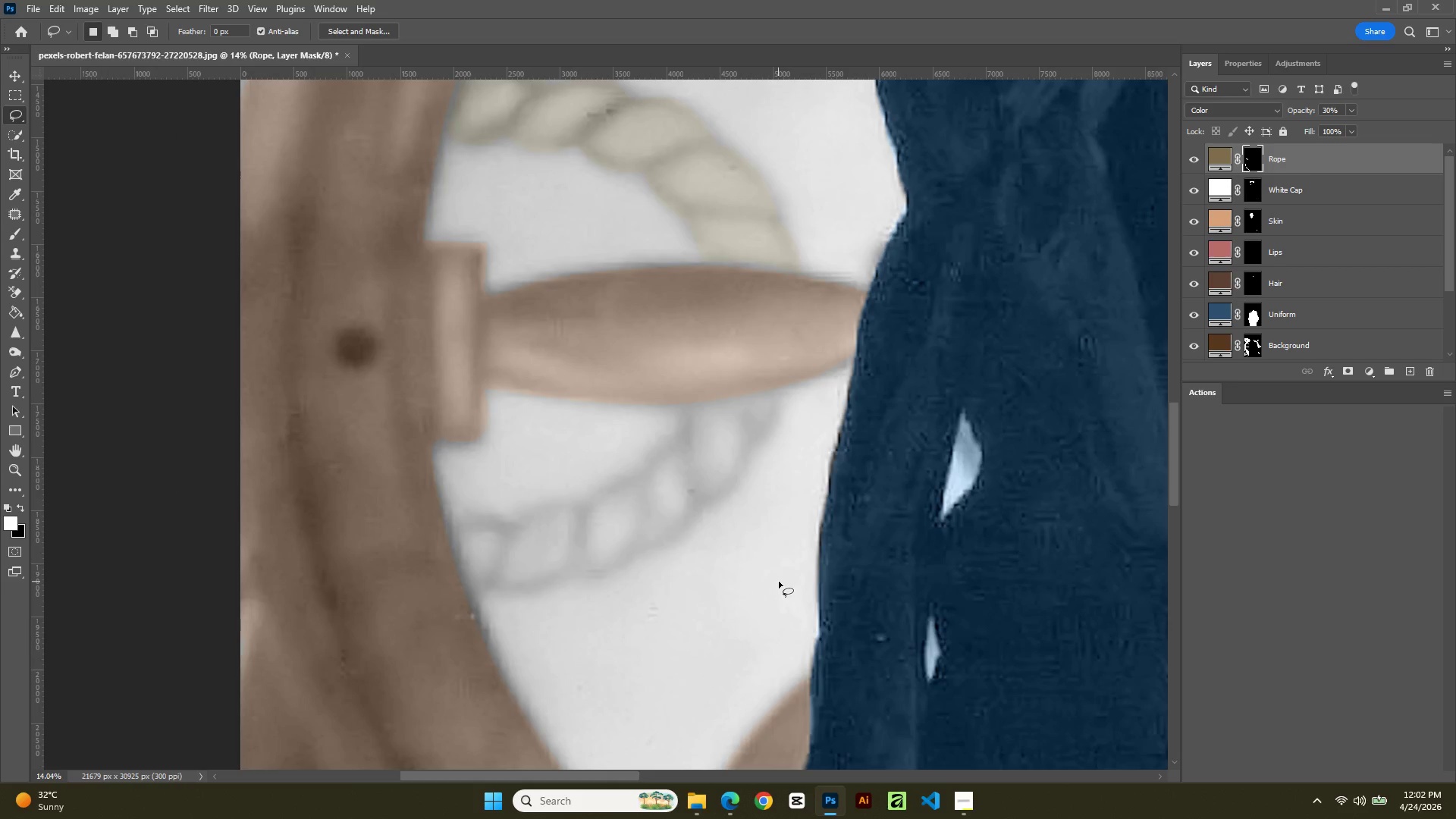 
key(P)
 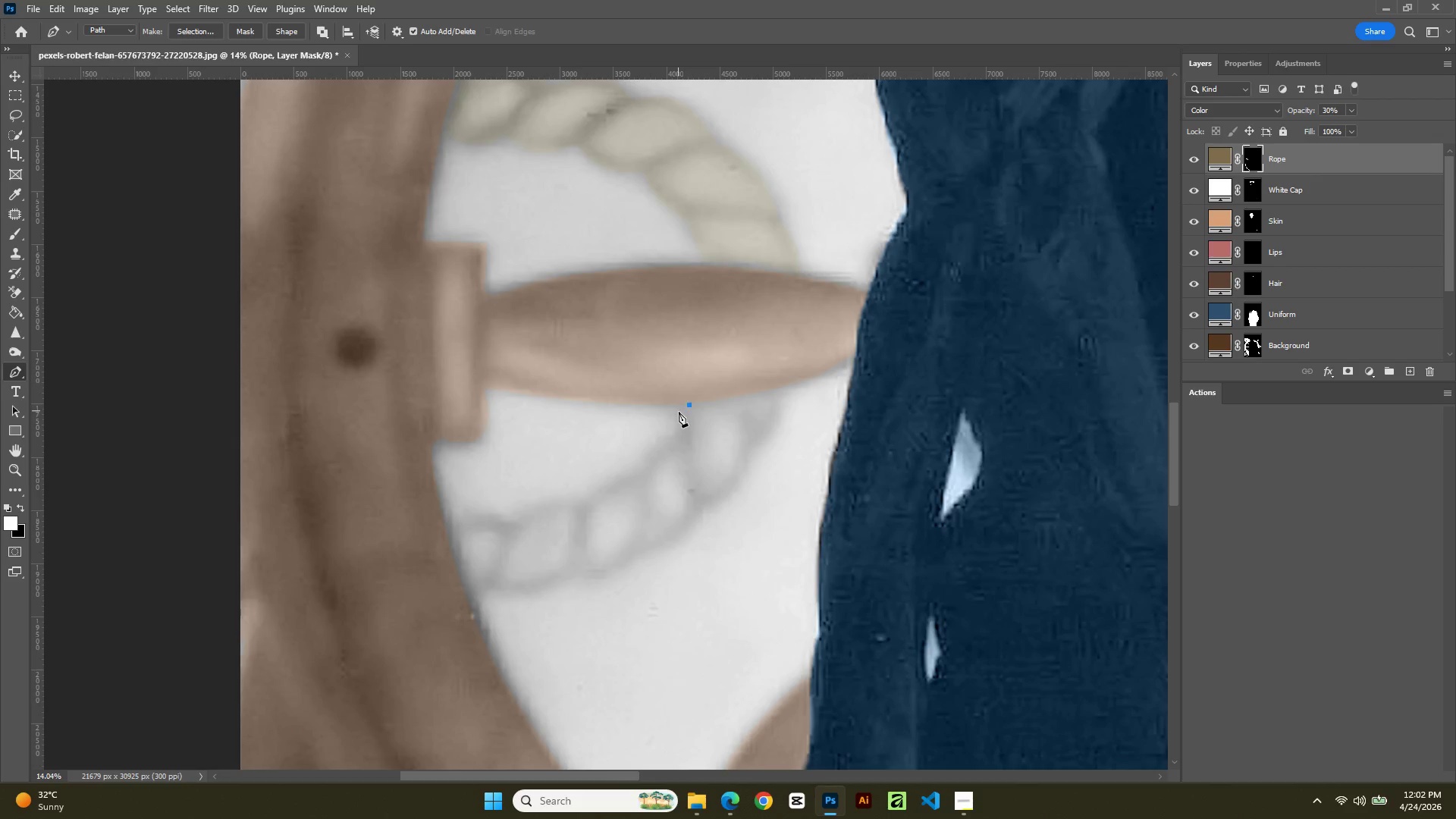 
left_click([678, 443])
 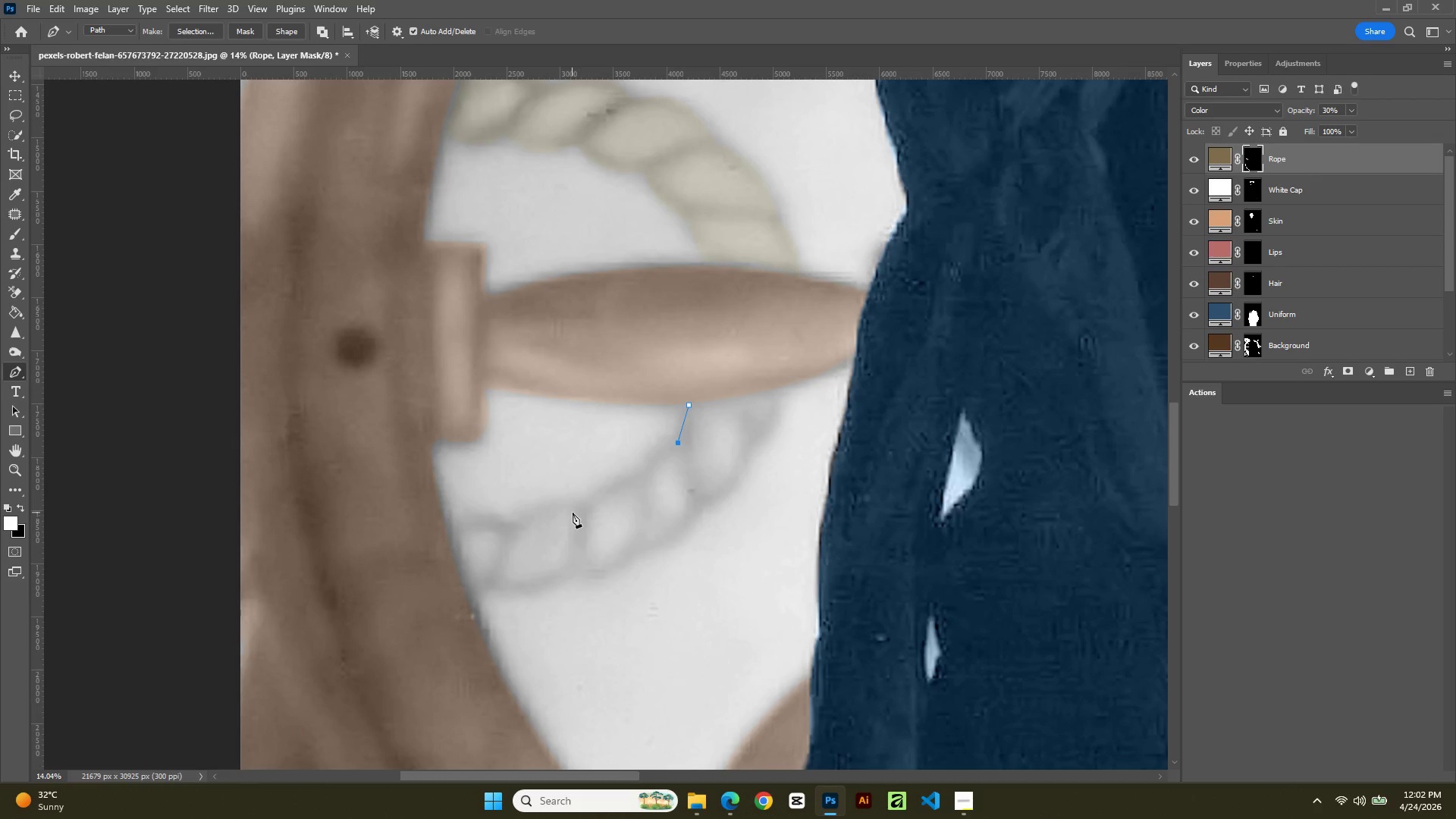 
left_click([588, 507])
 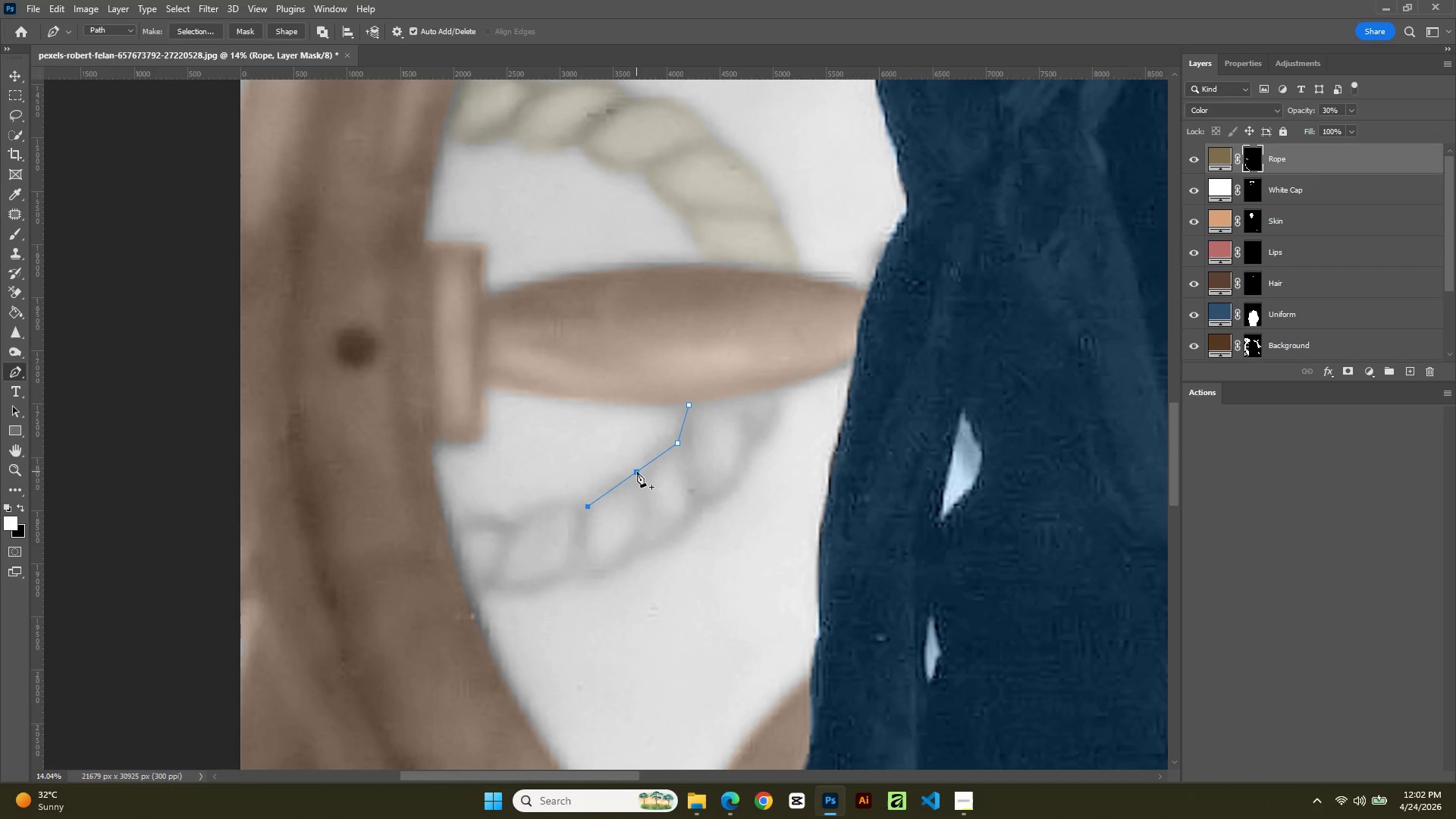 
hold_key(key=ControlLeft, duration=2.27)
 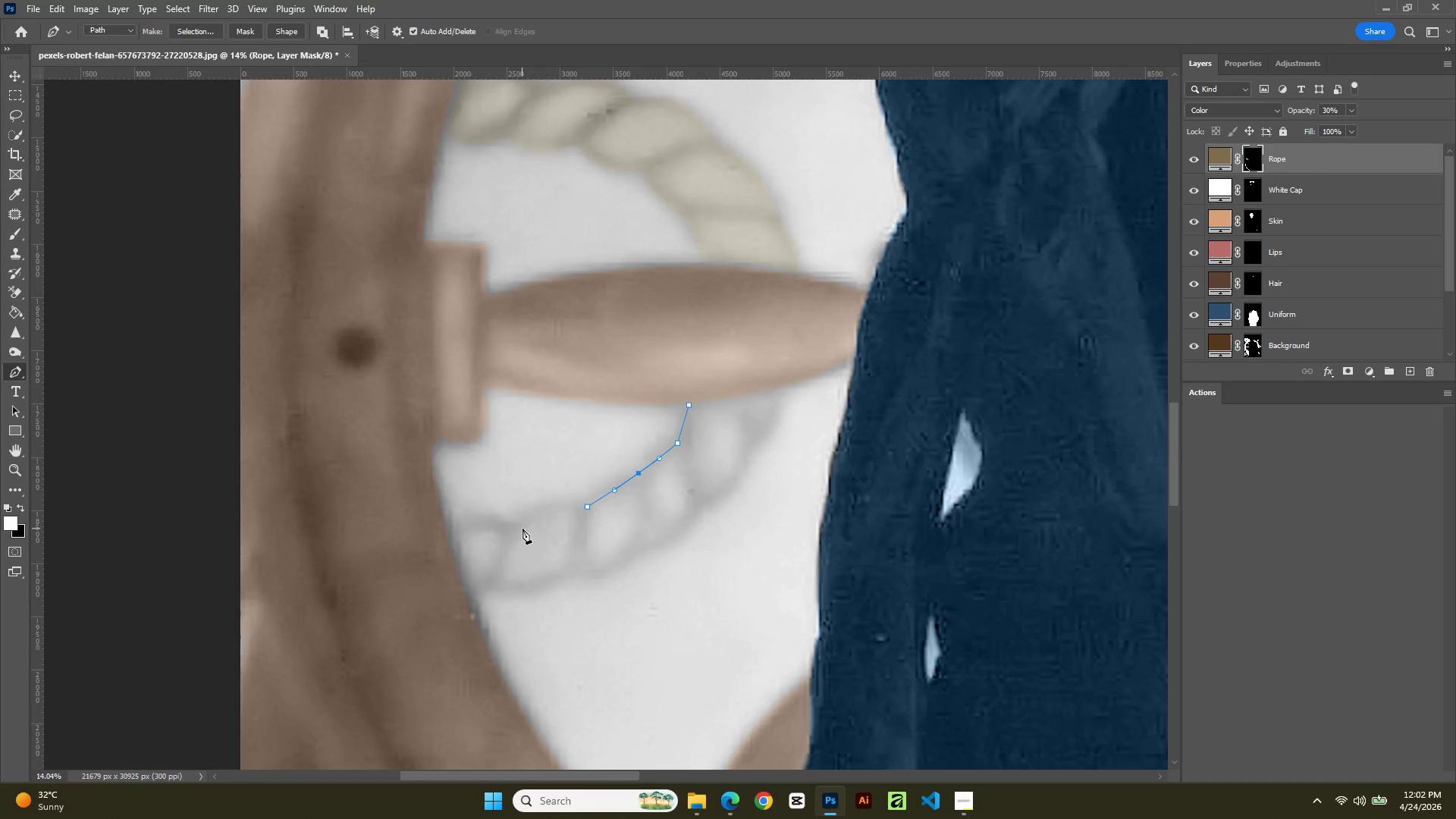 
left_click([516, 526])
 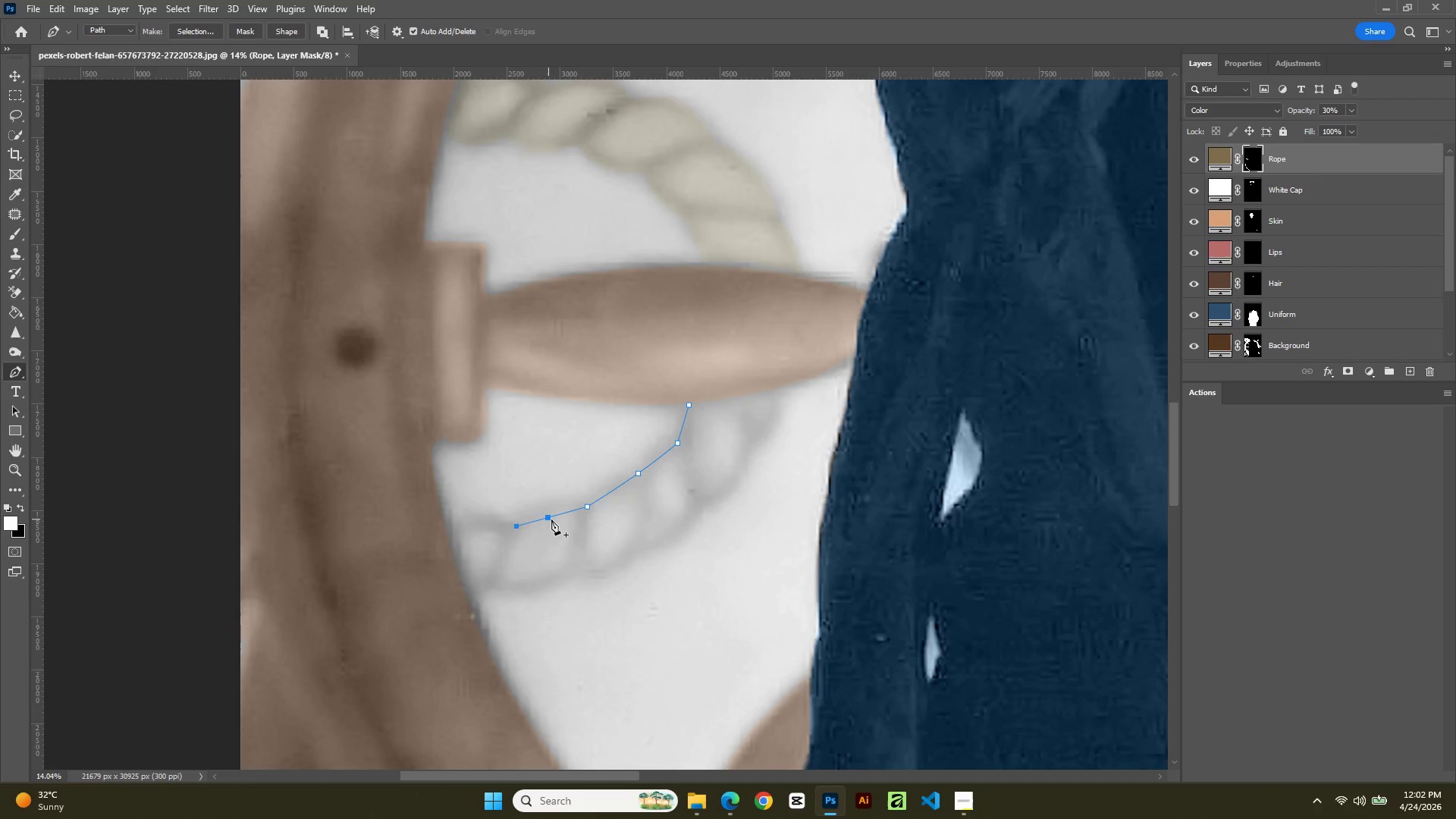 
left_click([552, 519])
 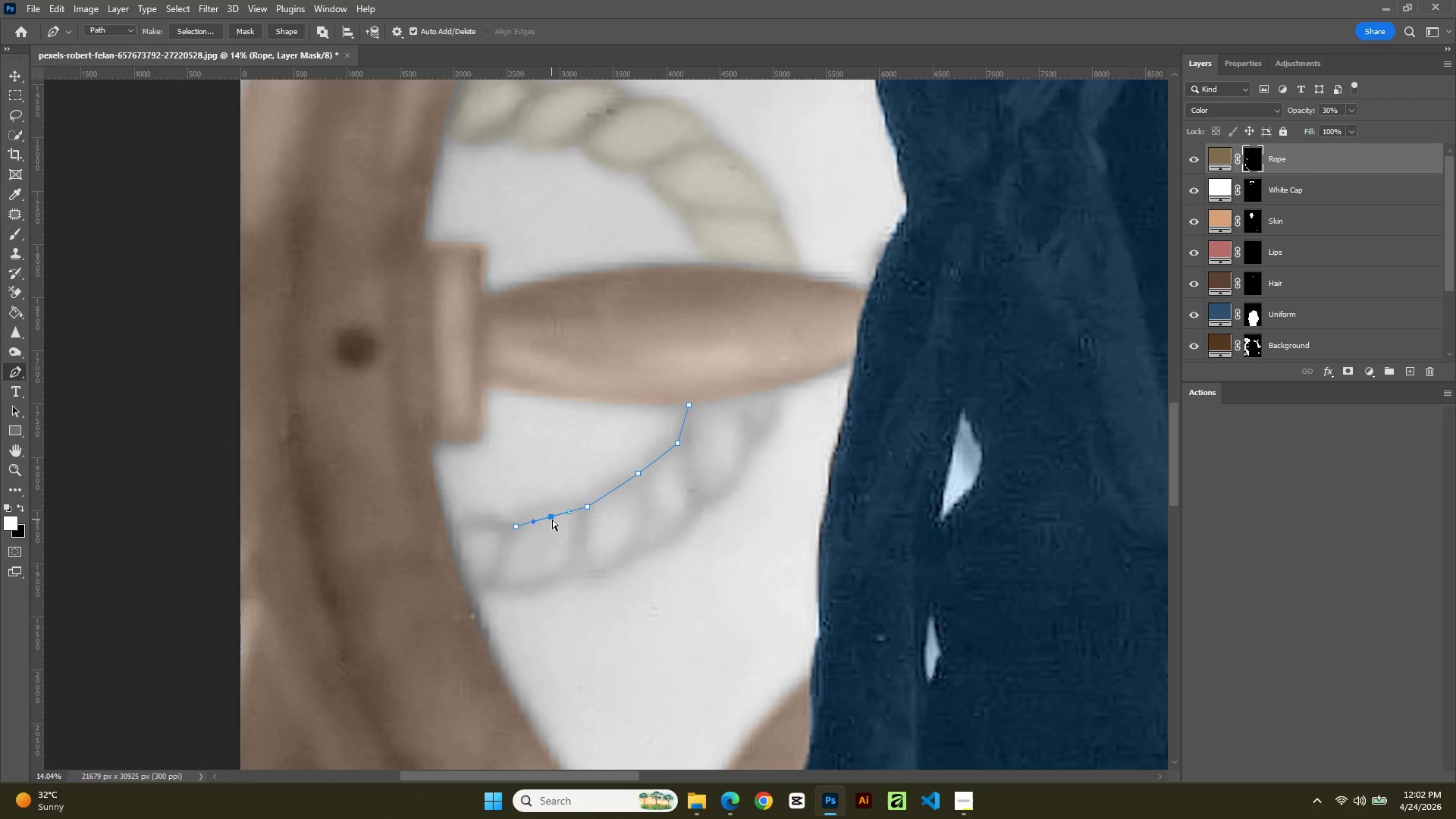 
hold_key(key=ControlLeft, duration=0.89)
left_click_drag(start_coordinate=[552, 519], to_coordinate=[552, 508])
 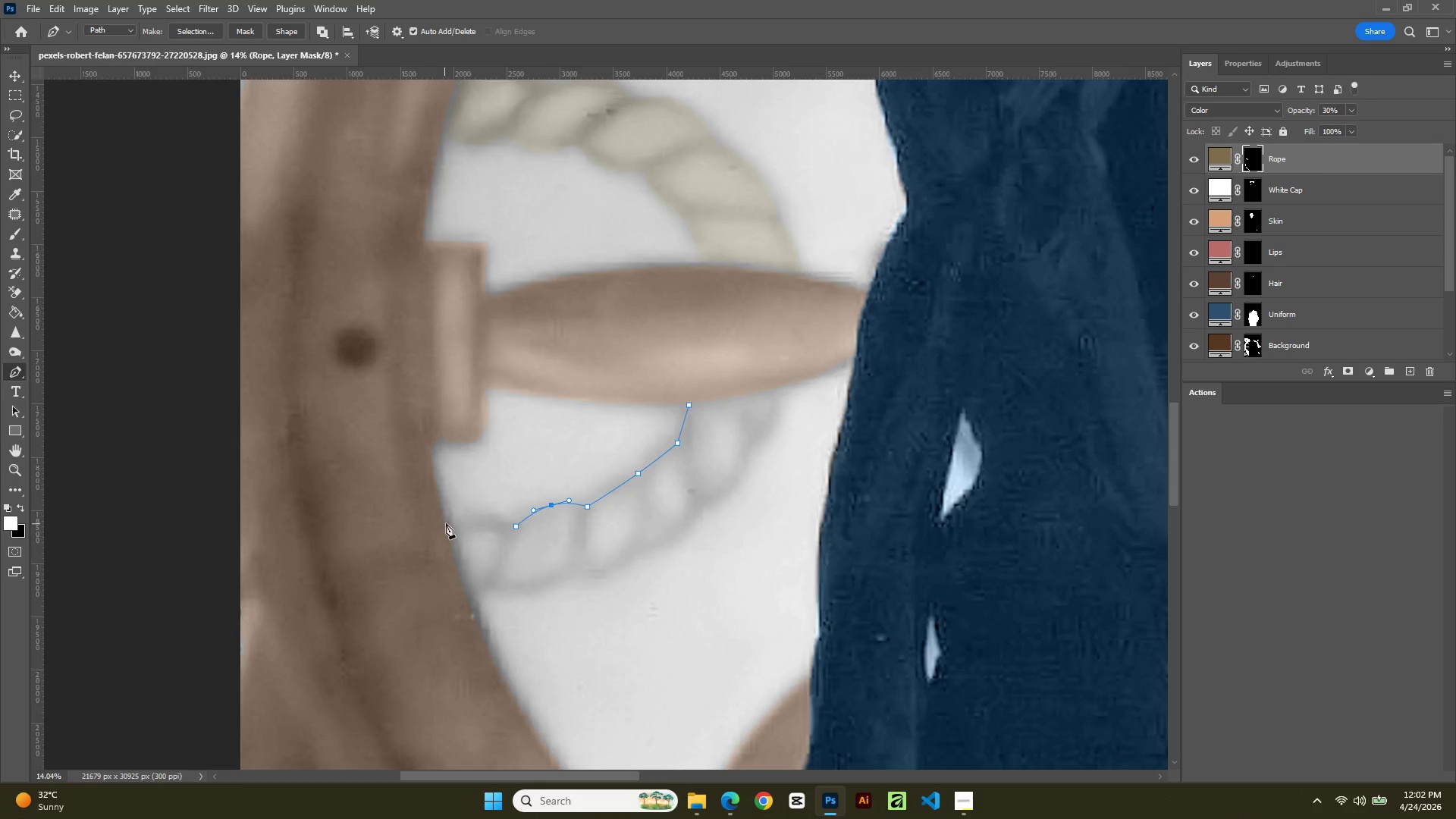 
left_click([450, 521])
 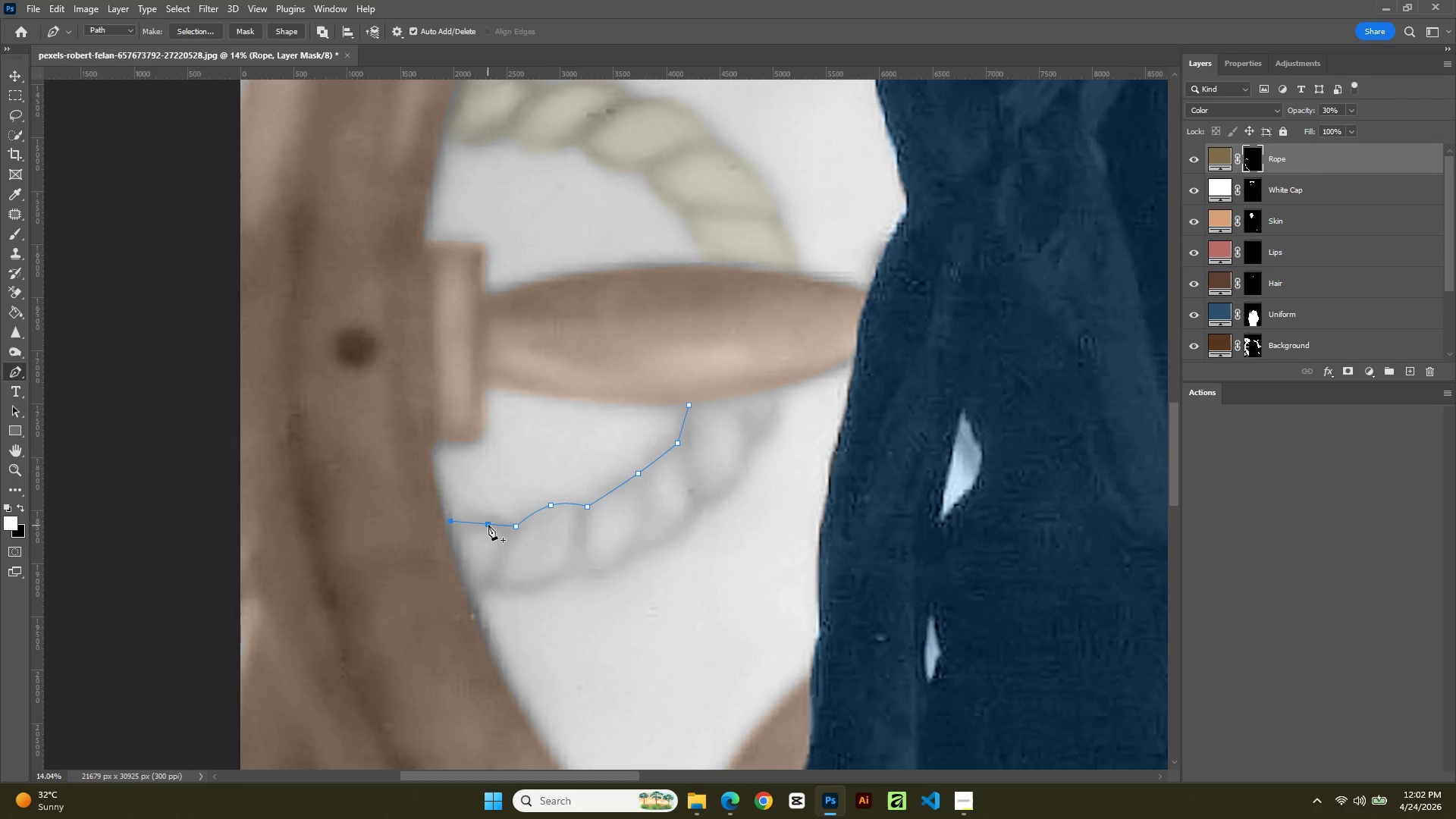 
hold_key(key=ControlLeft, duration=1.33)
left_click_drag(start_coordinate=[487, 525], to_coordinate=[485, 515])
 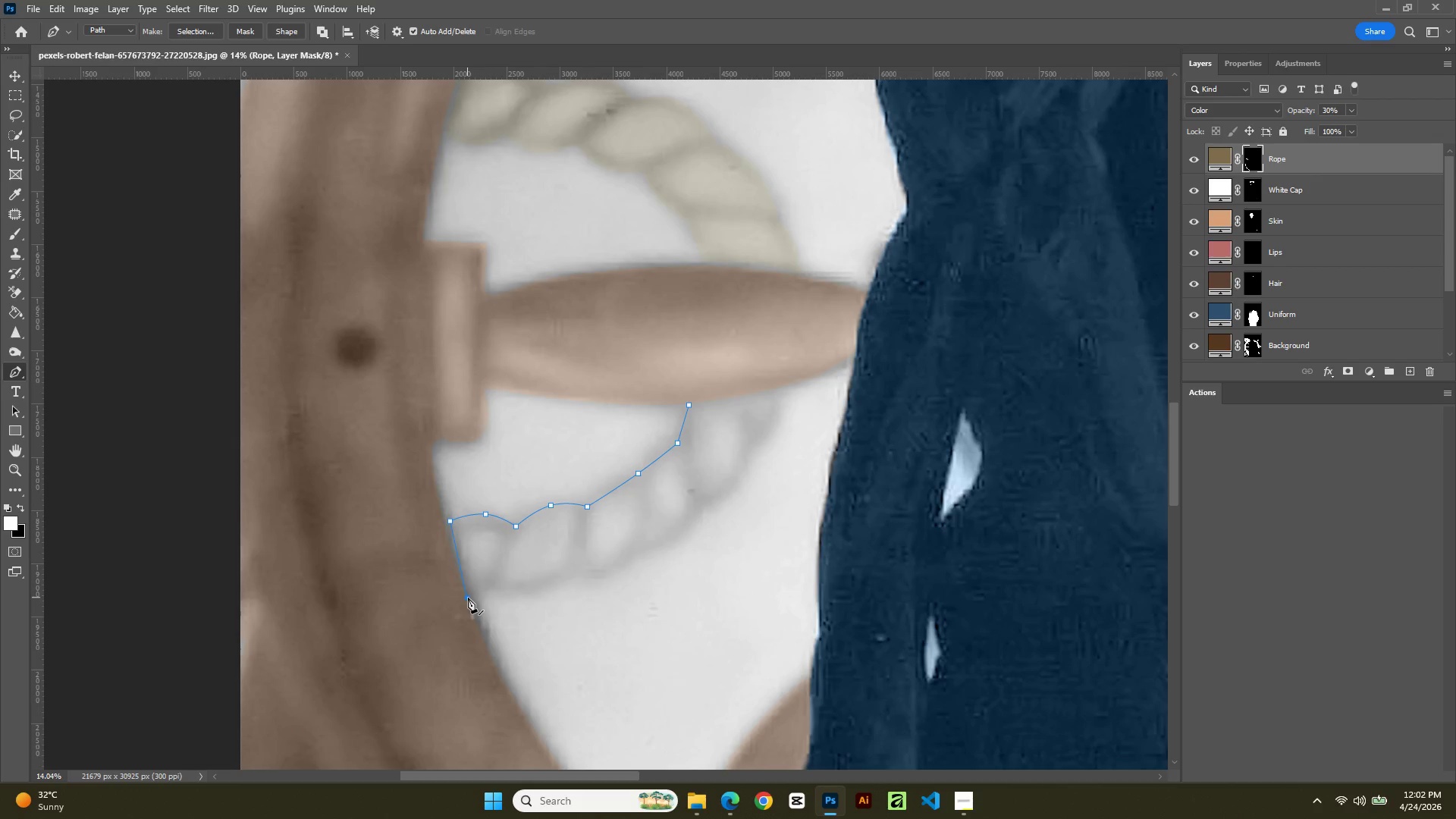 
left_click([472, 598])
 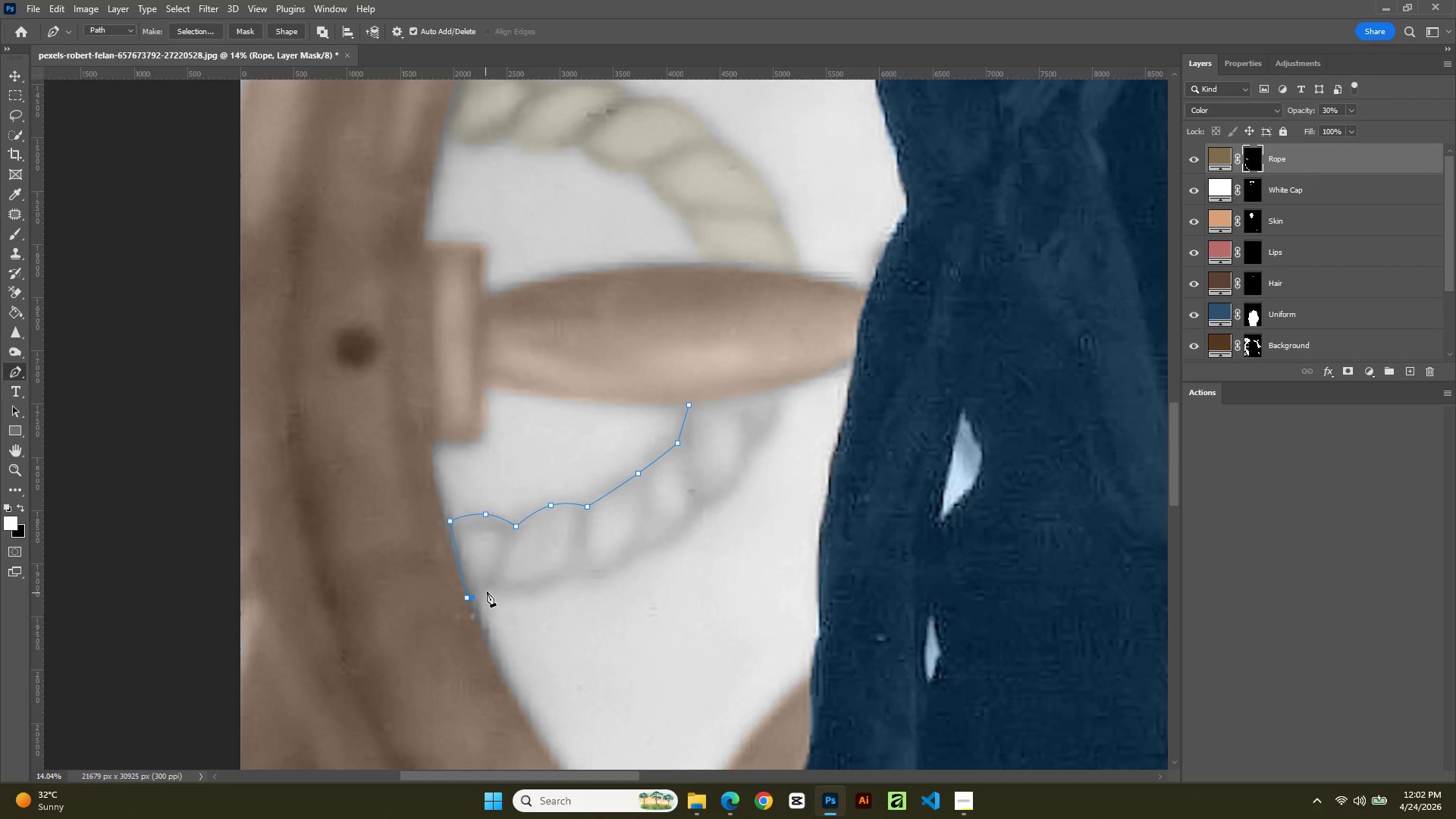 
left_click([490, 590])
 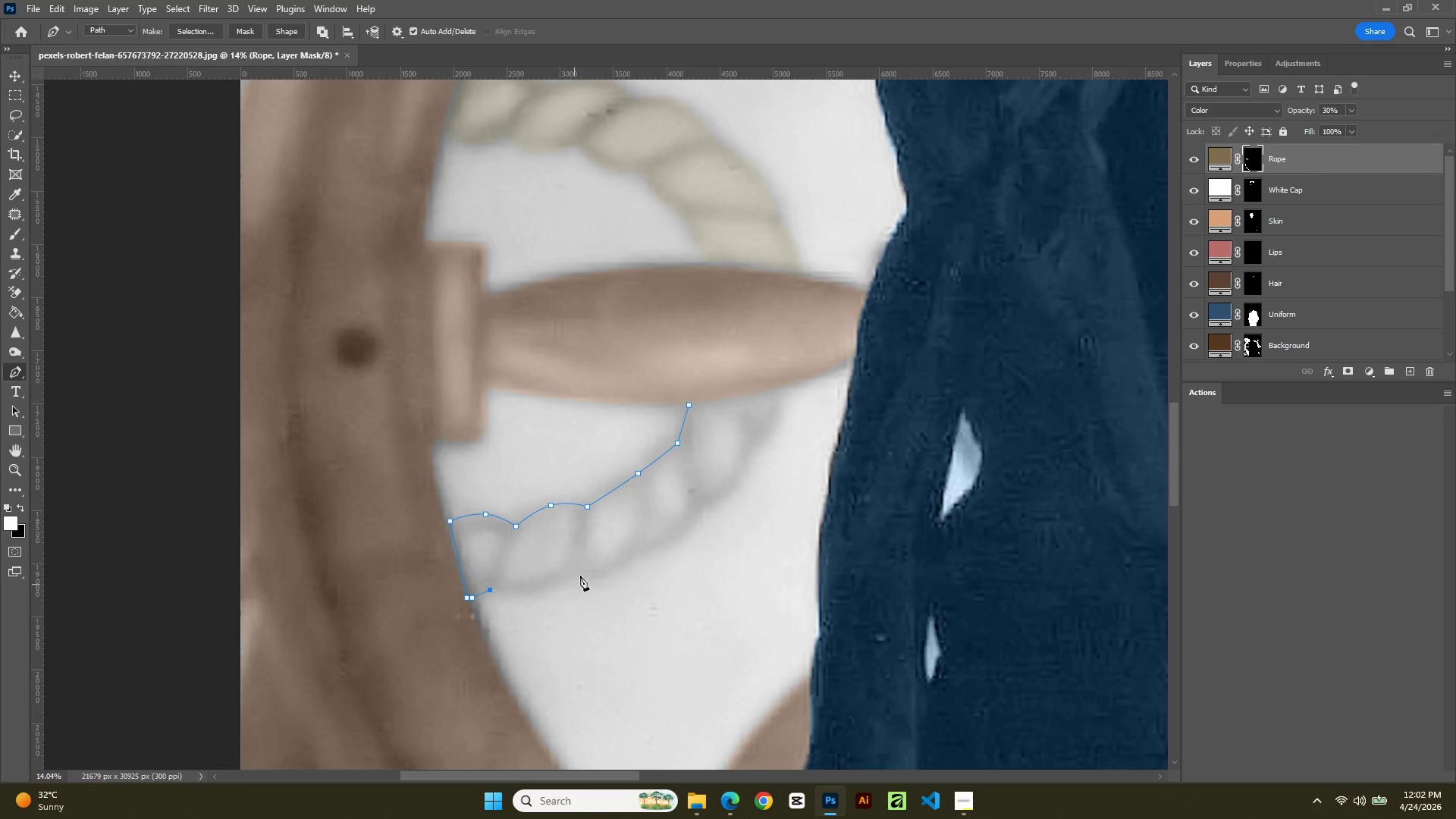 
left_click([579, 570])
 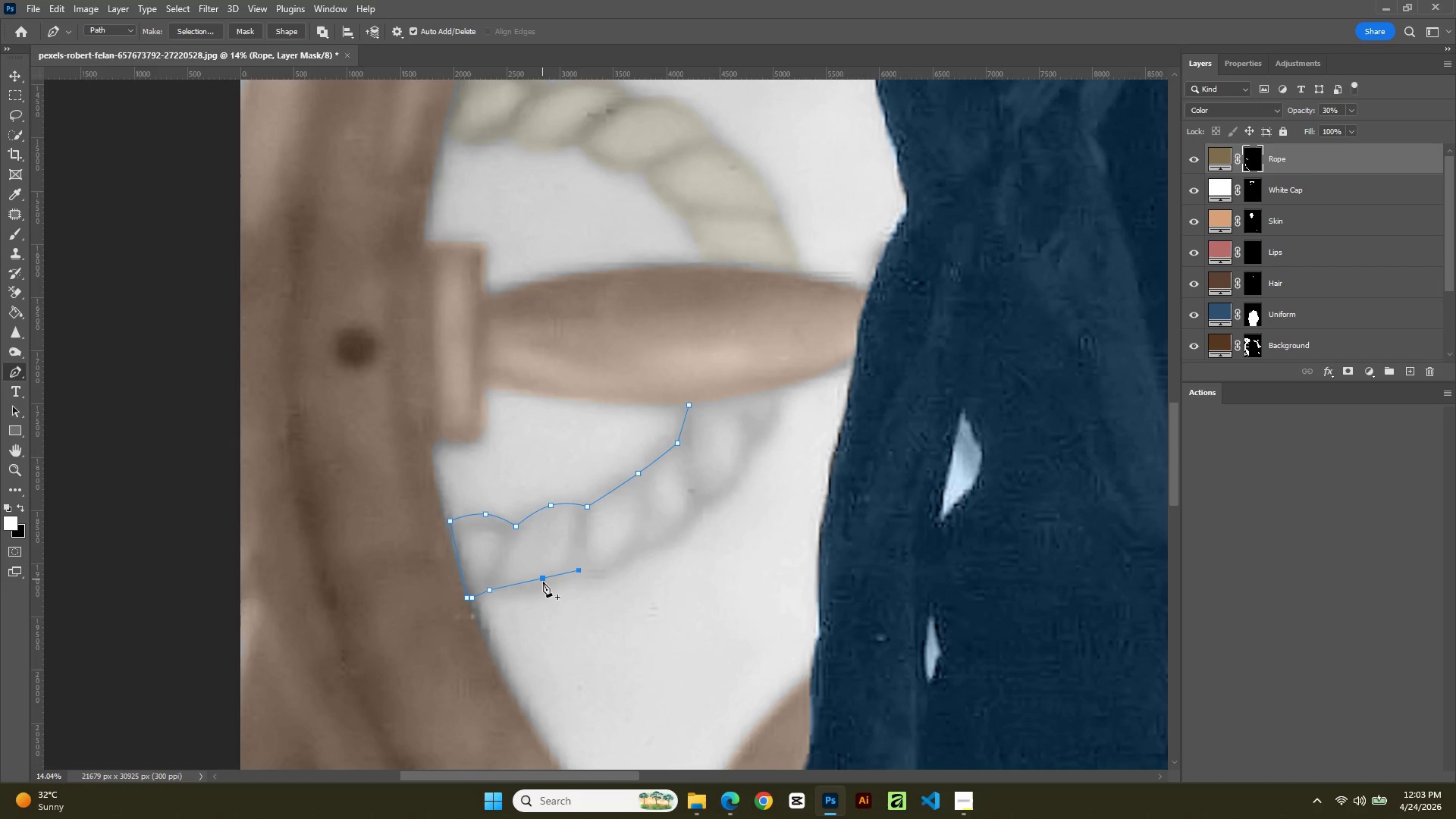 
left_click([541, 582])
 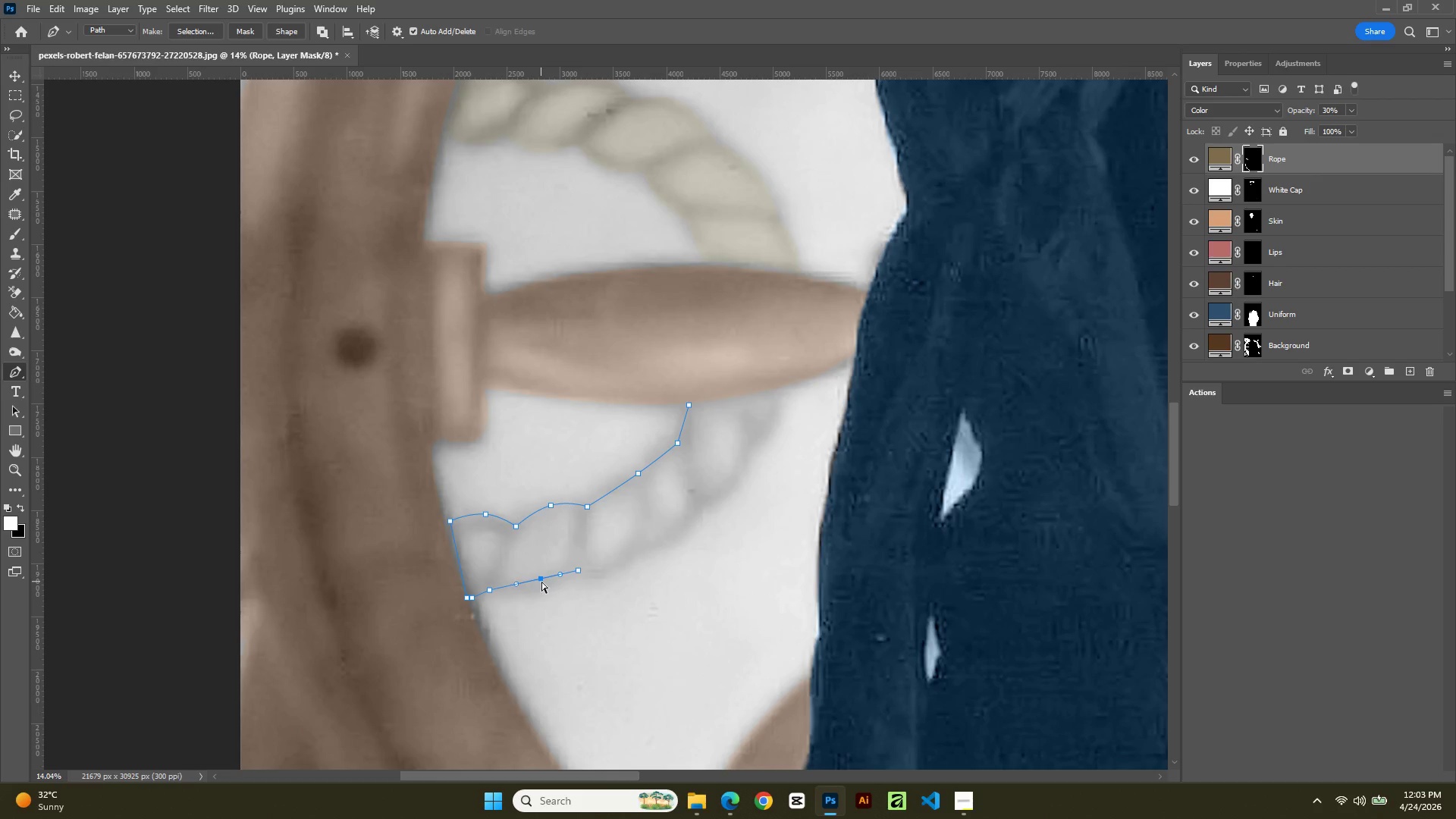 
hold_key(key=ControlLeft, duration=1.76)
left_click_drag(start_coordinate=[541, 582], to_coordinate=[543, 592])
 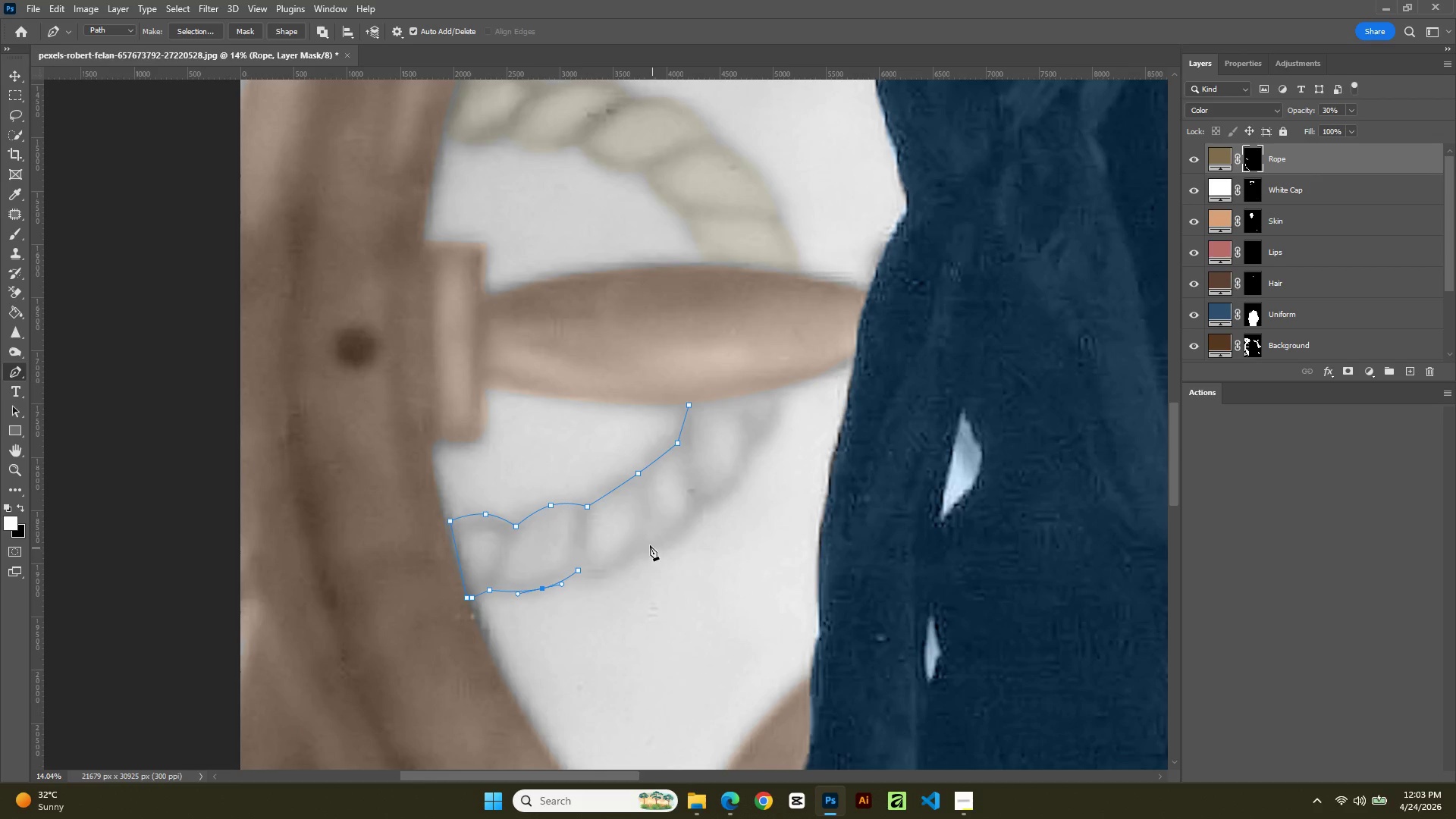 
left_click([648, 544])
 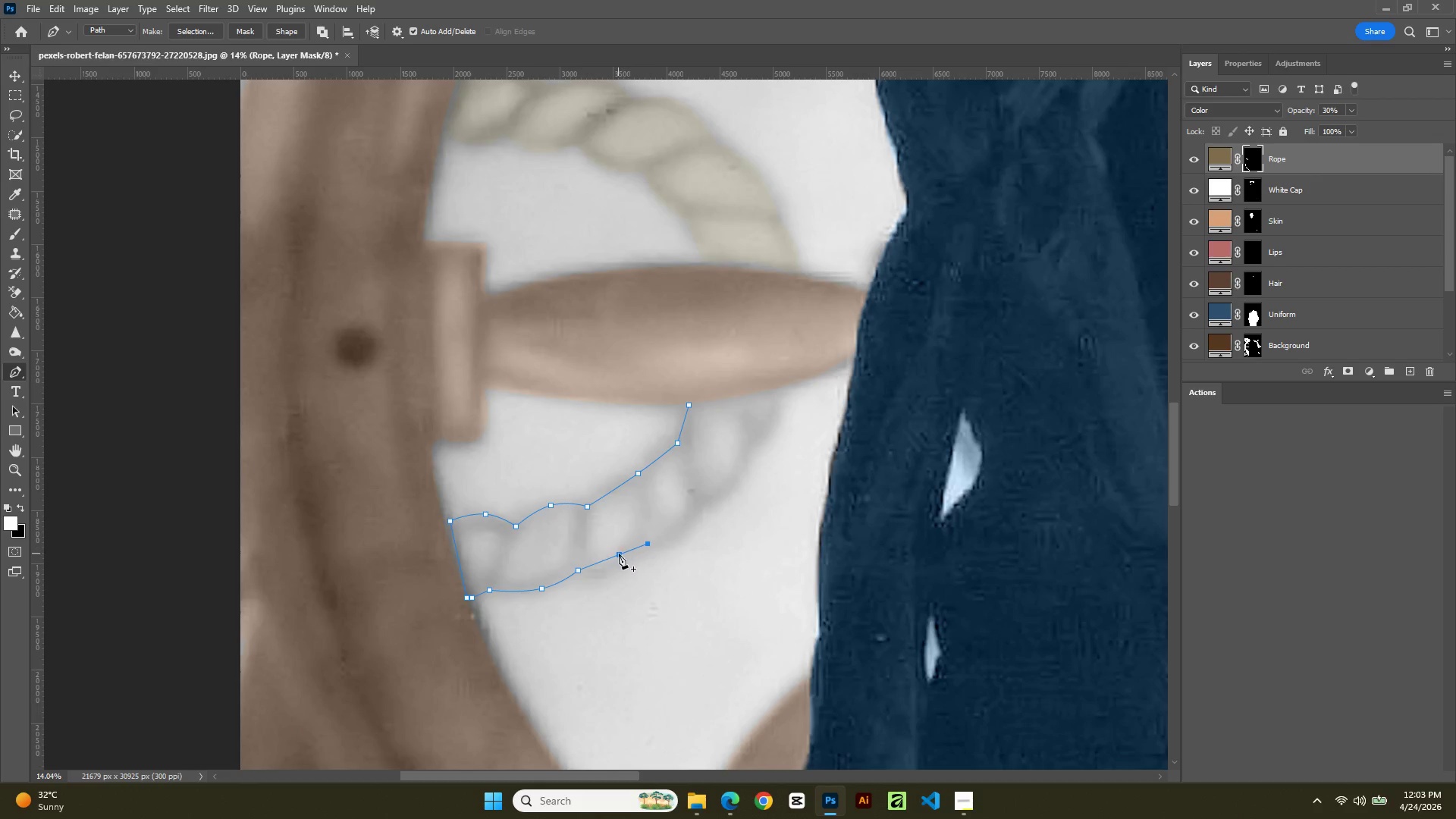 
left_click([617, 554])
 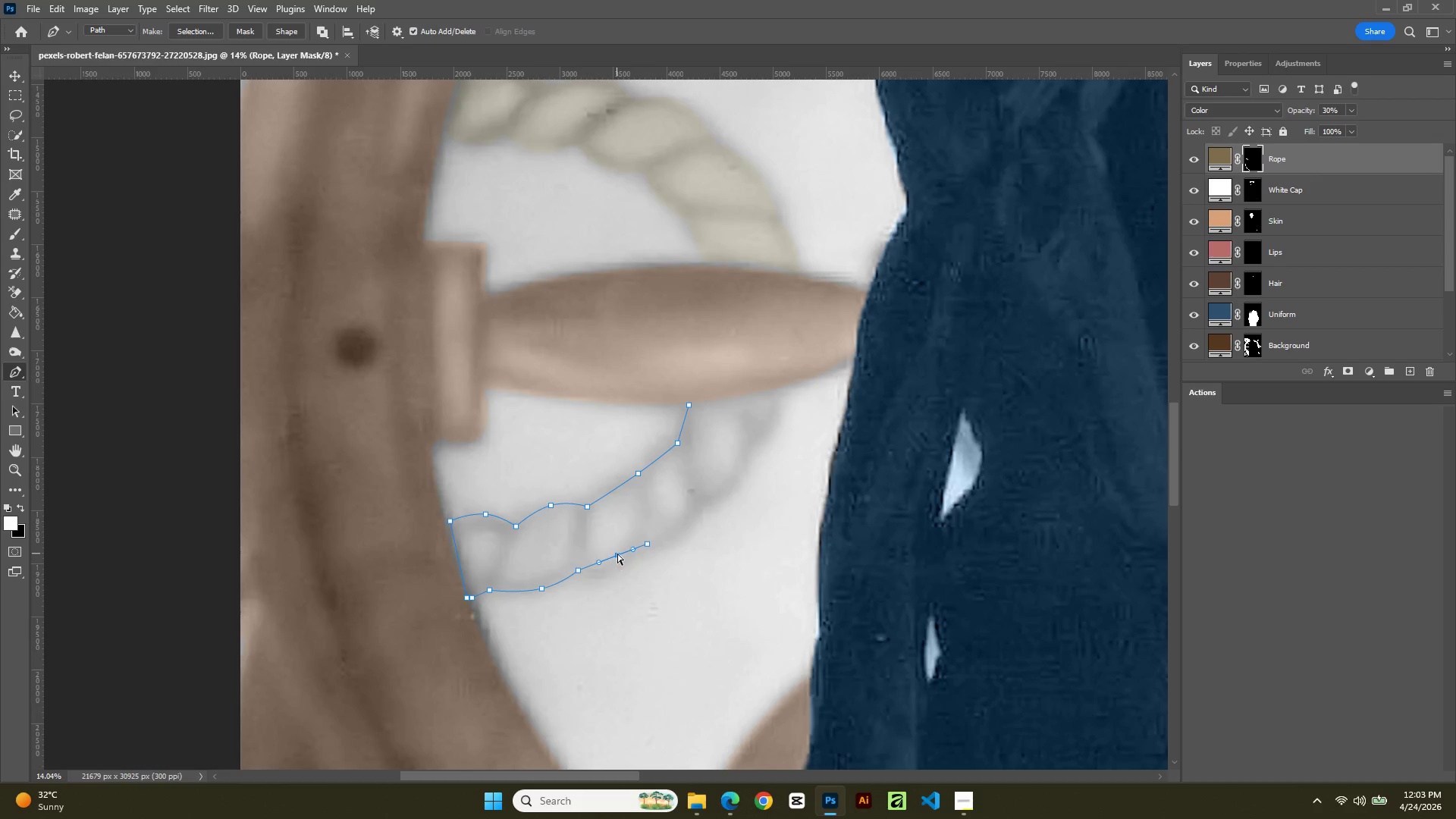 
hold_key(key=ControlLeft, duration=0.81)
left_click_drag(start_coordinate=[617, 554], to_coordinate=[621, 564])
 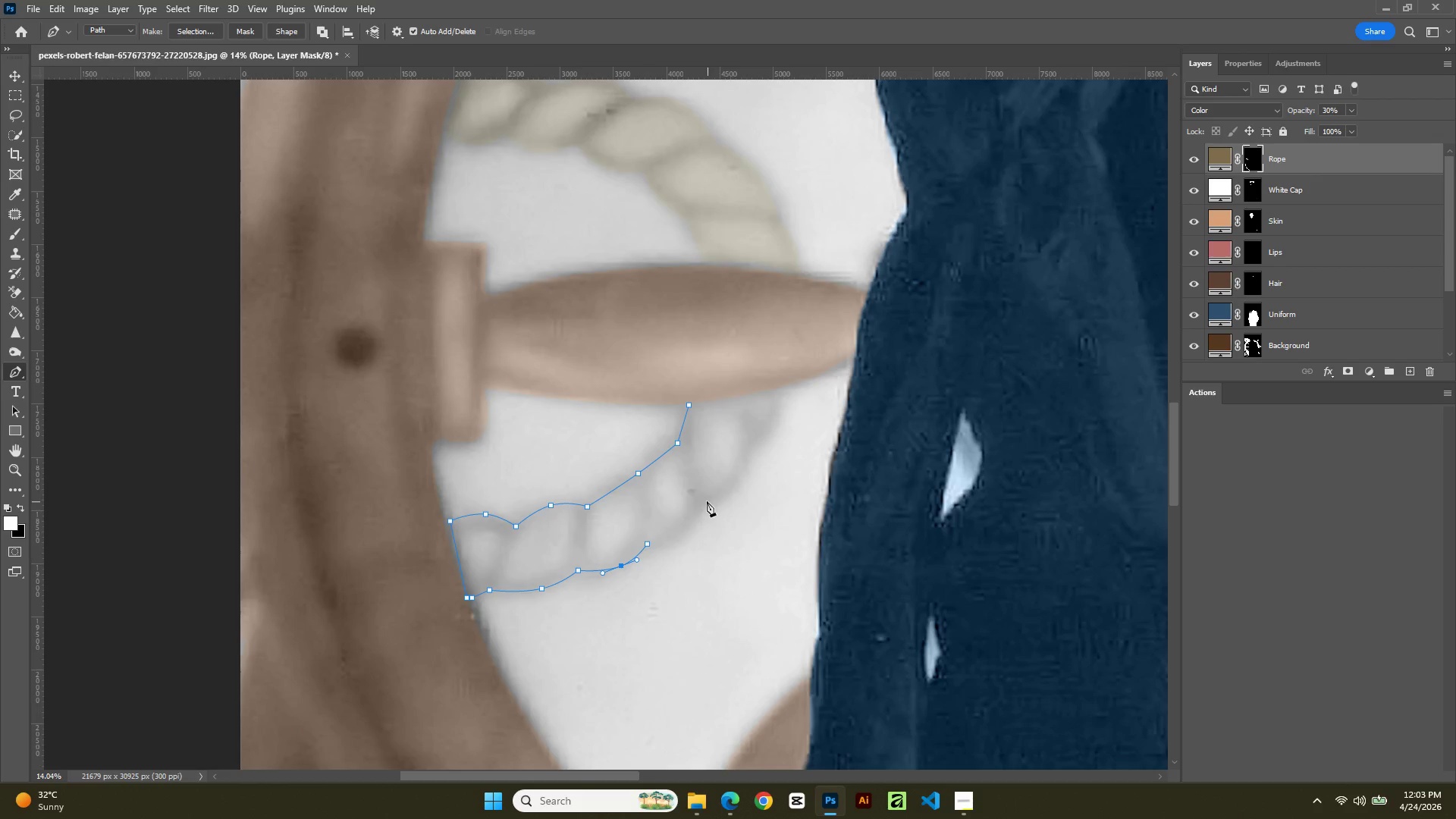 
left_click([705, 501])
 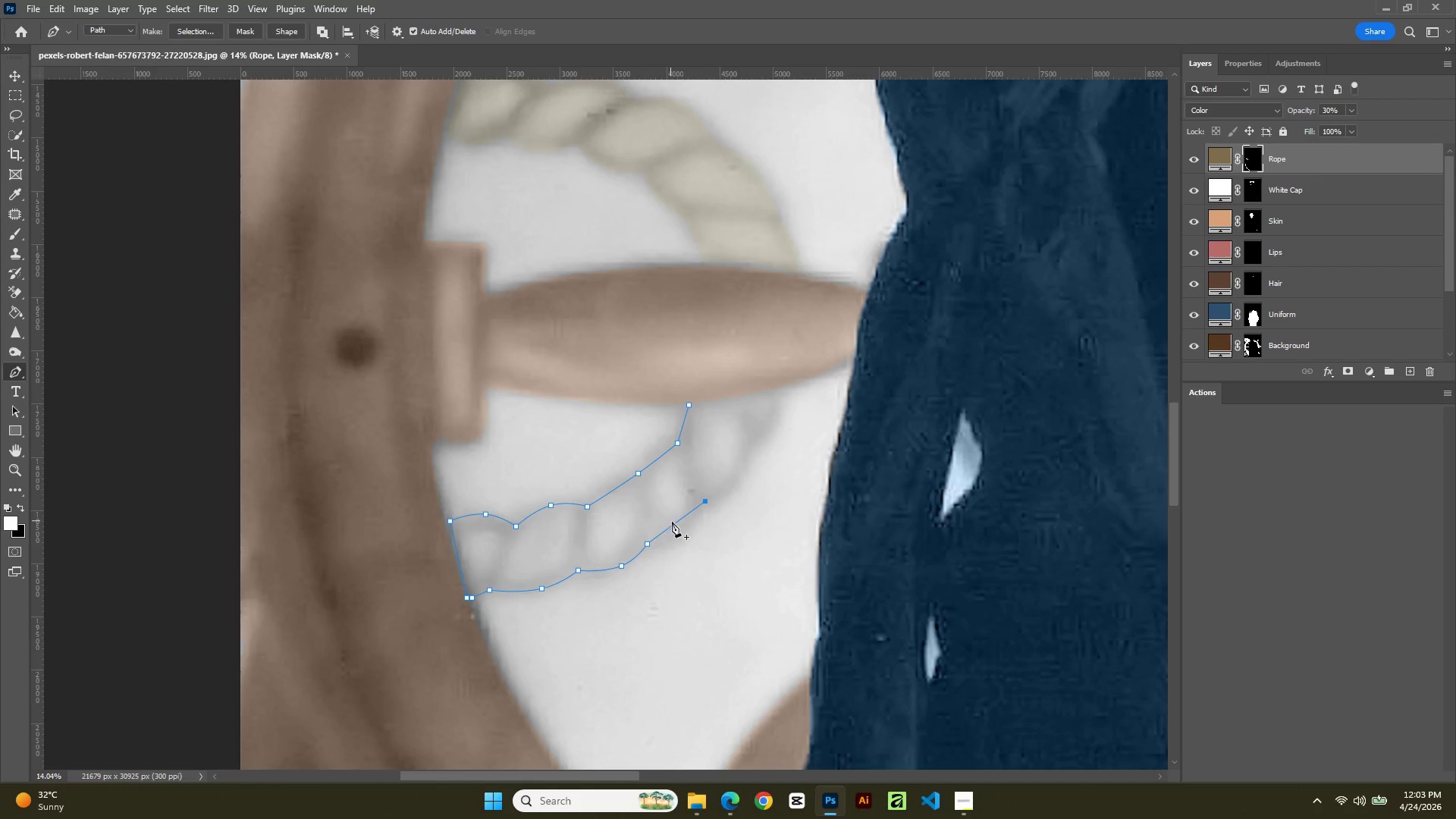 
left_click([672, 523])
 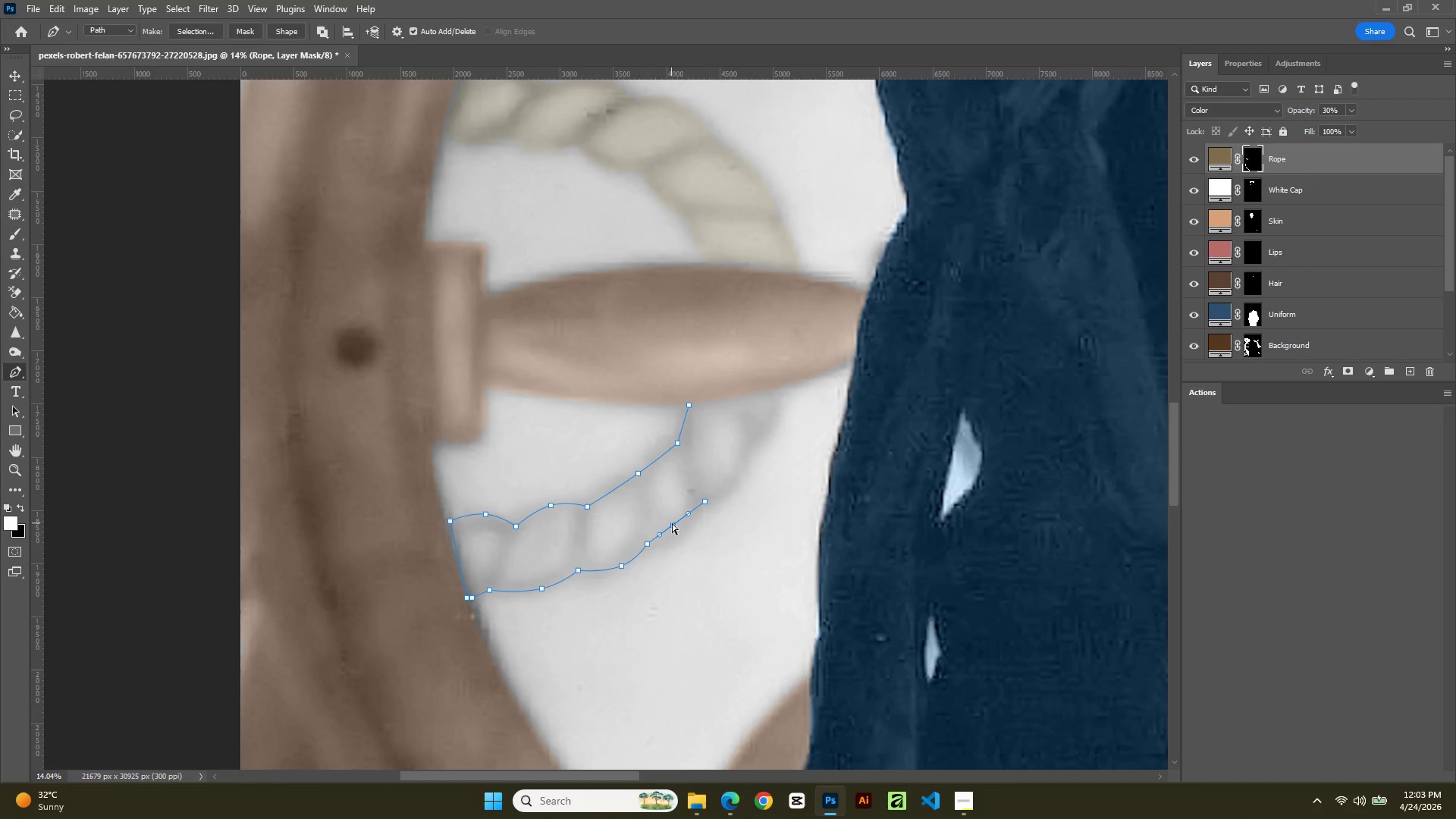 
hold_key(key=ControlLeft, duration=1.31)
left_click_drag(start_coordinate=[672, 523], to_coordinate=[681, 535])
 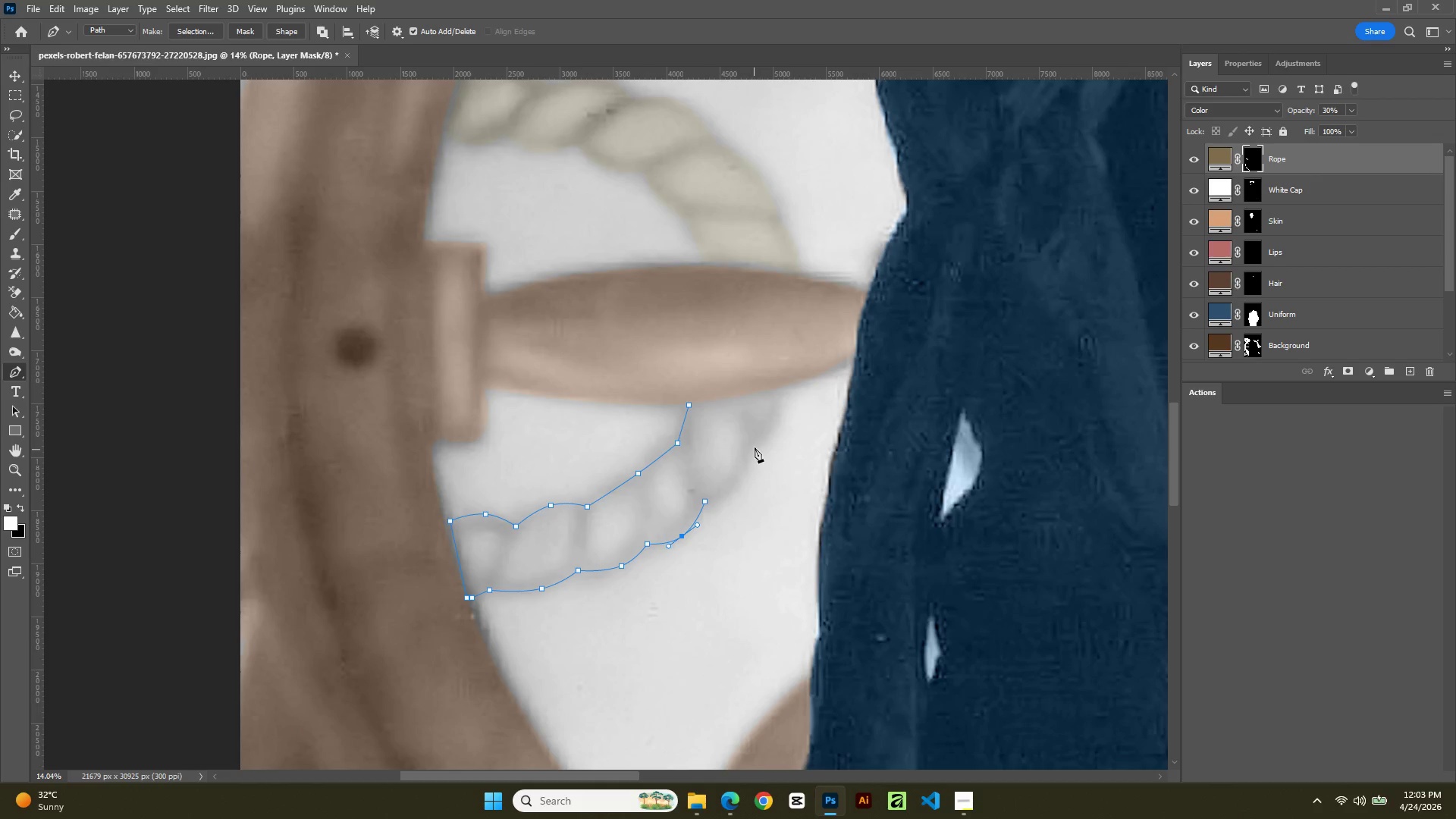 
left_click([755, 447])
 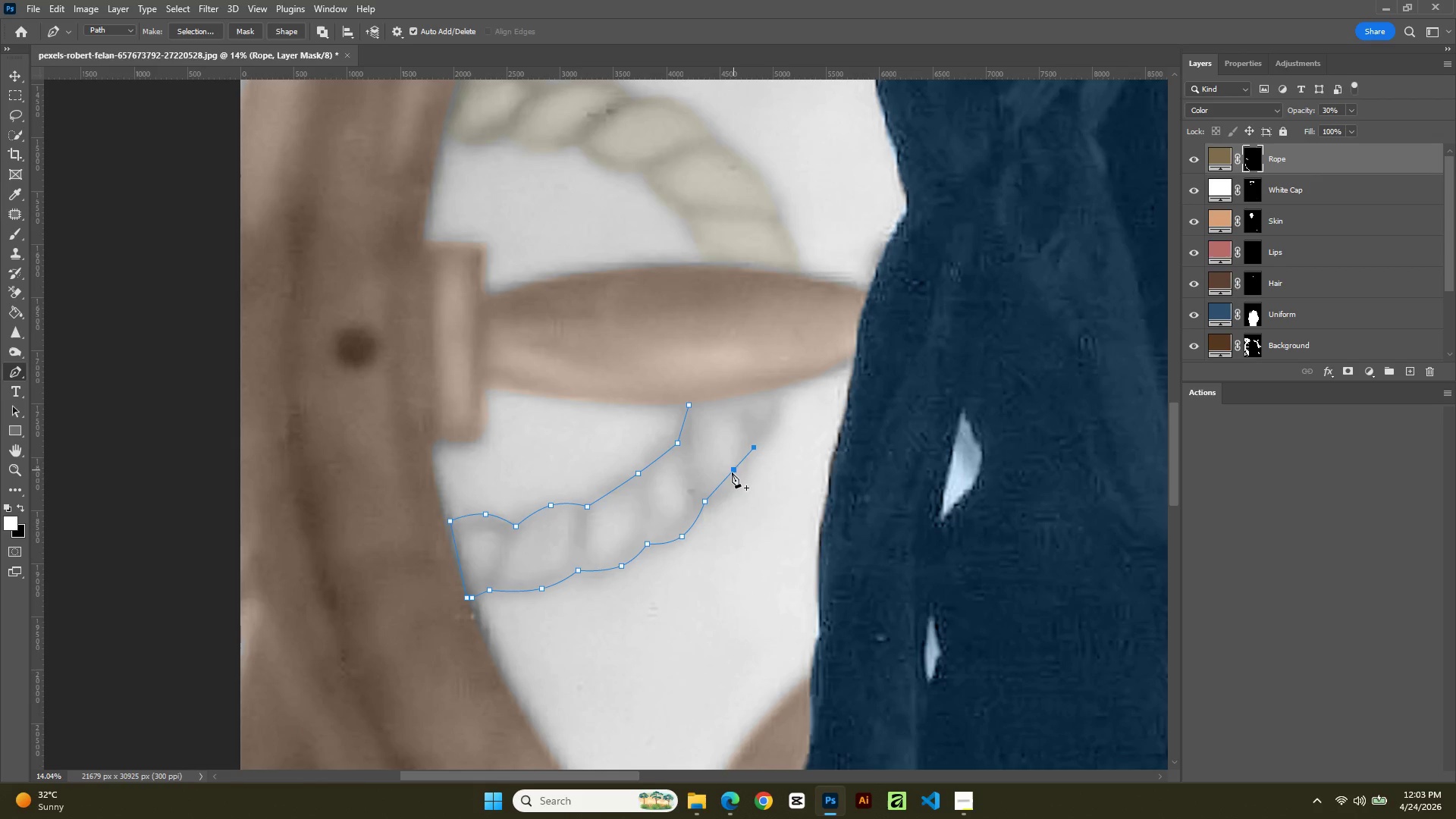 
left_click([730, 475])
 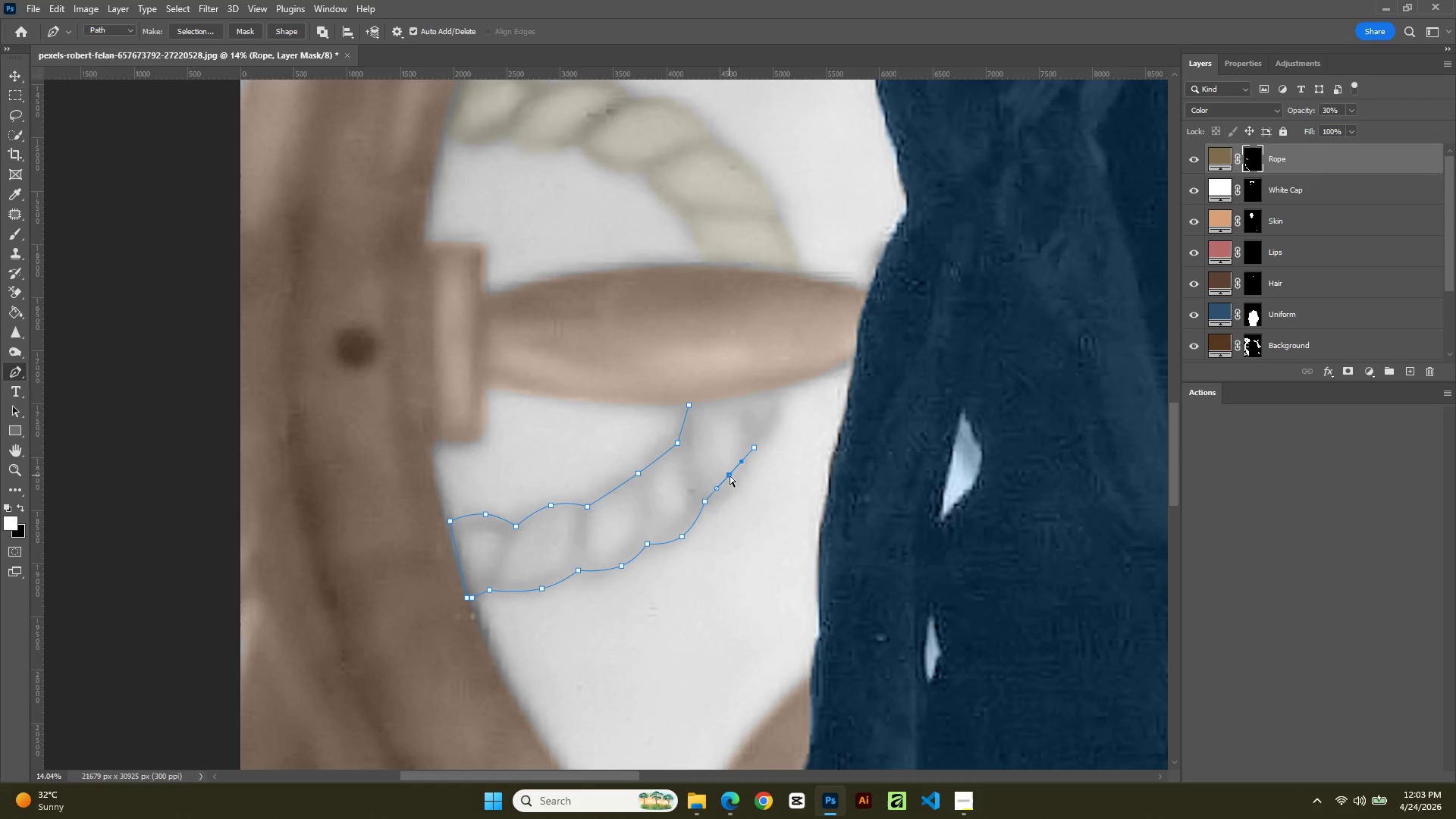 
hold_key(key=ControlLeft, duration=1.0)
left_click_drag(start_coordinate=[730, 475], to_coordinate=[737, 490])
 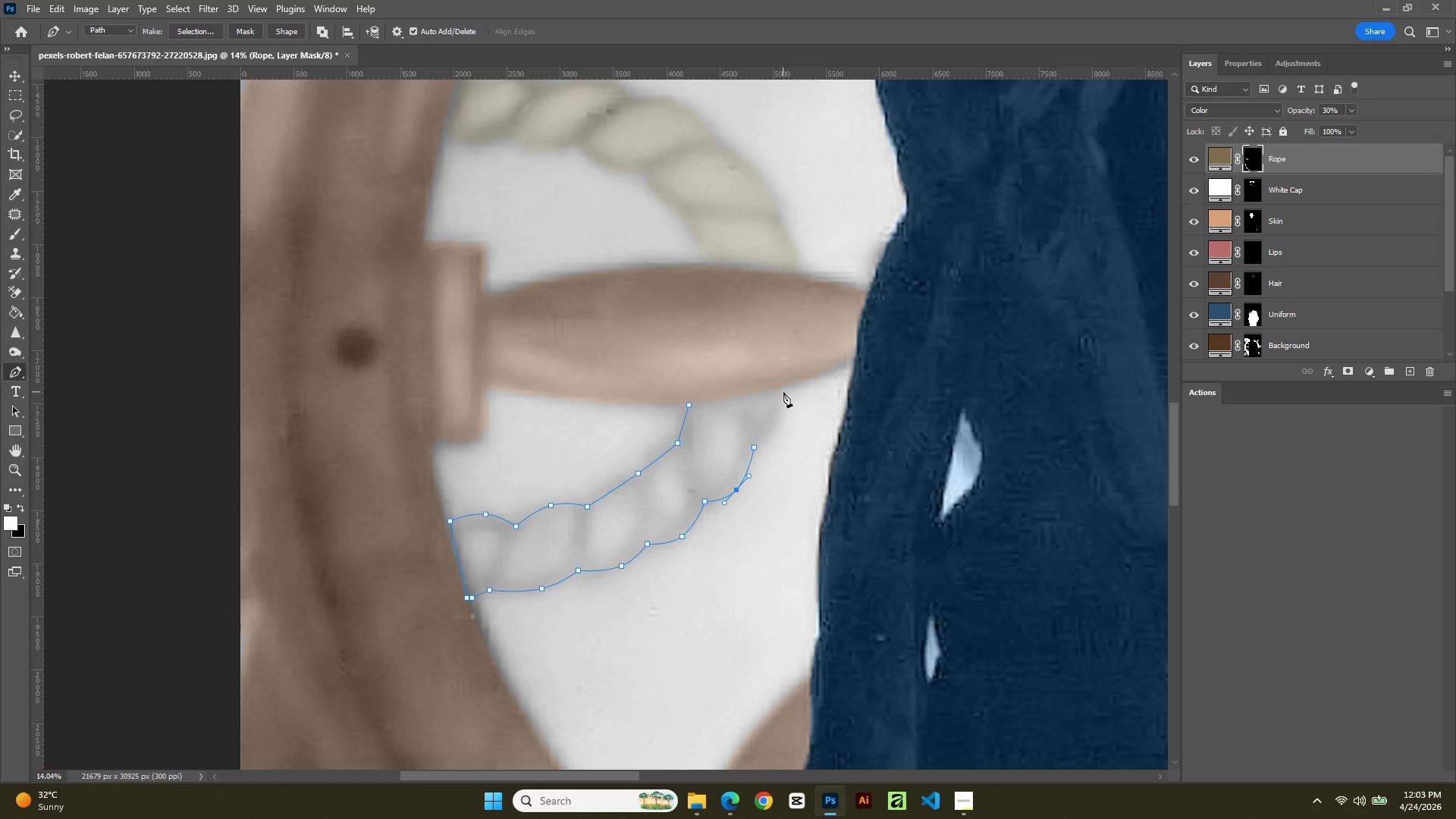 
left_click([783, 392])
 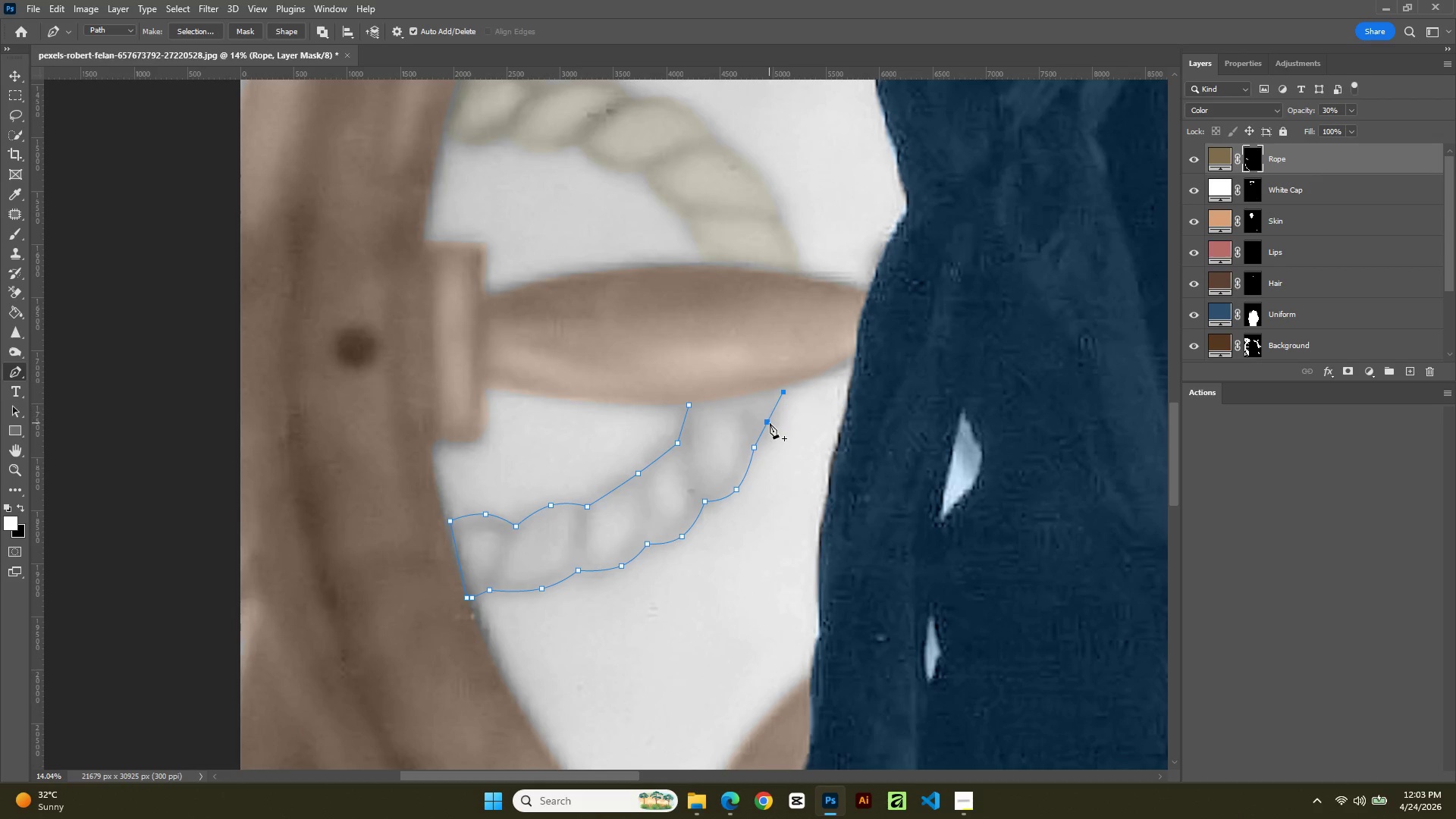 
left_click([770, 423])
 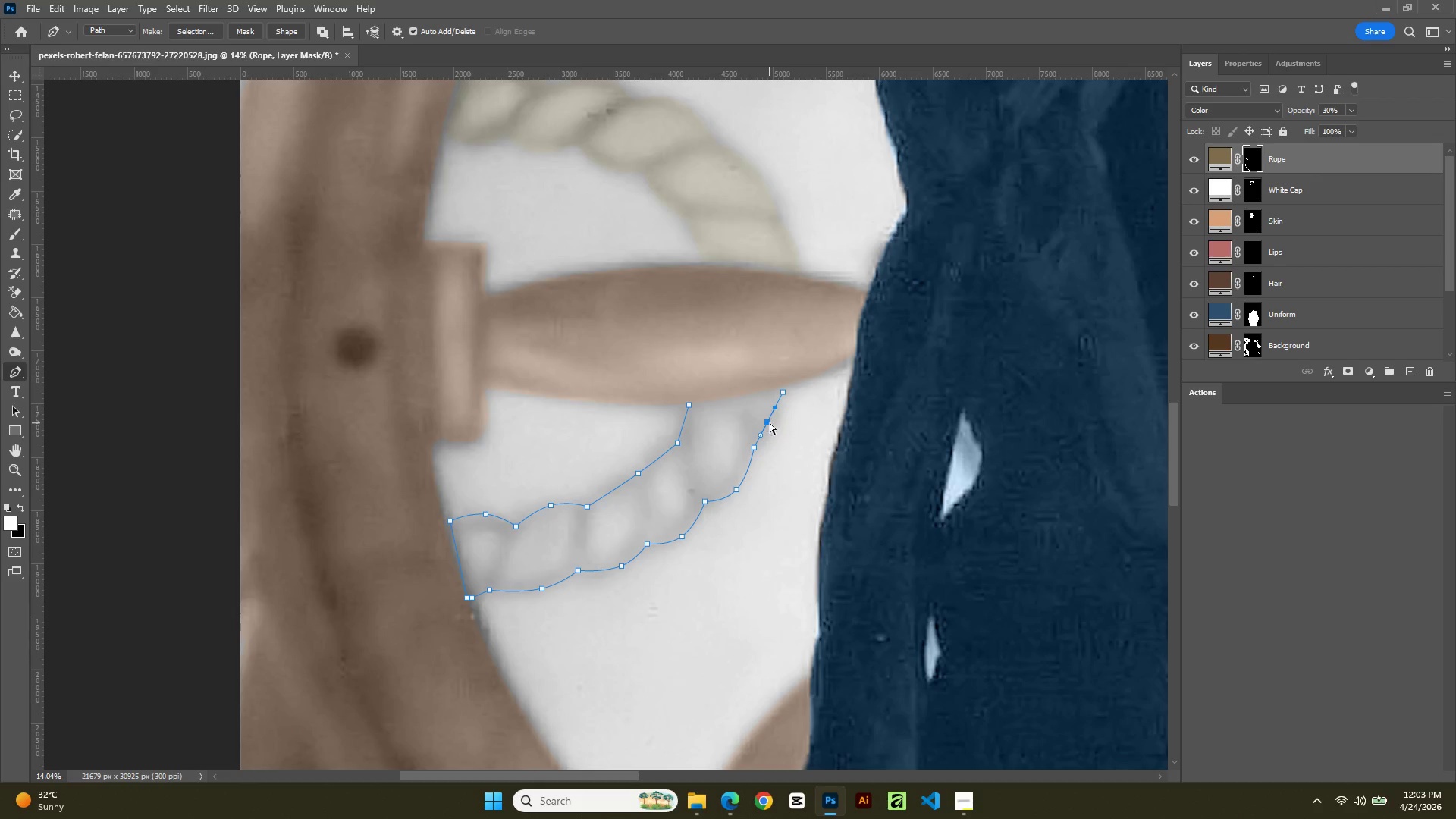 
hold_key(key=ControlLeft, duration=1.17)
left_click_drag(start_coordinate=[770, 423], to_coordinate=[781, 429])
 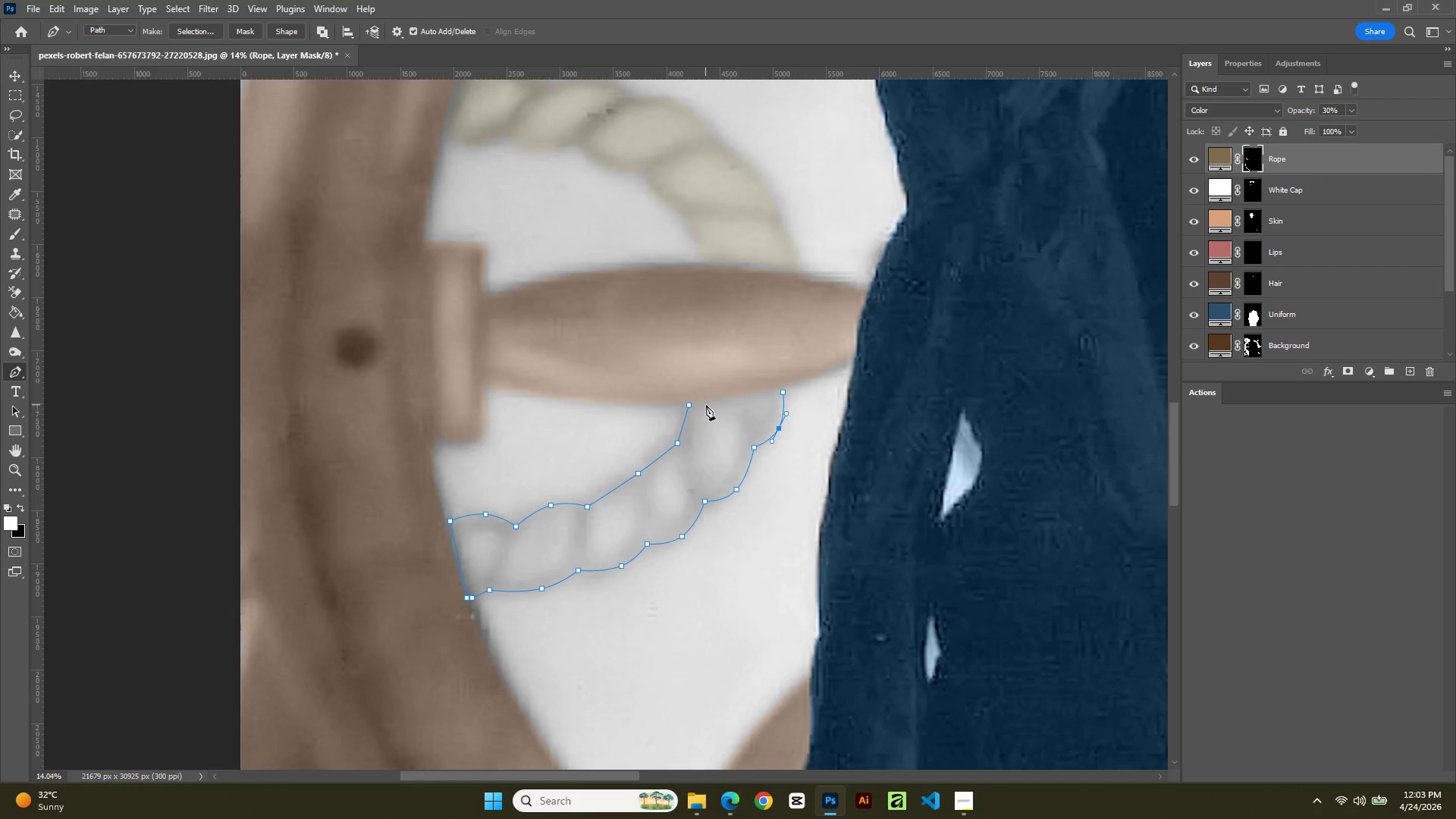 
left_click([705, 405])
 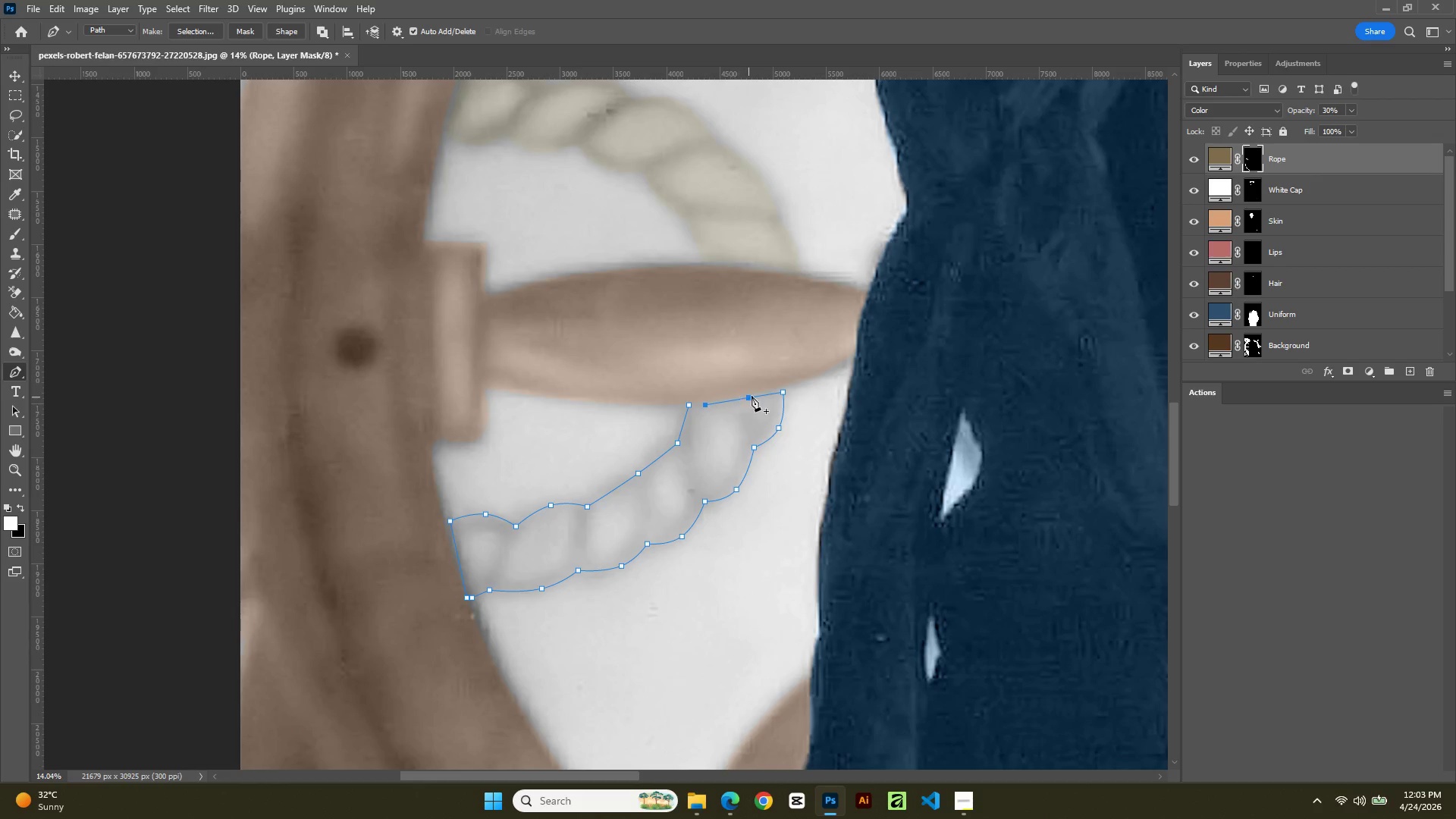 
left_click([752, 396])
 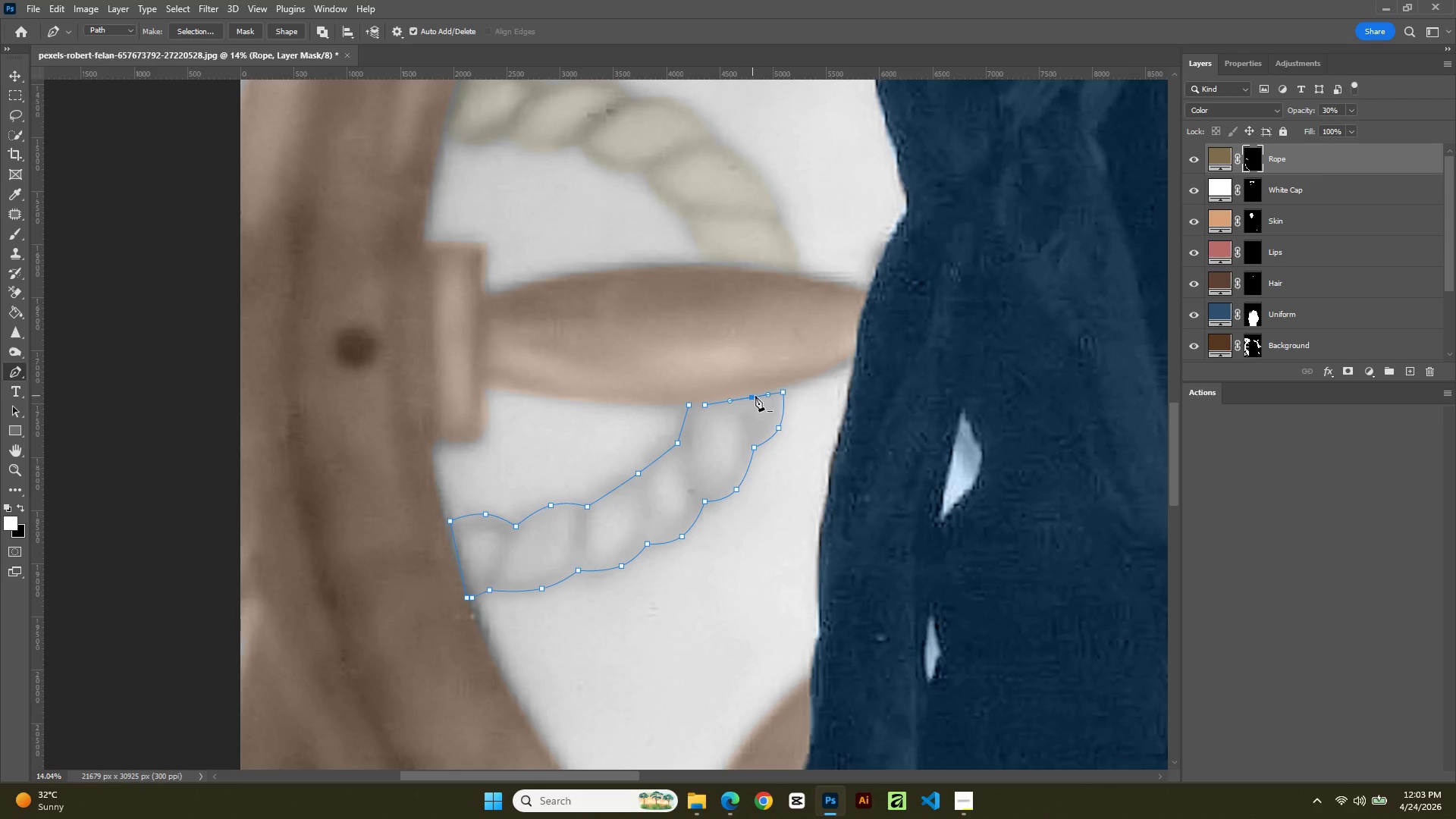 
hold_key(key=ControlLeft, duration=2.36)
 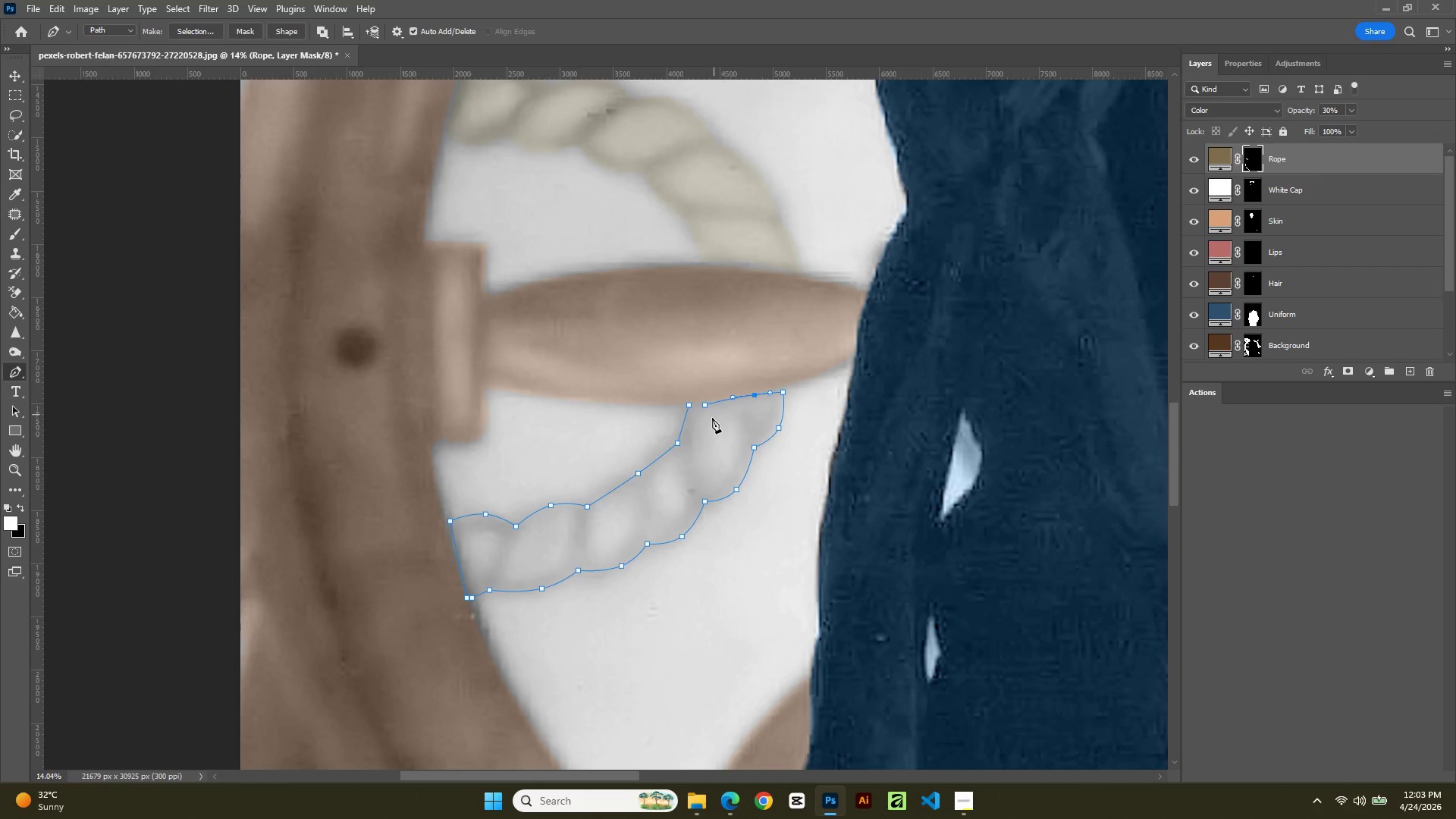 
right_click([712, 418])
 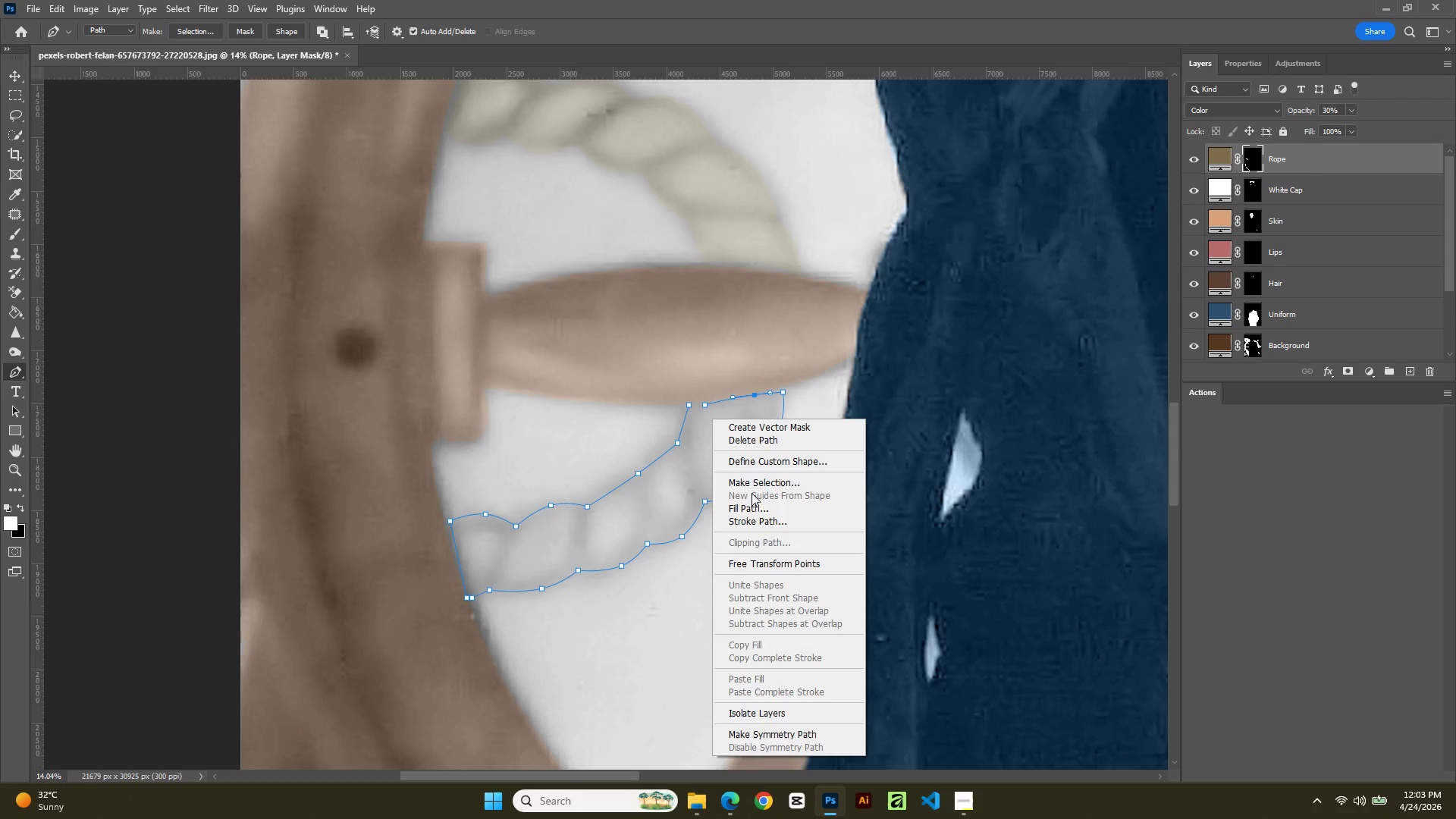 
left_click([754, 487])
 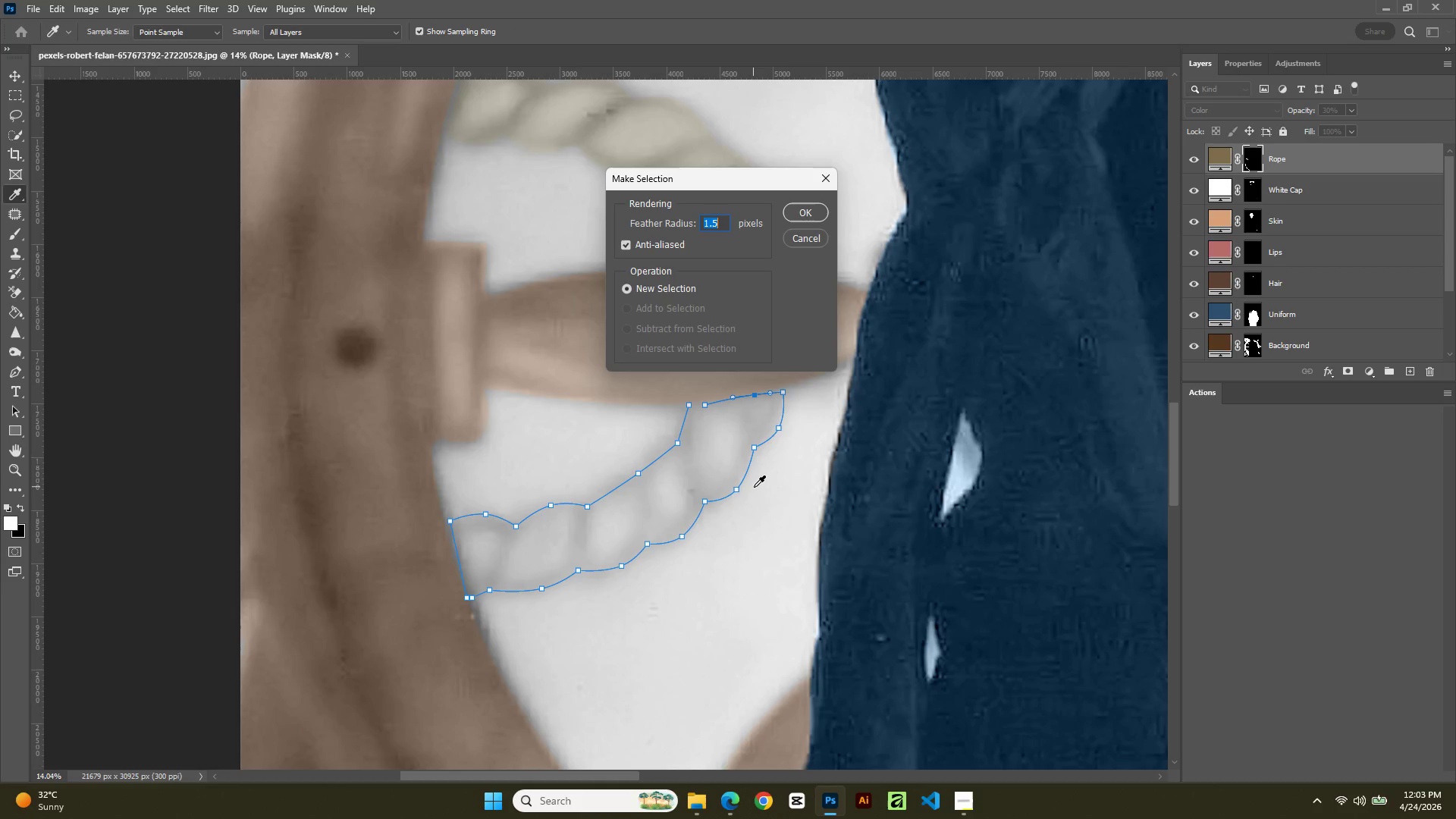 
key(NumpadEnter)
 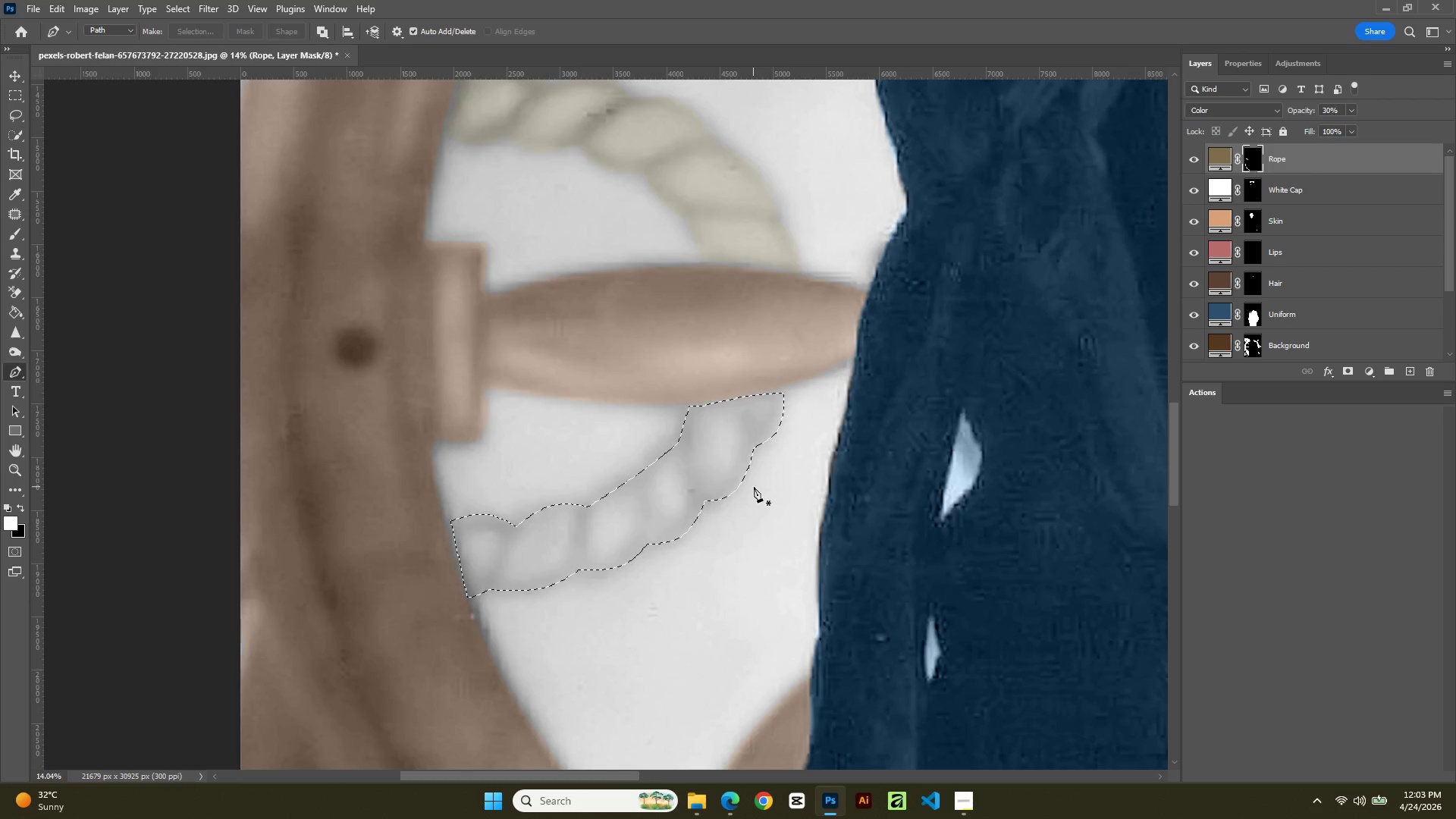 
key(B)
 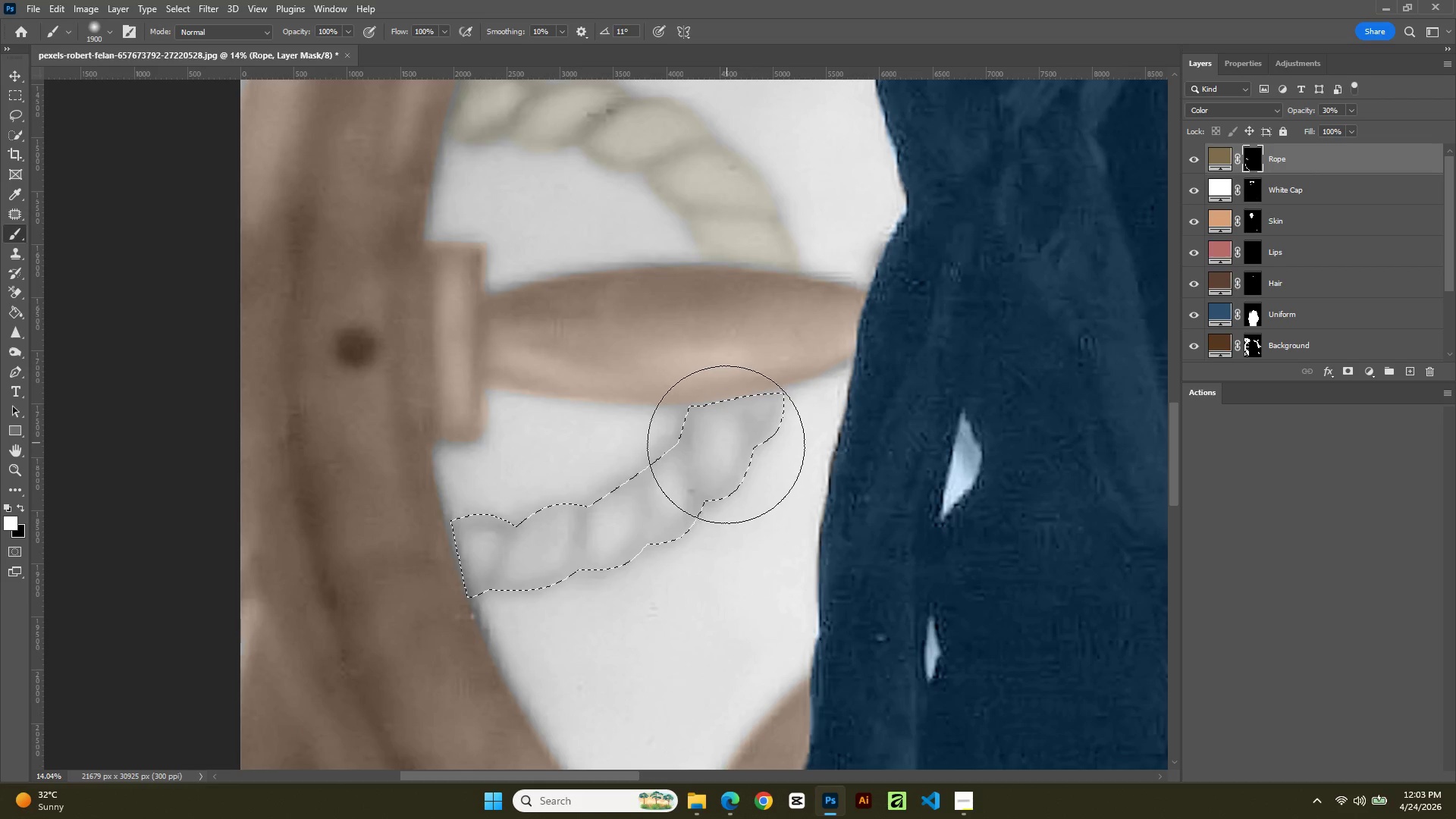 
left_click_drag(start_coordinate=[726, 444], to_coordinate=[492, 563])
 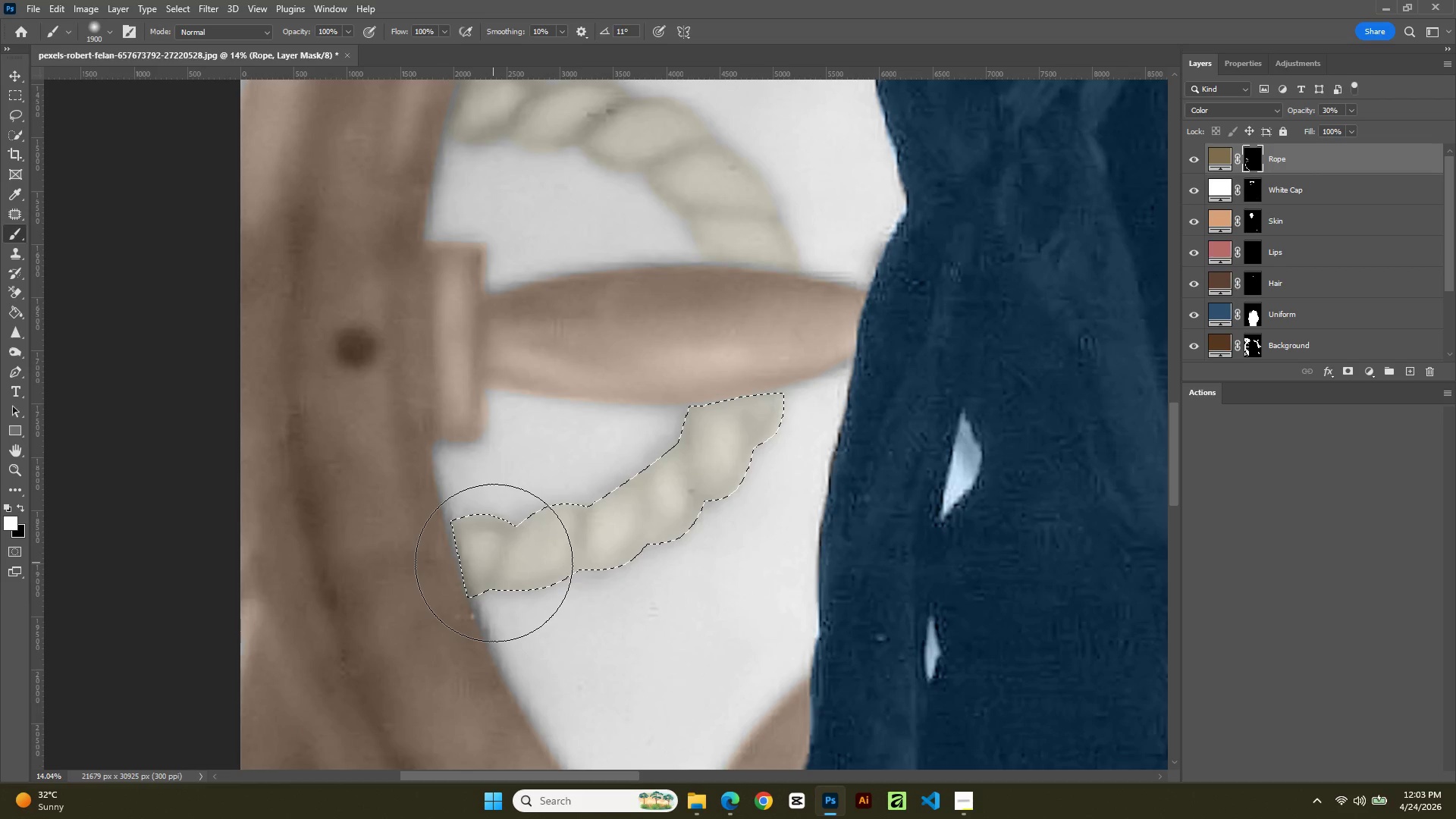 
left_click([494, 563])
 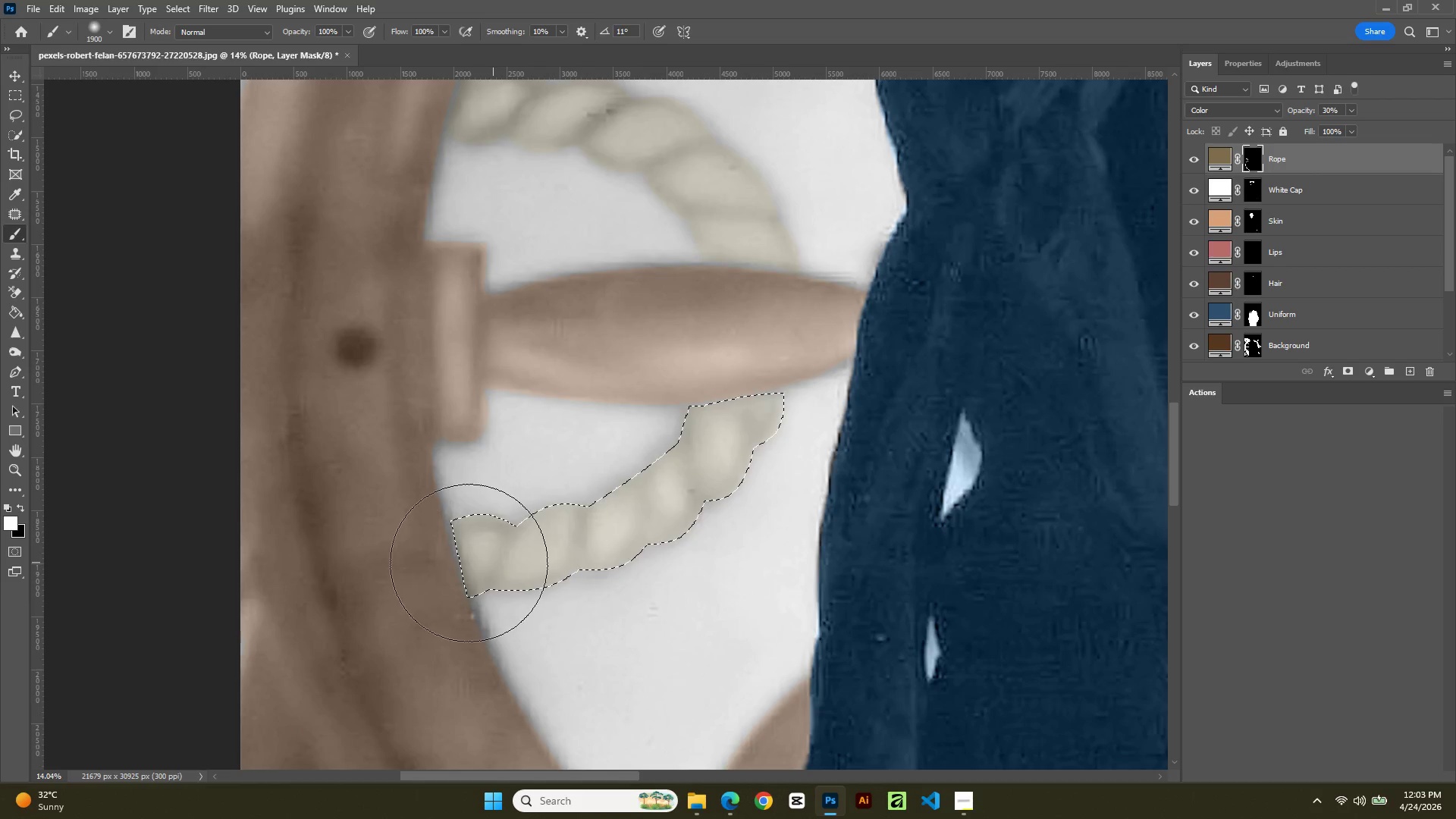 
left_click_drag(start_coordinate=[480, 563], to_coordinate=[469, 563])
 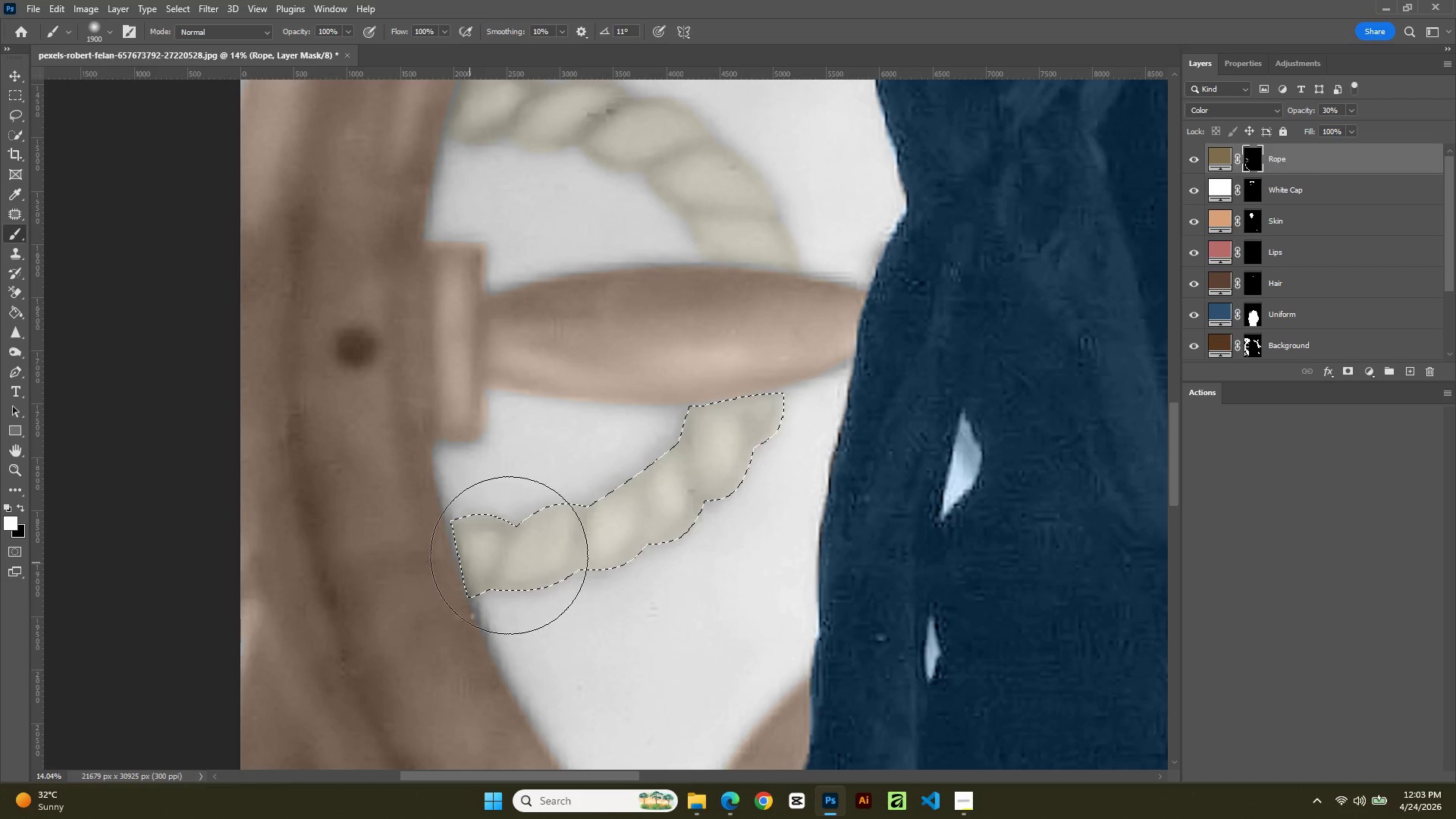 
left_click_drag(start_coordinate=[494, 560], to_coordinate=[746, 410])
 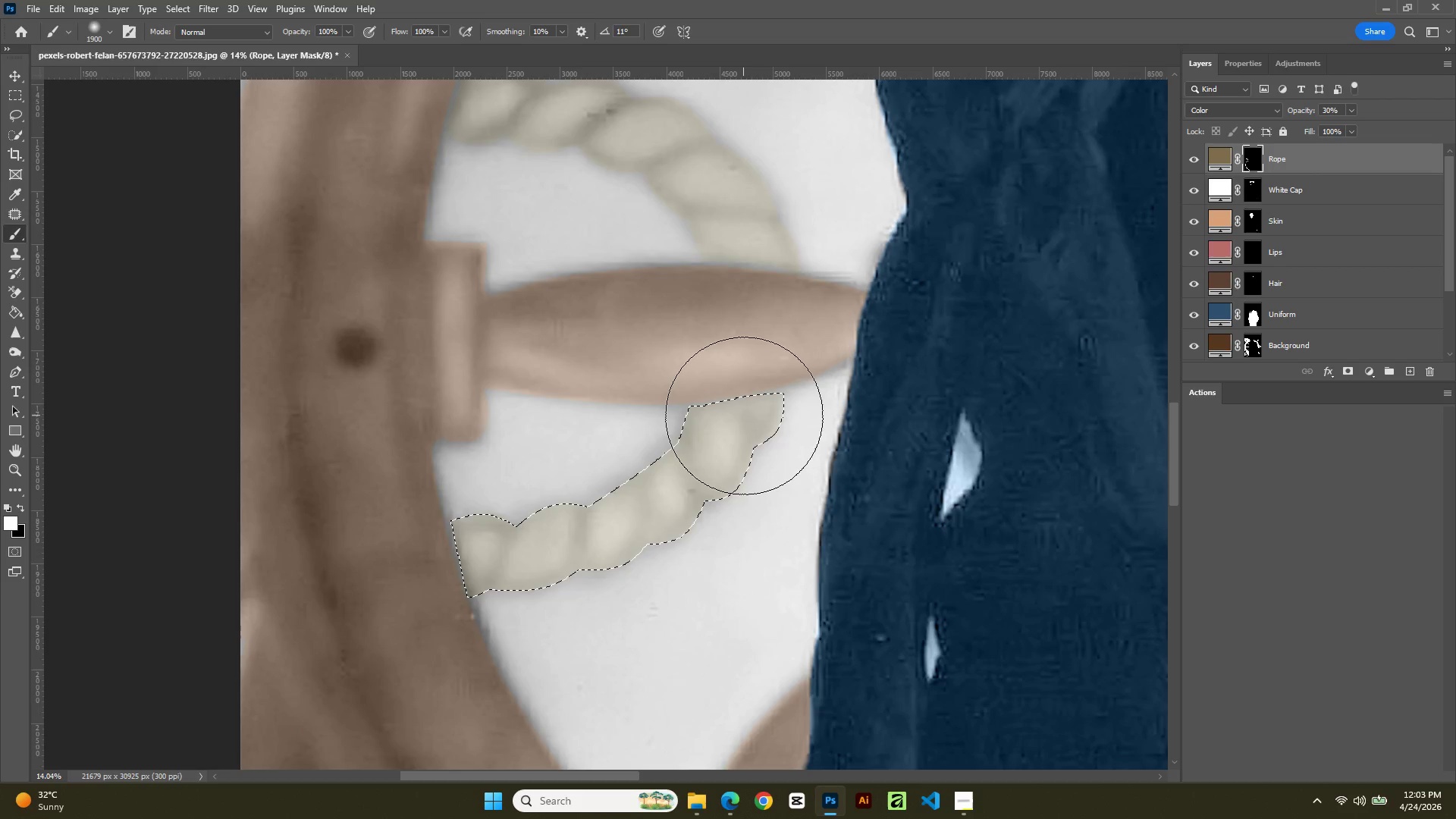 
left_click([744, 416])
 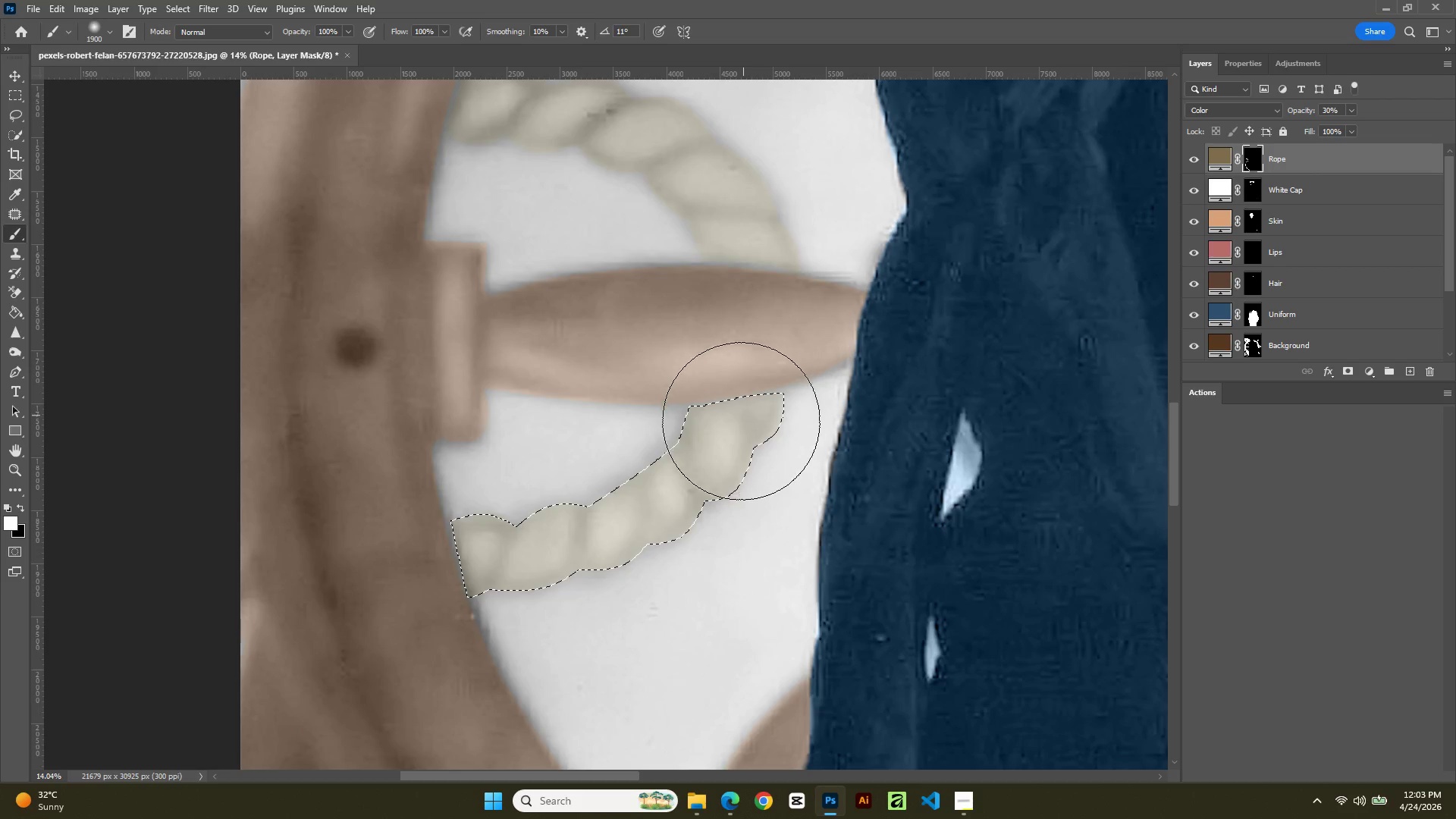 
left_click_drag(start_coordinate=[742, 419], to_coordinate=[835, 410])
 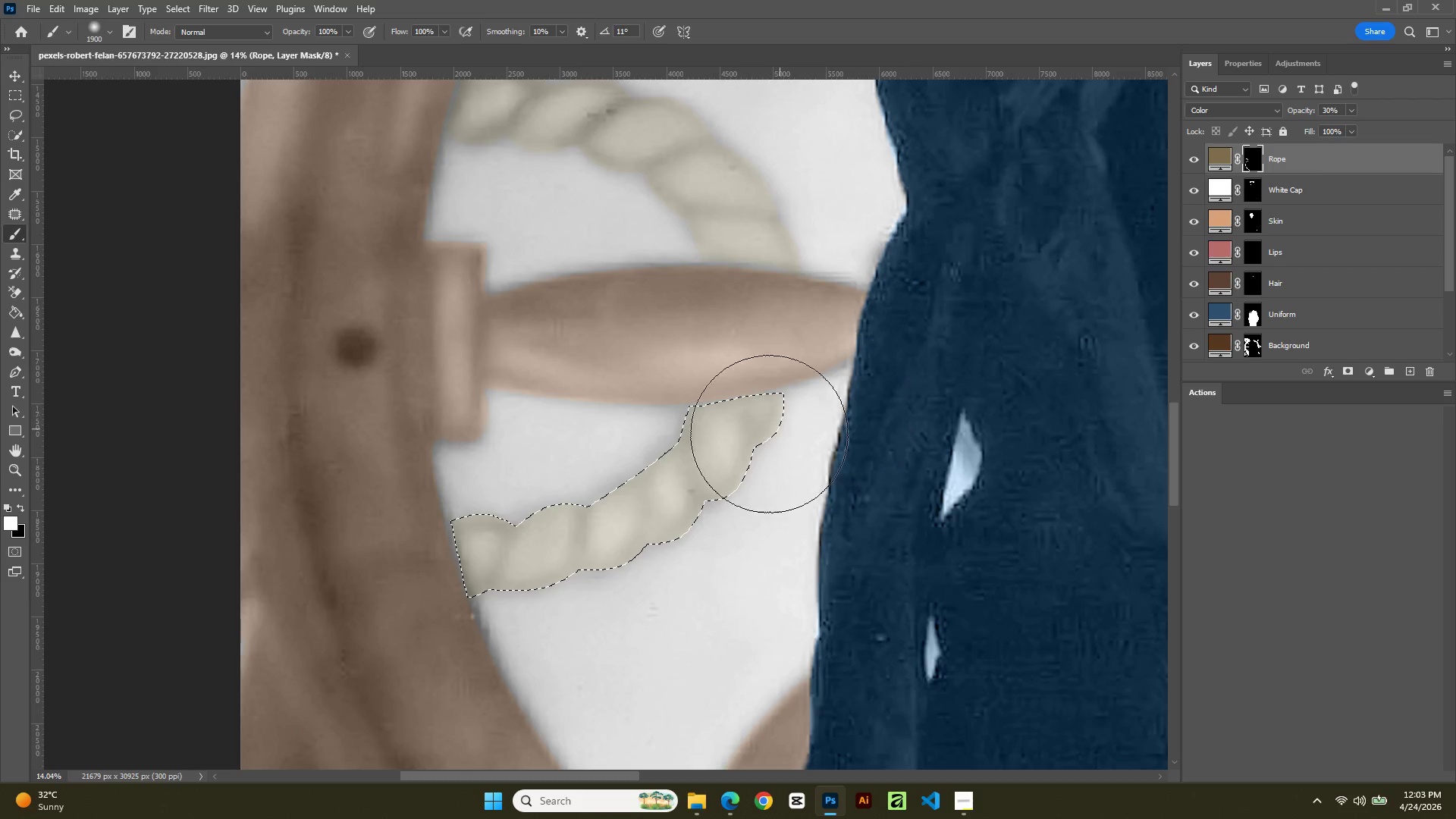 
left_click_drag(start_coordinate=[774, 431], to_coordinate=[700, 481])
 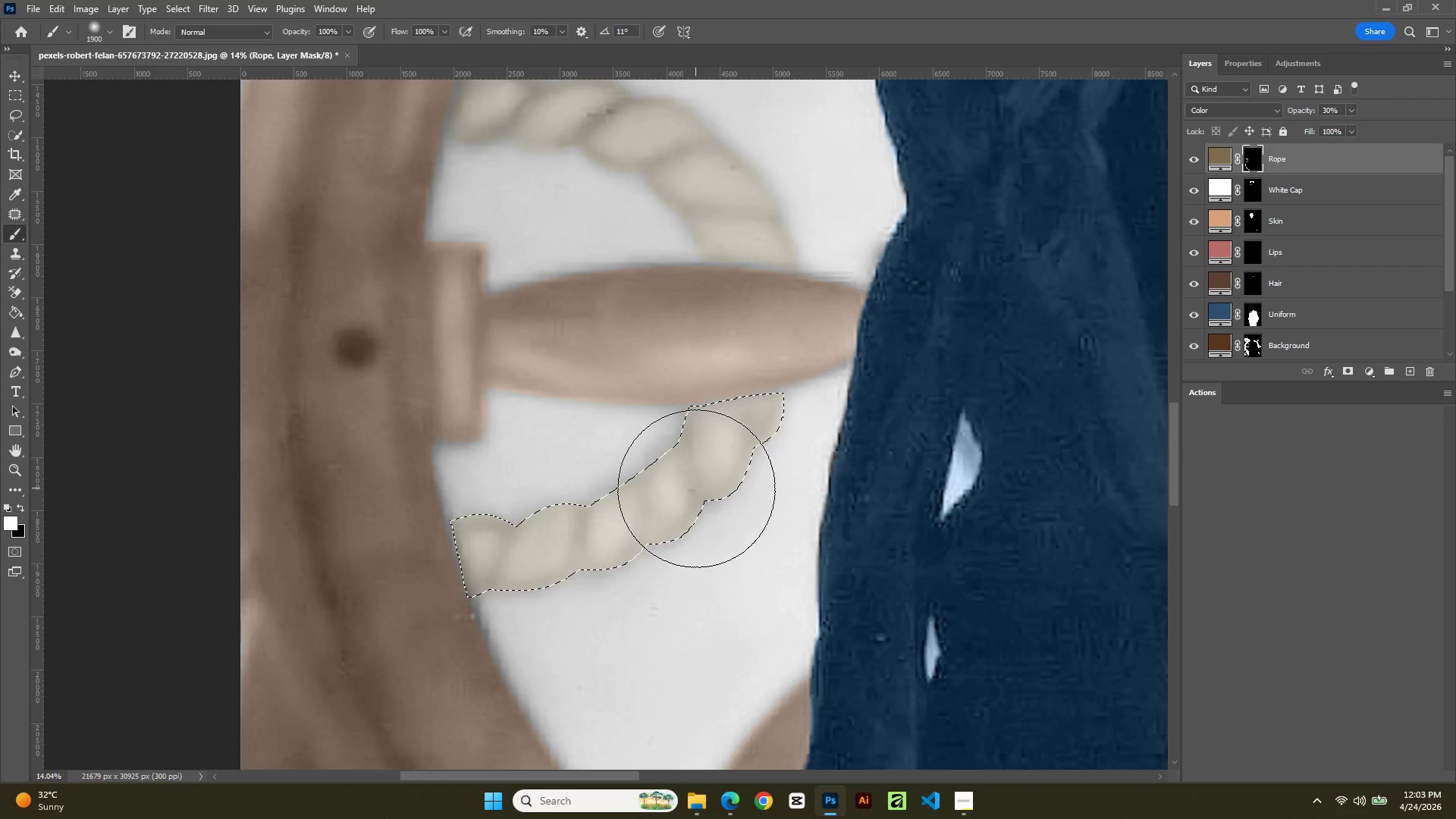 
type(ll)
 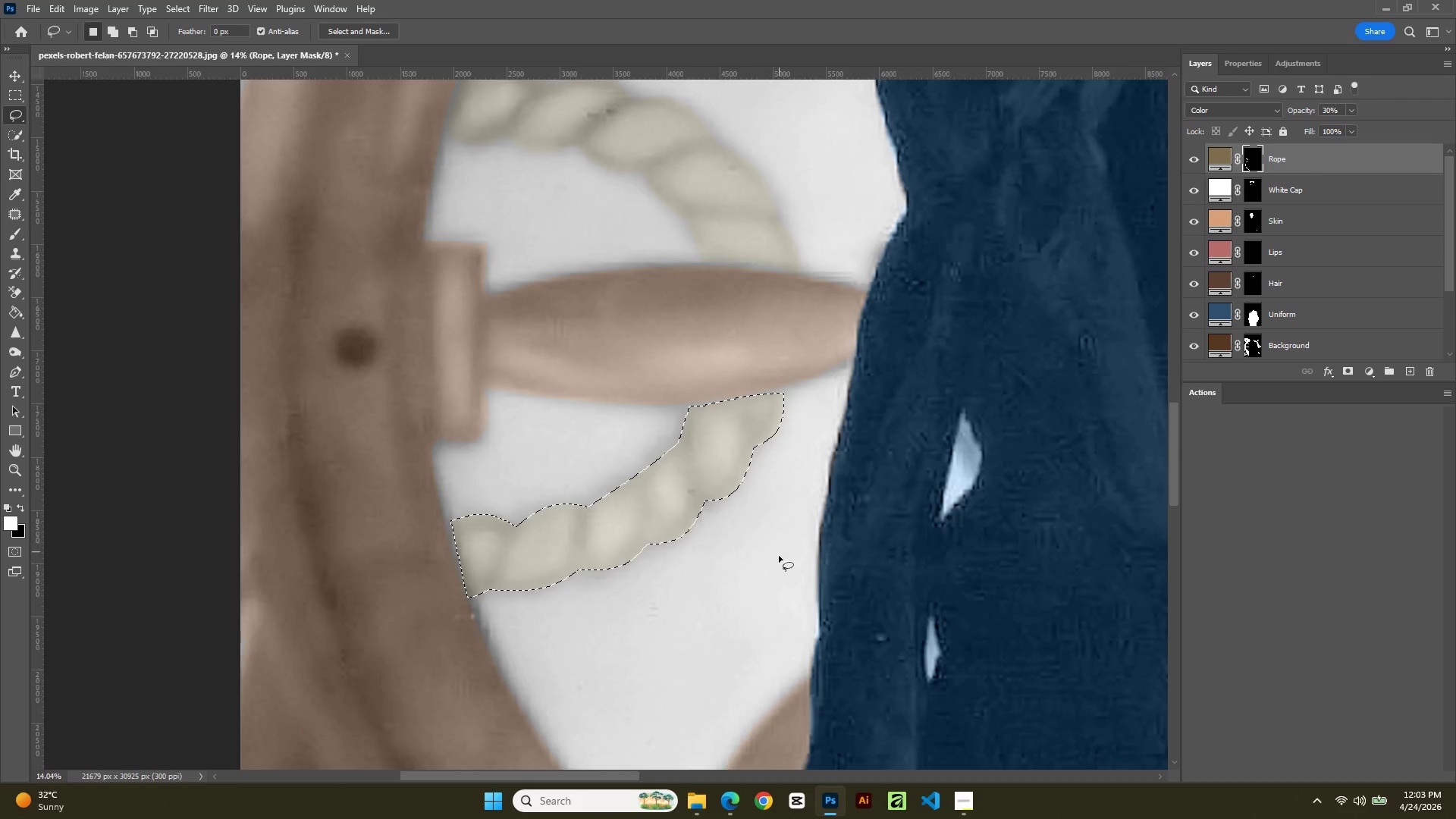 
left_click([779, 556])
 